 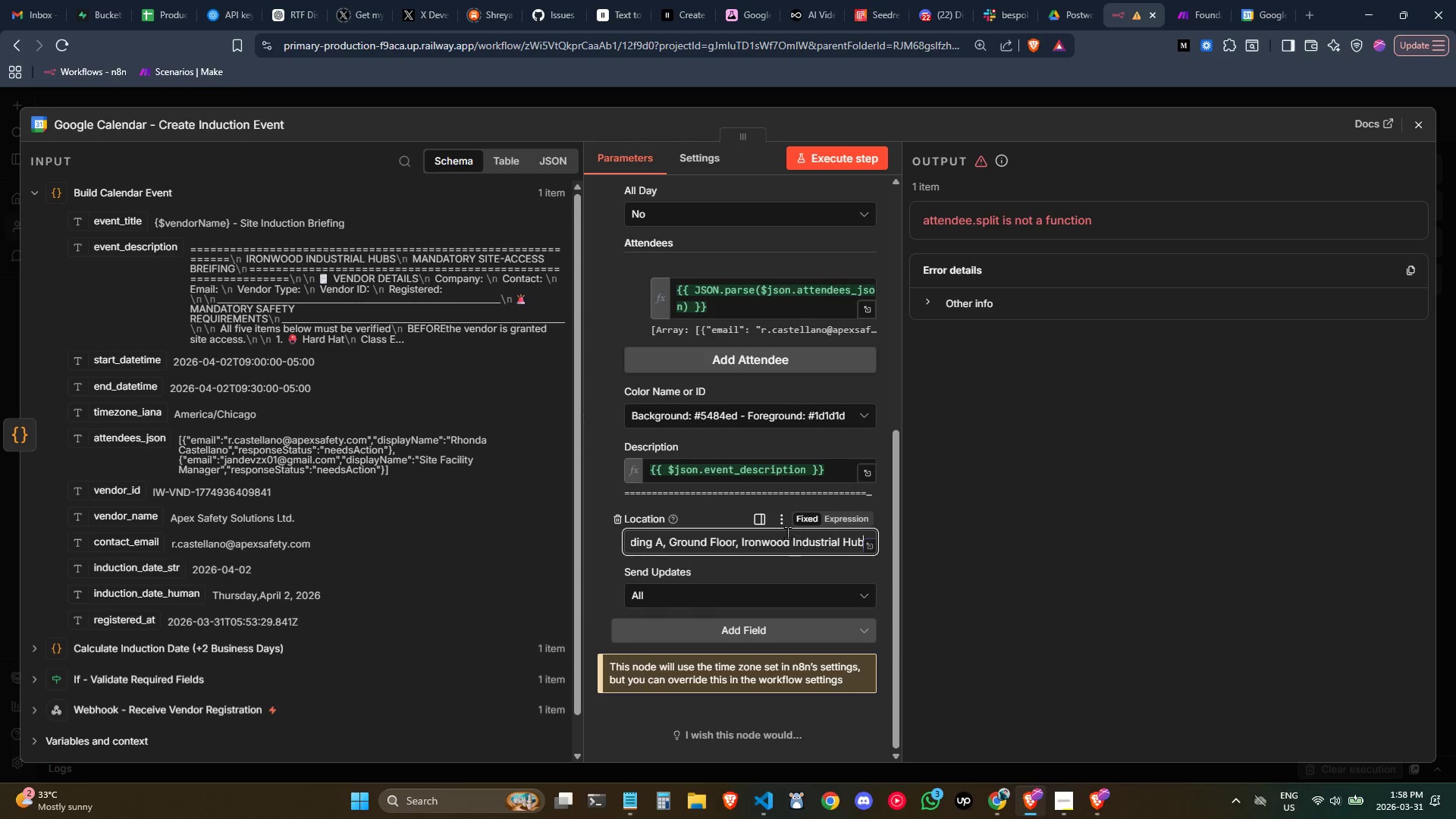 
scroll: coordinate [697, 470], scroll_direction: up, amount: 1.0
 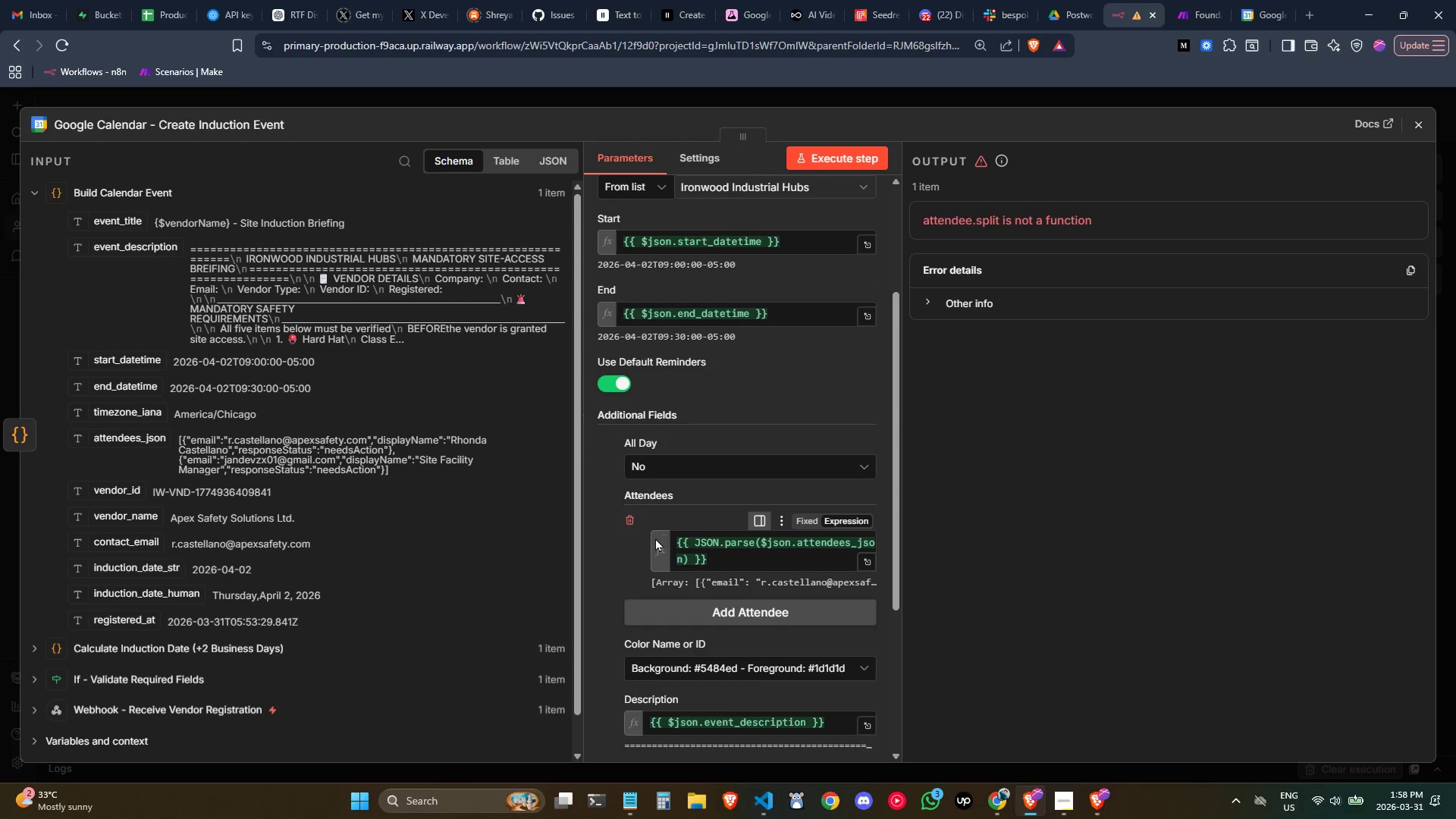 
left_click([630, 517])
 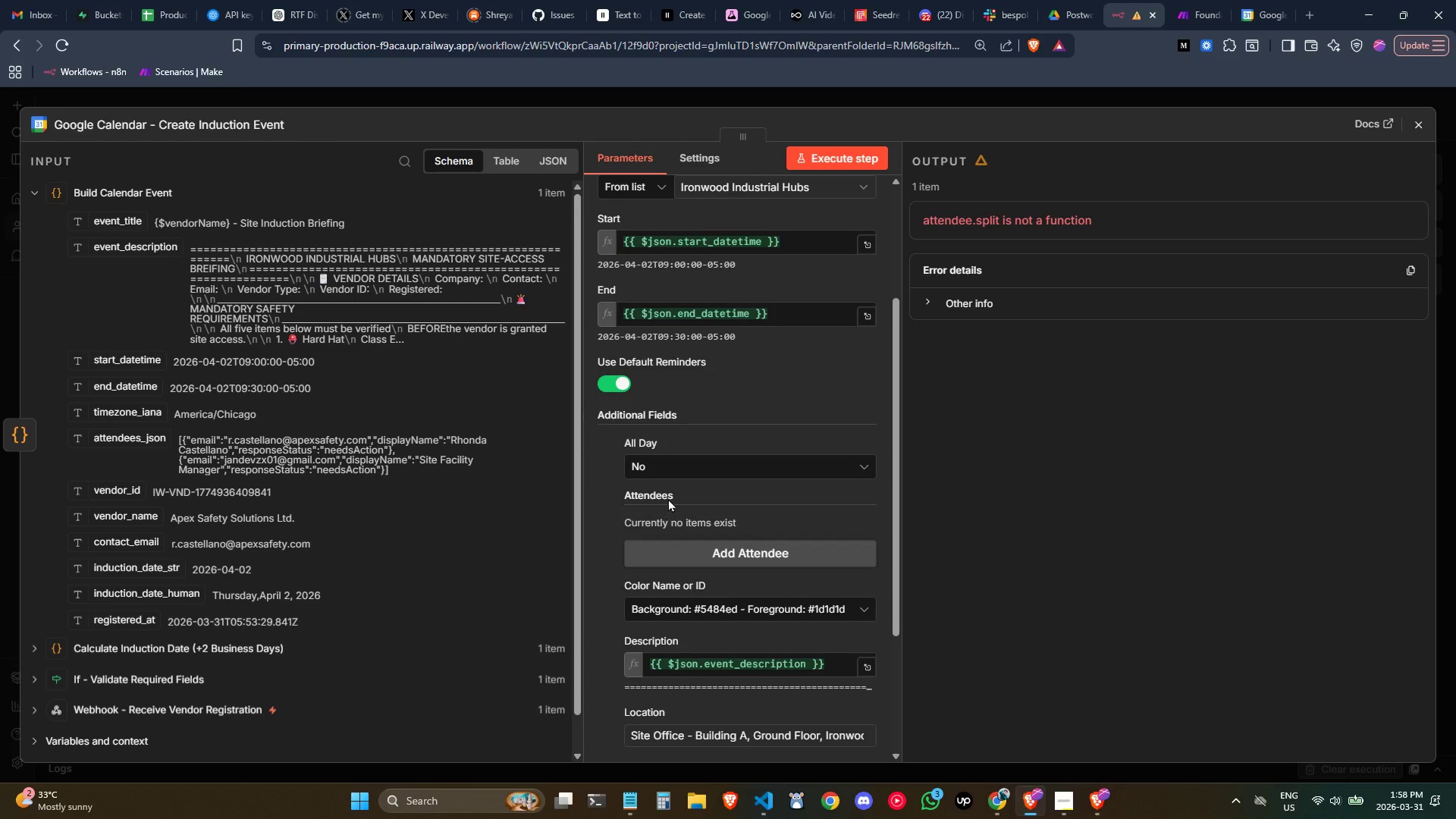 
left_click([670, 493])
 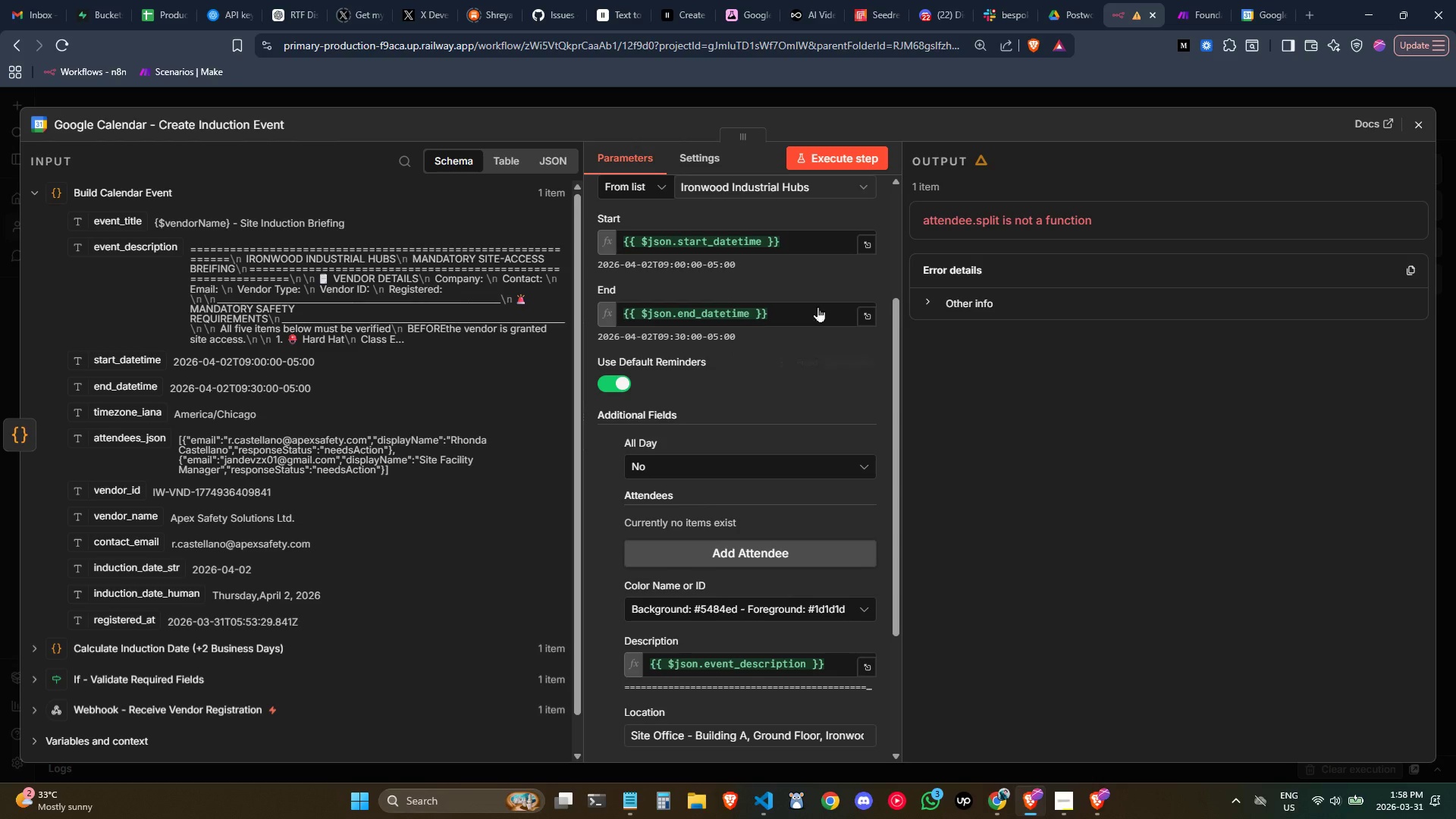 
left_click([832, 158])
 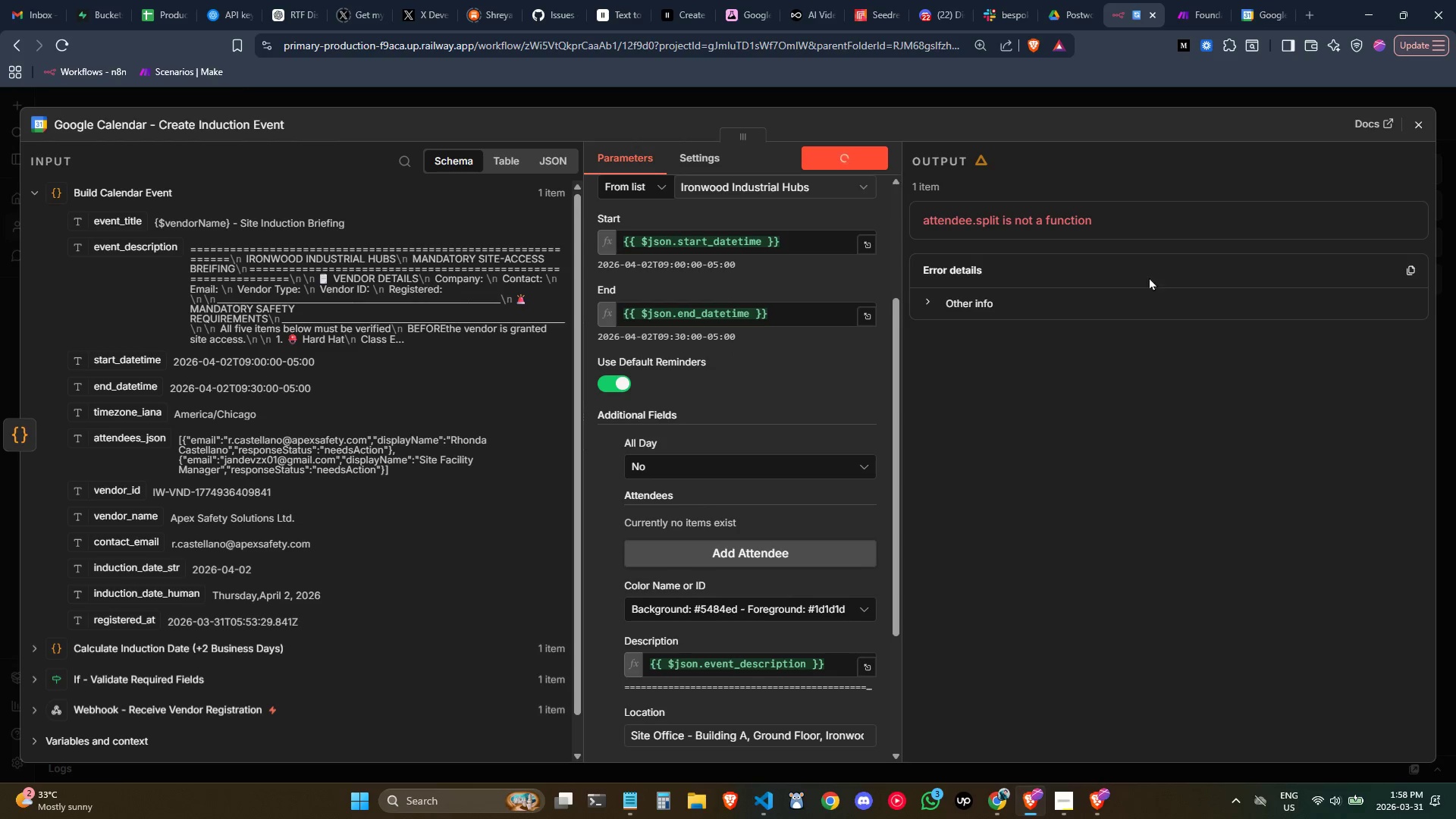 
mouse_move([1095, 323])
 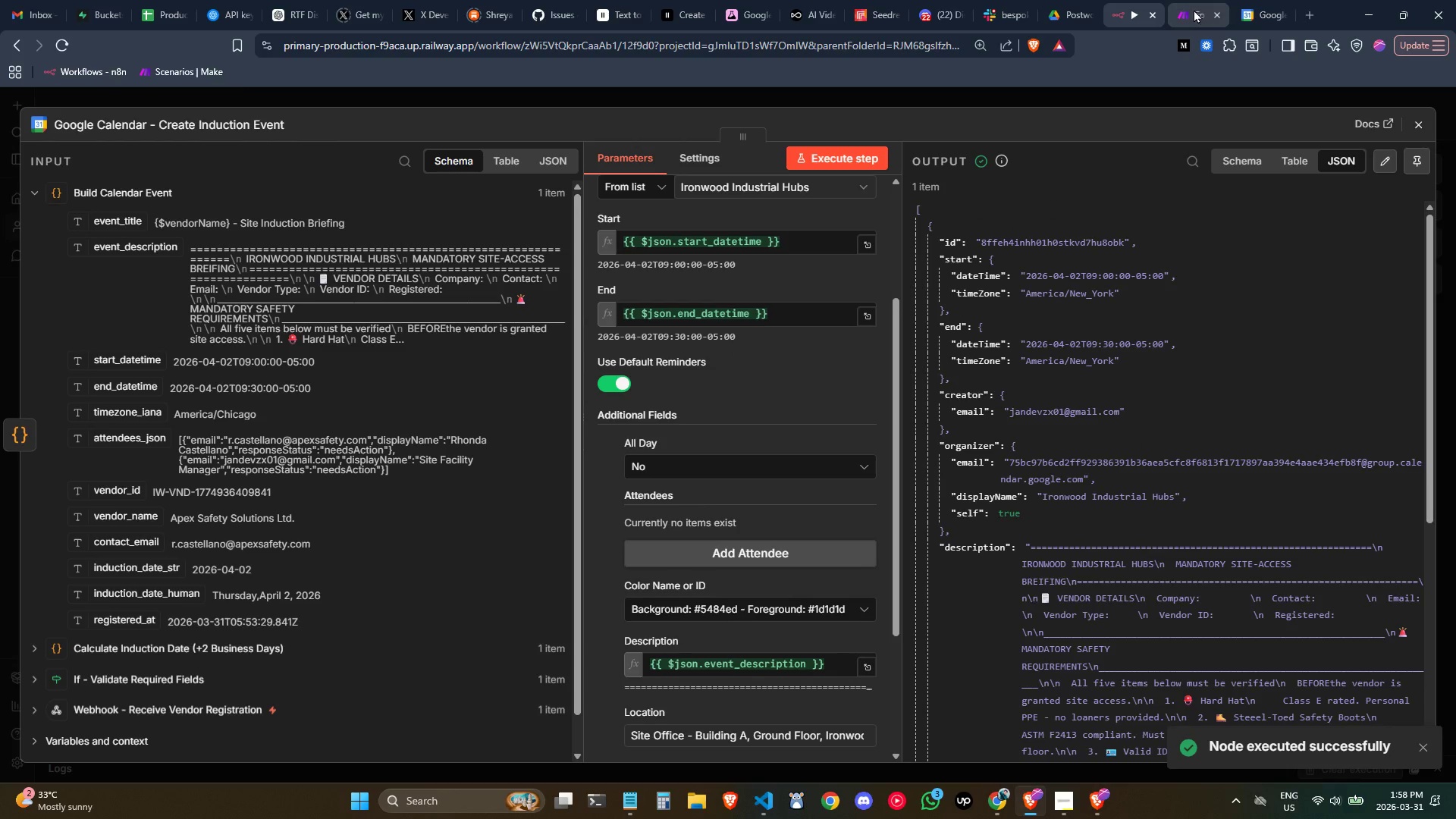 
left_click([1269, 0])
 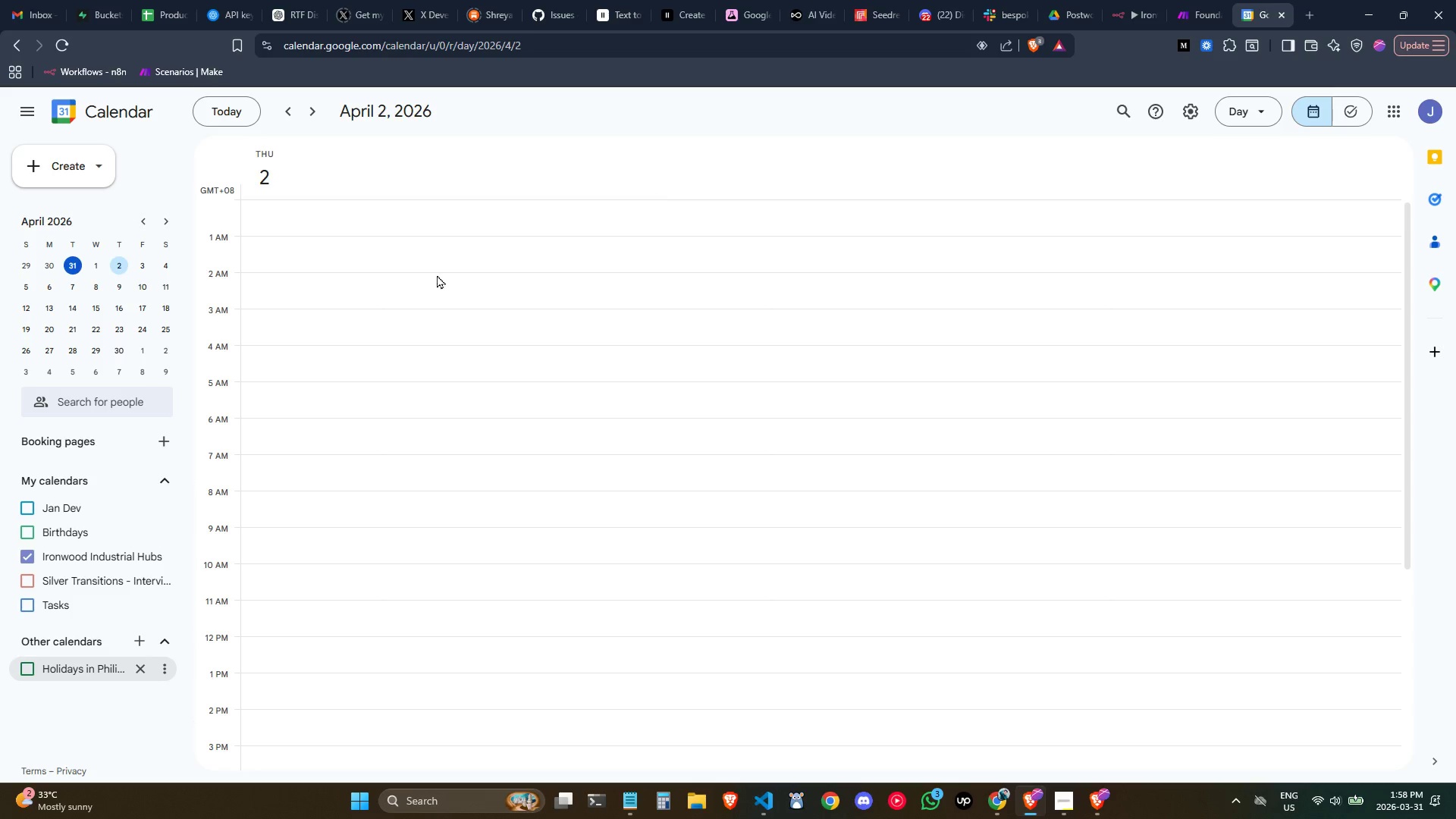 
scroll: coordinate [425, 275], scroll_direction: up, amount: 1.0
 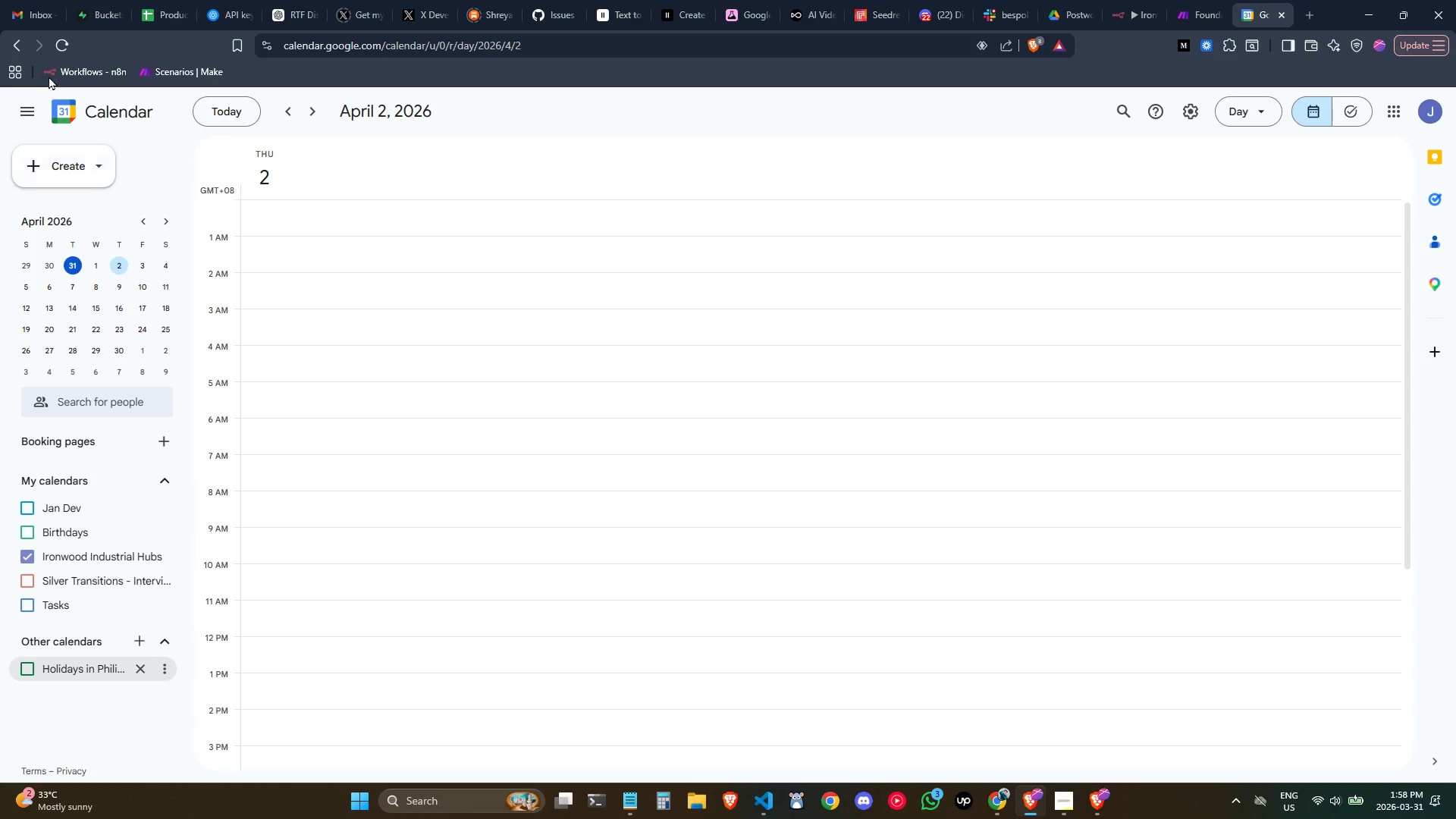 
left_click([55, 58])
 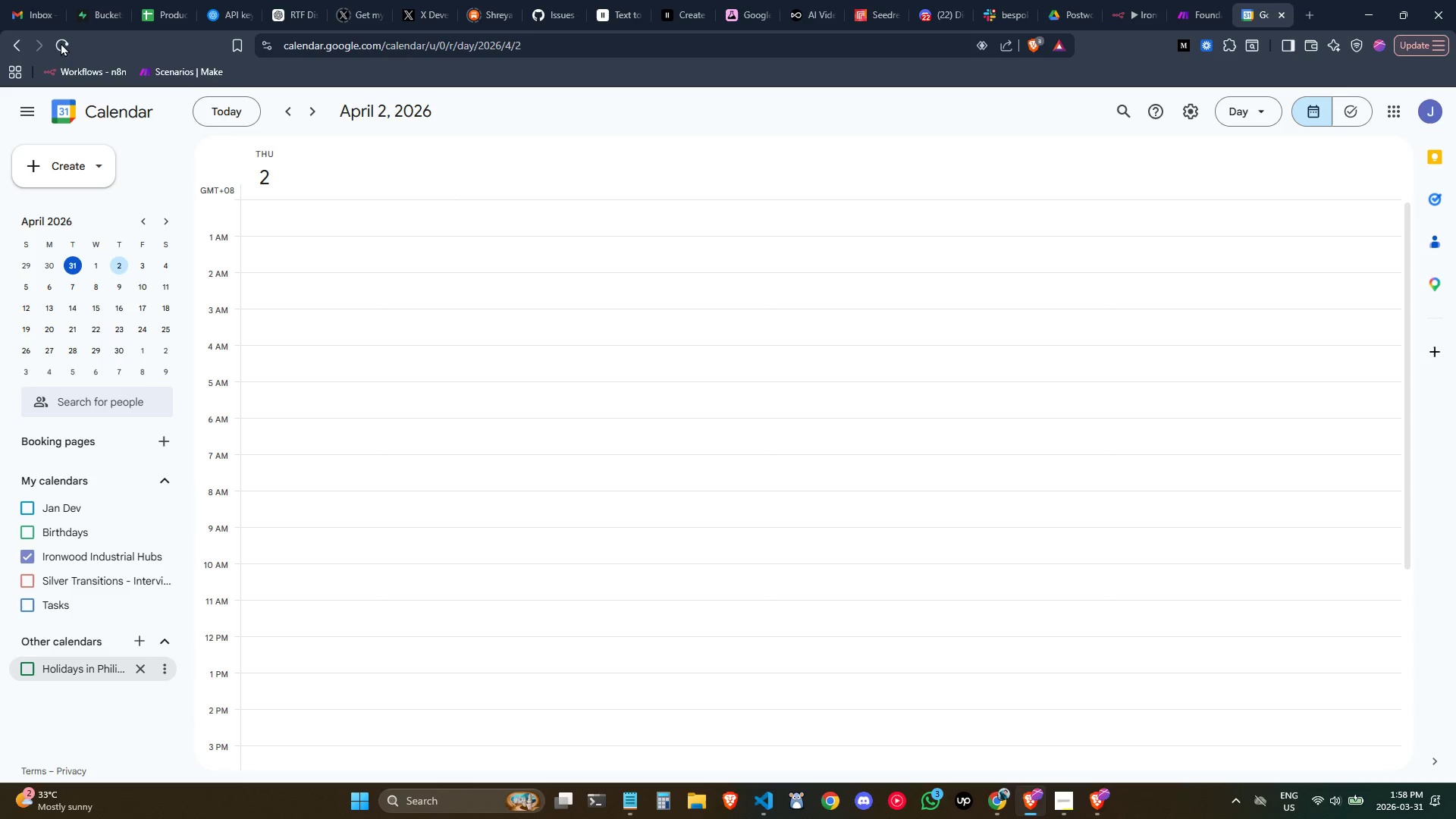 
left_click([61, 42])
 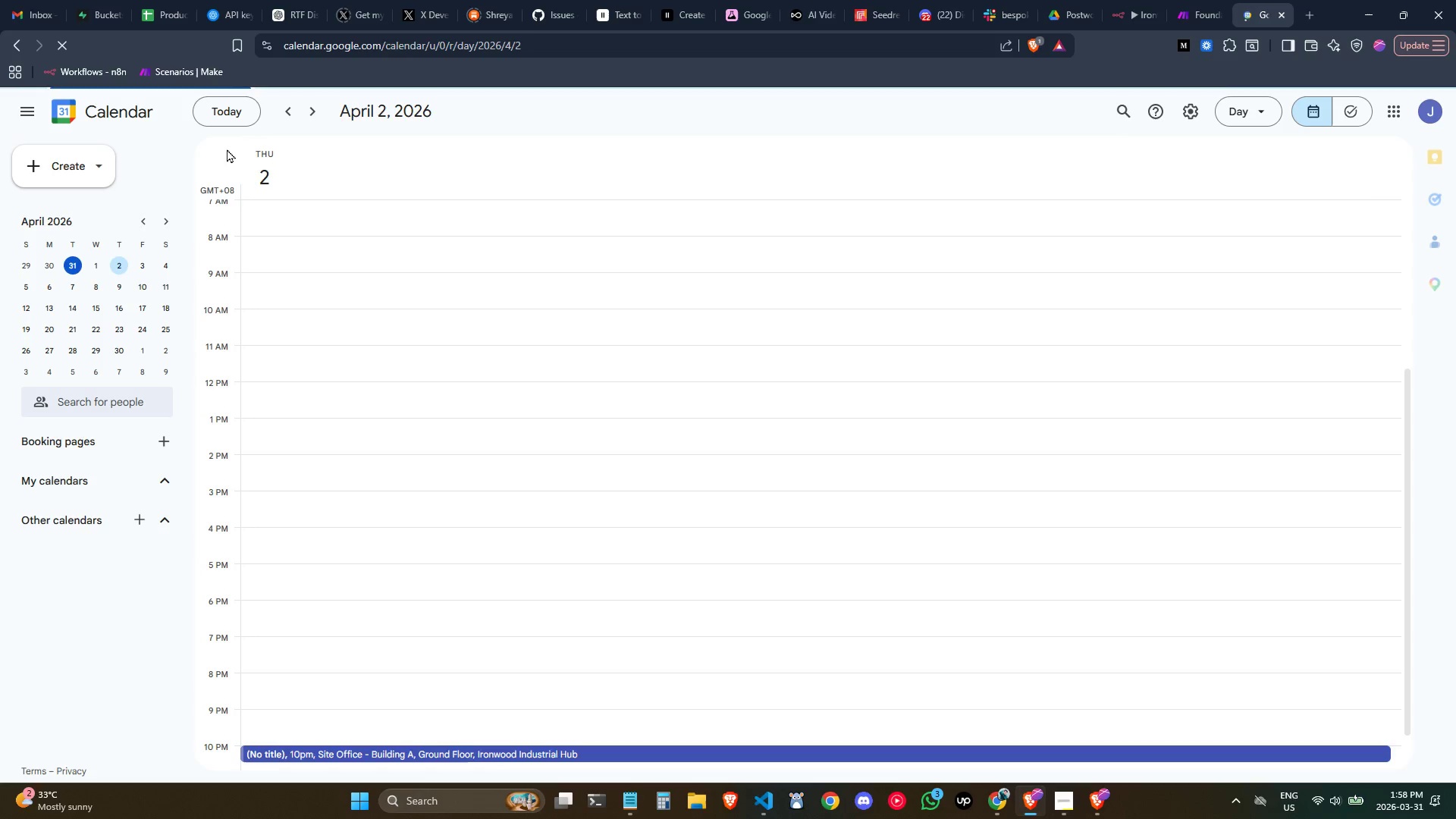 
scroll: coordinate [363, 301], scroll_direction: down, amount: 2.0
 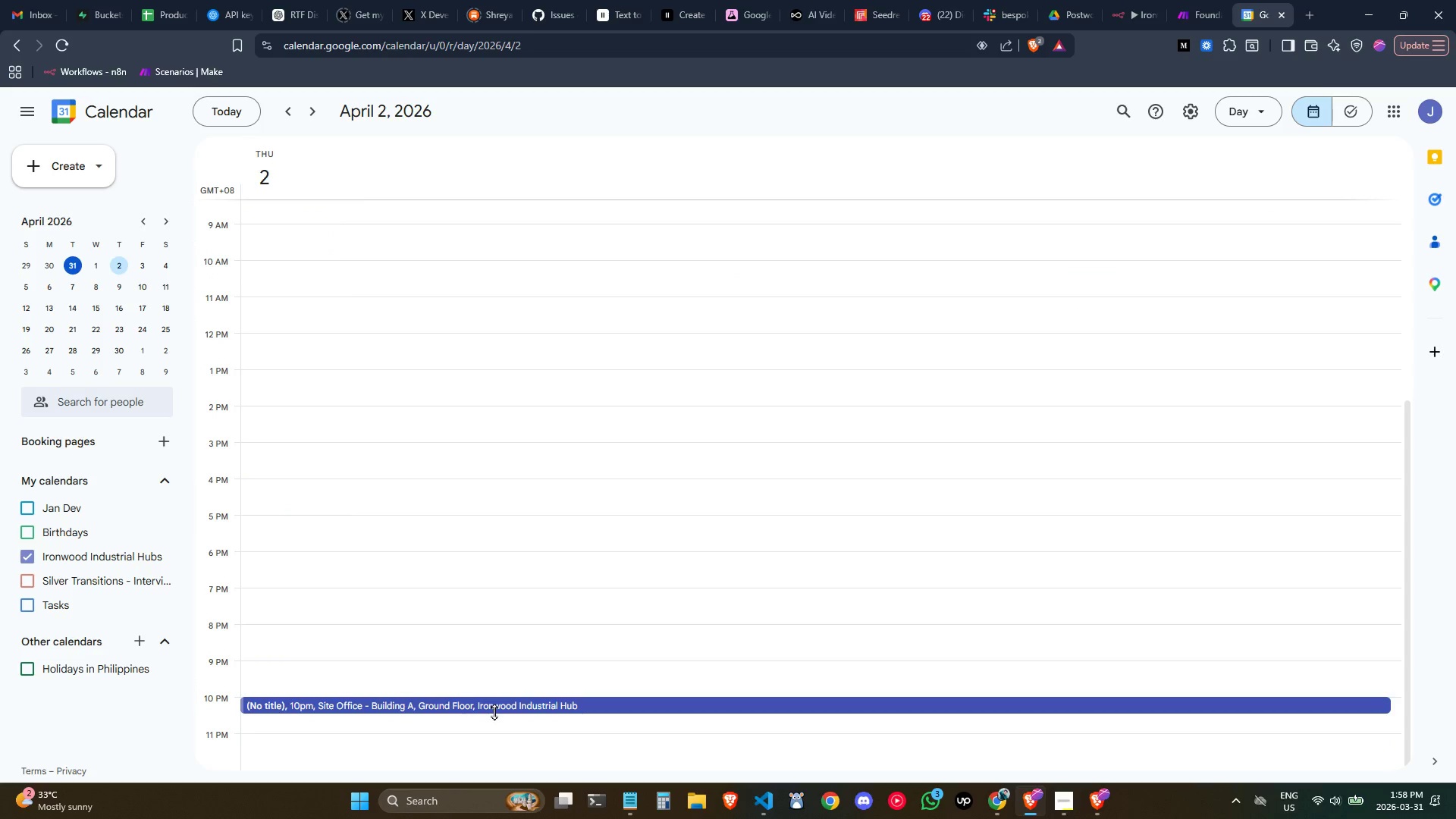 
left_click([495, 711])
 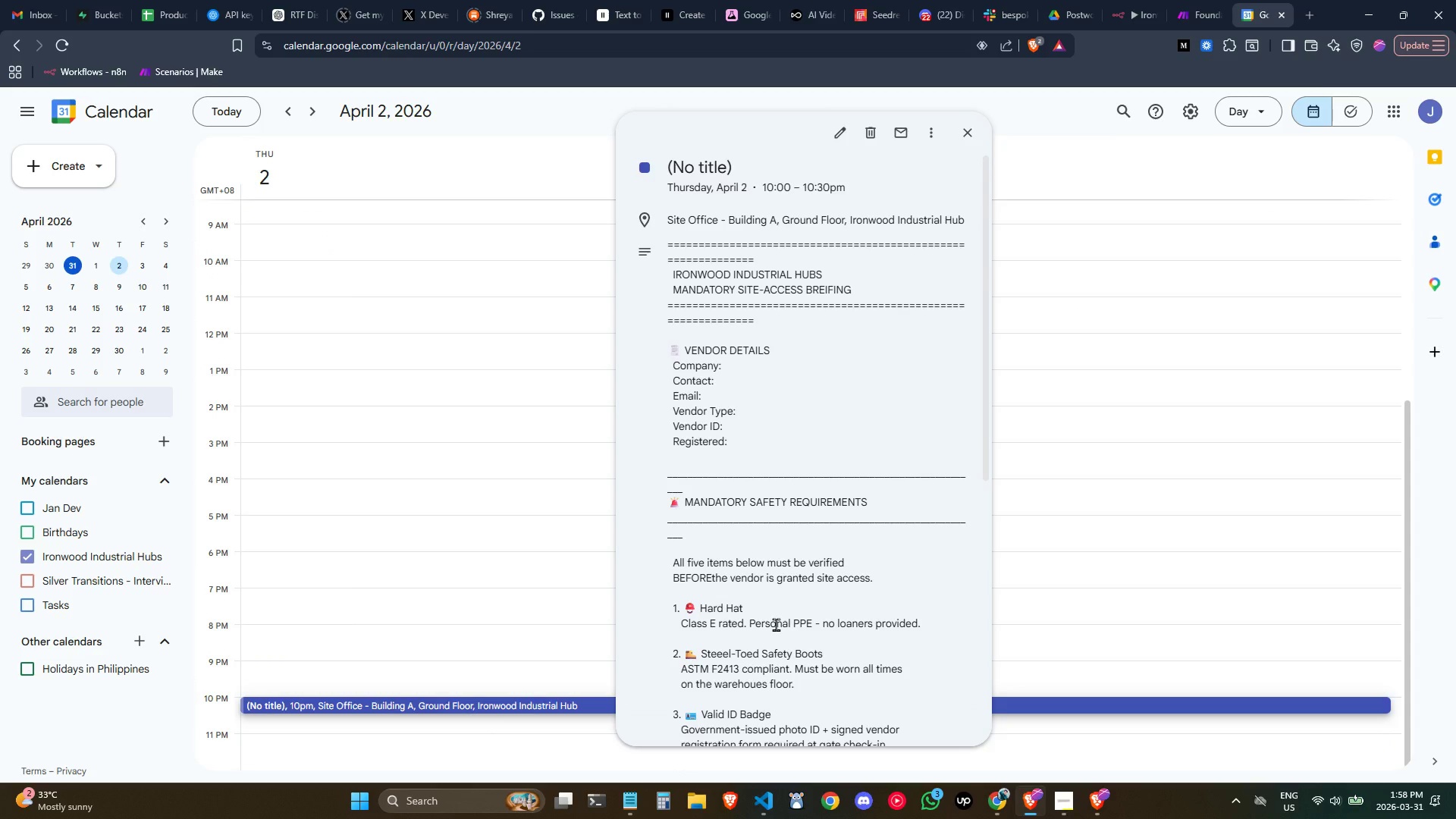 
scroll: coordinate [767, 619], scroll_direction: down, amount: 2.0
 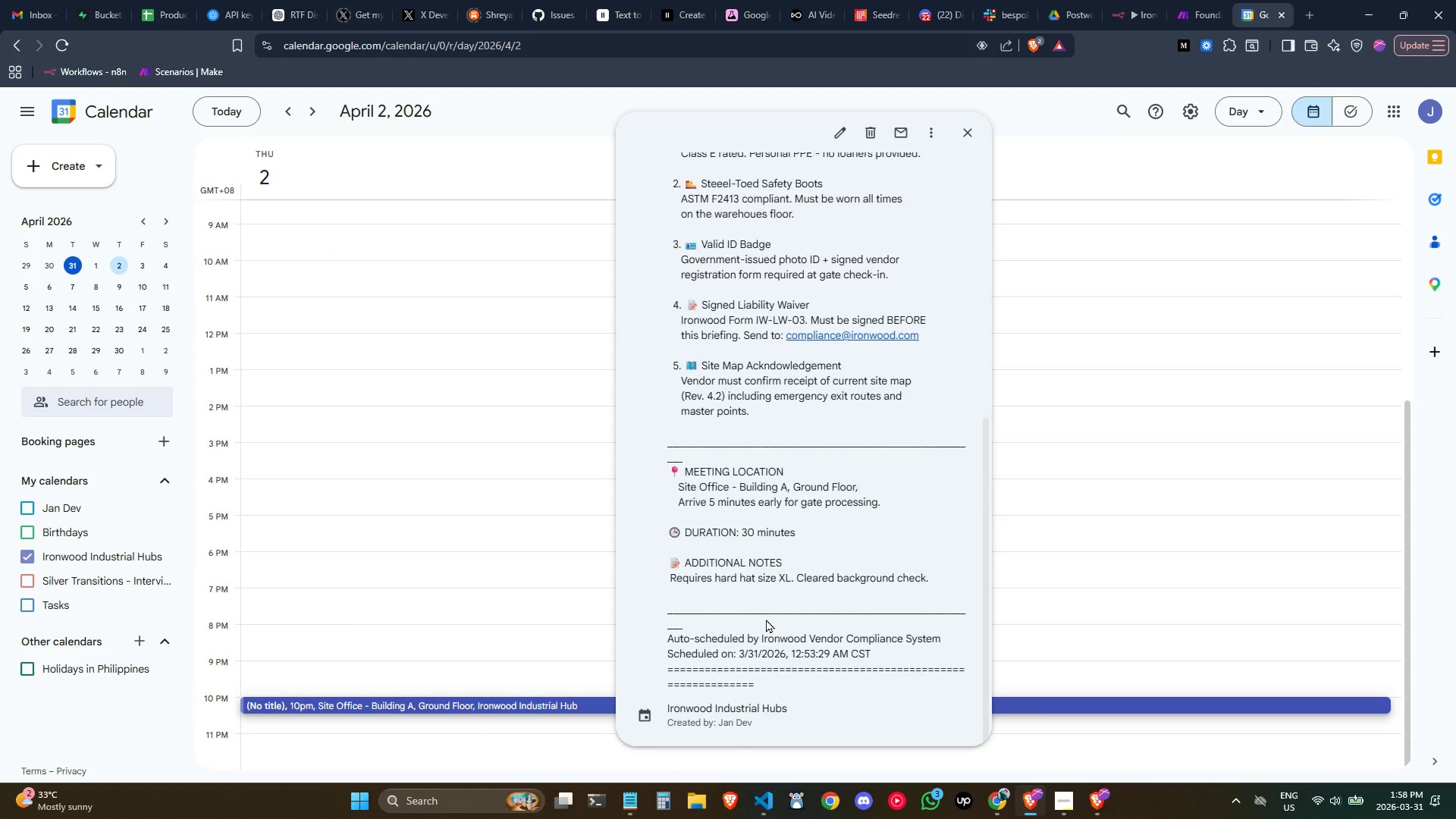 
scroll: coordinate [766, 619], scroll_direction: up, amount: 1.0
 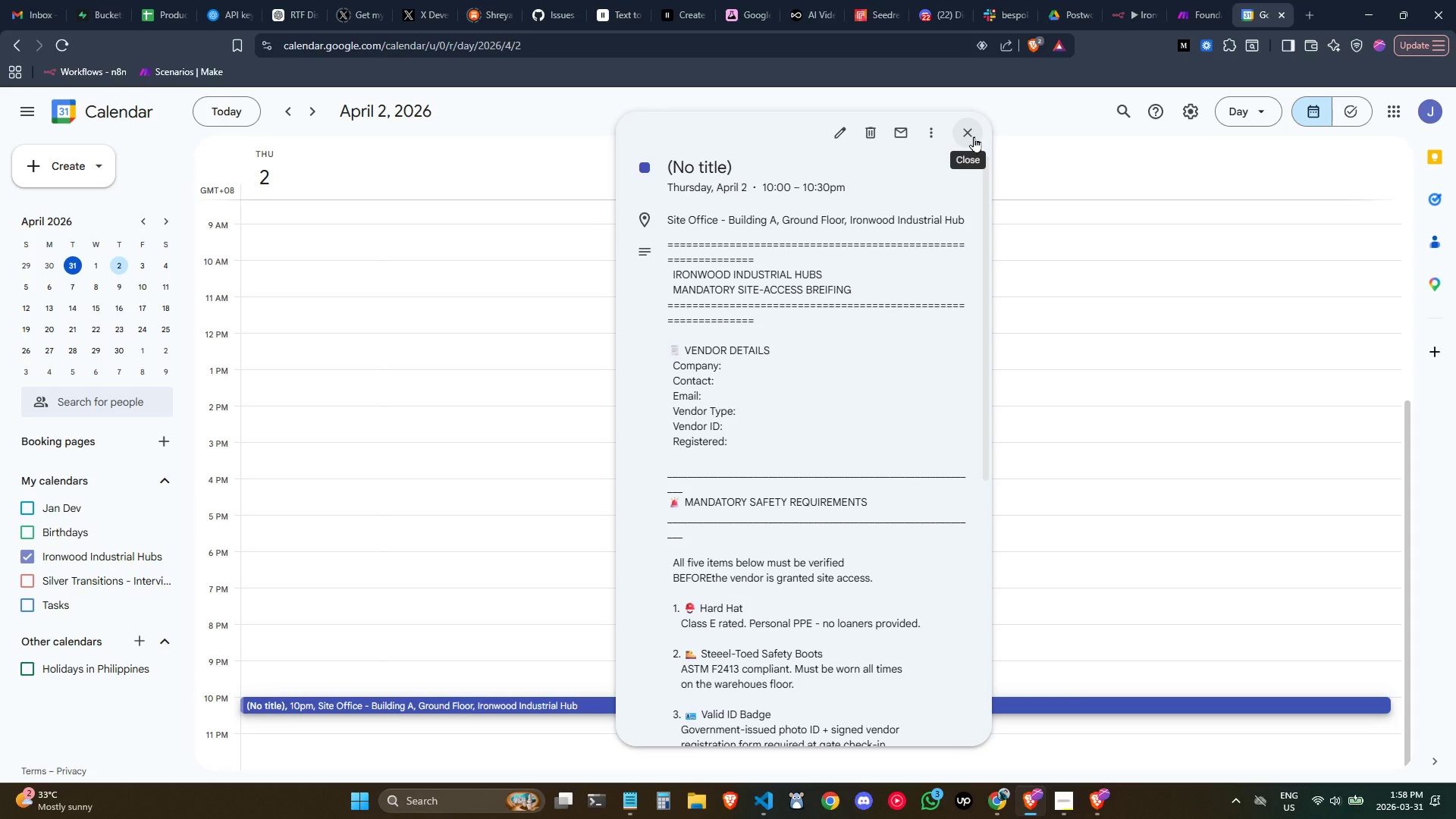 
scroll: coordinate [803, 407], scroll_direction: down, amount: 2.0
 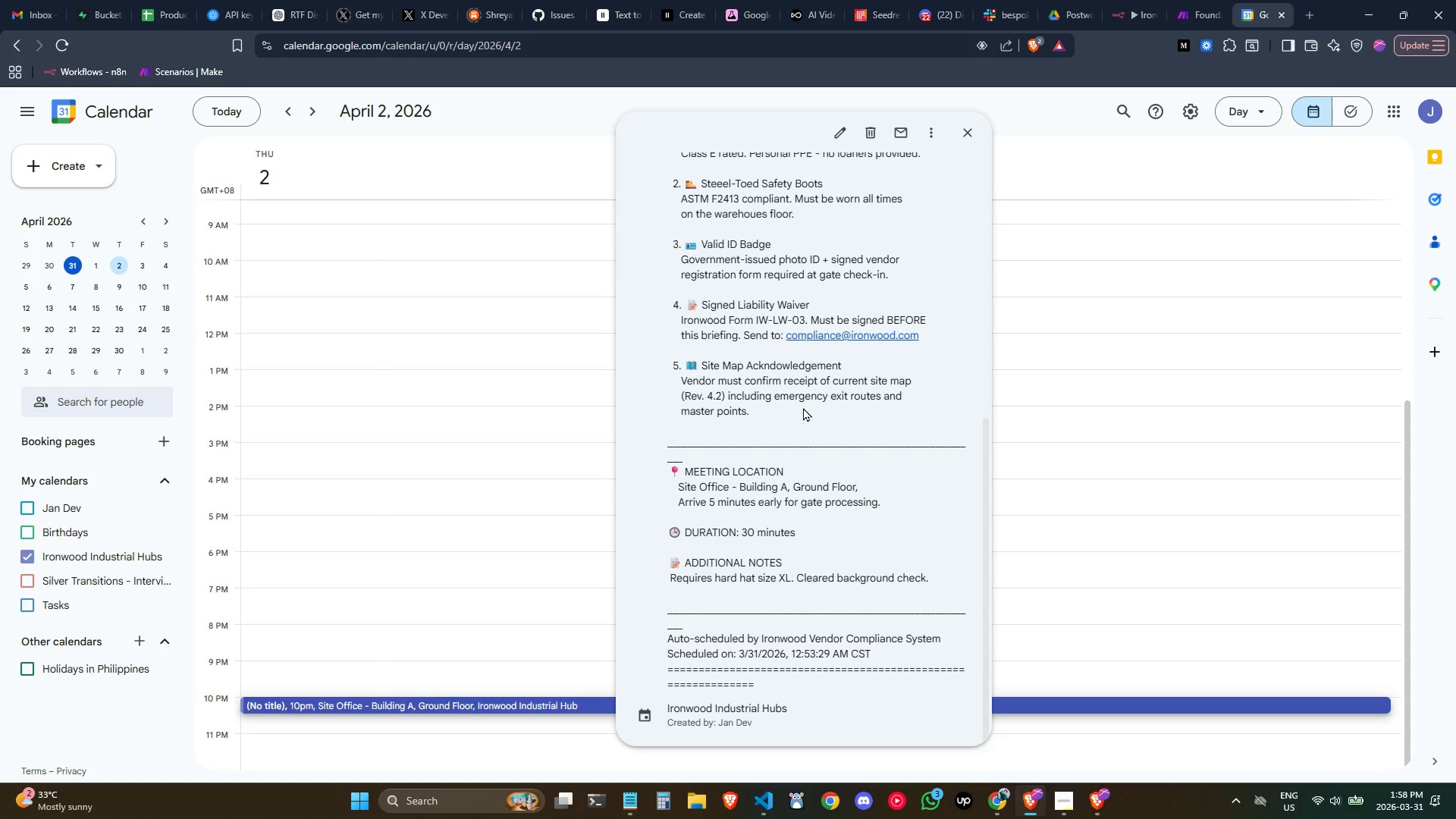 
scroll: coordinate [803, 407], scroll_direction: up, amount: 3.0
 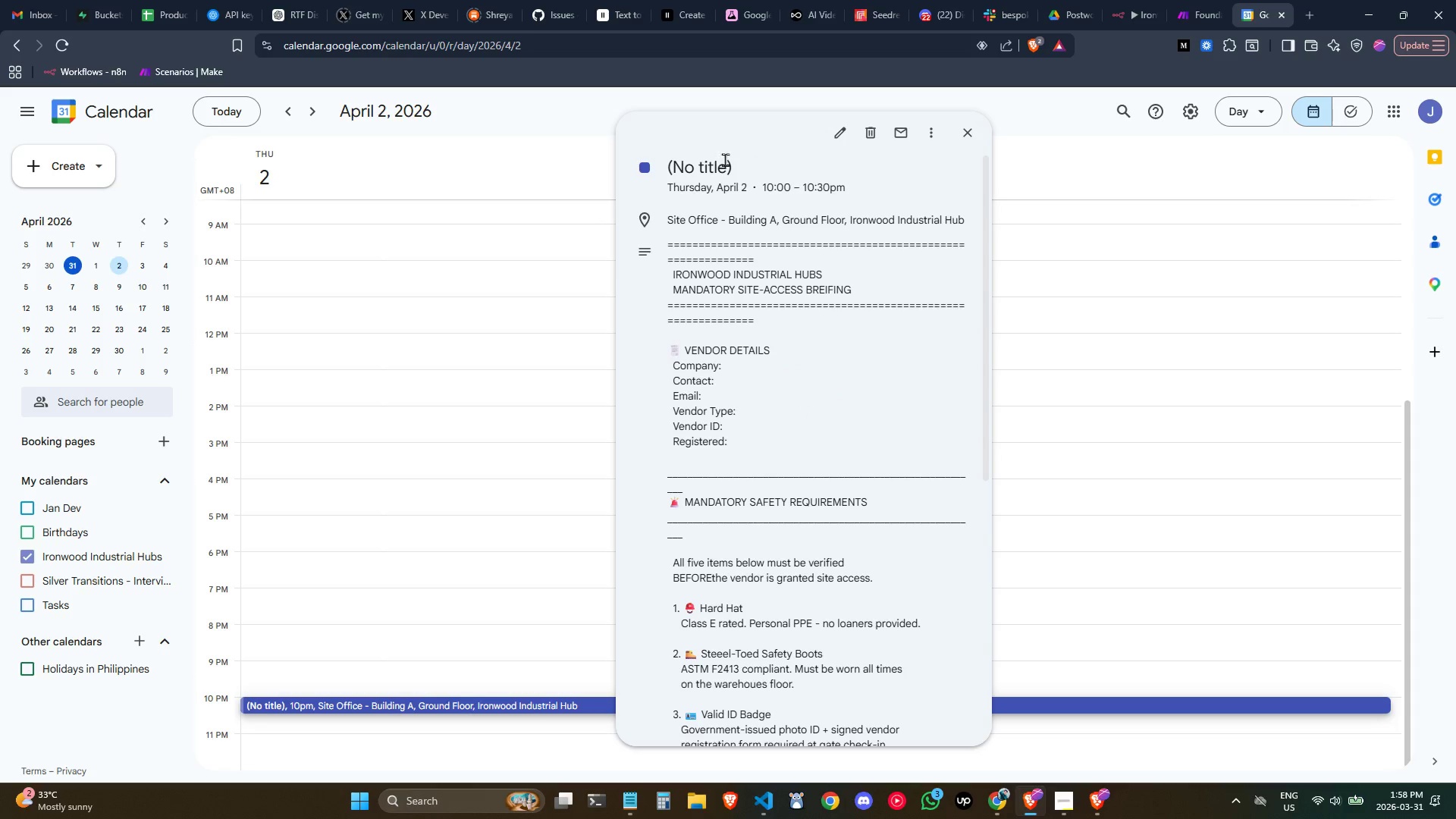 
left_click([731, 164])
 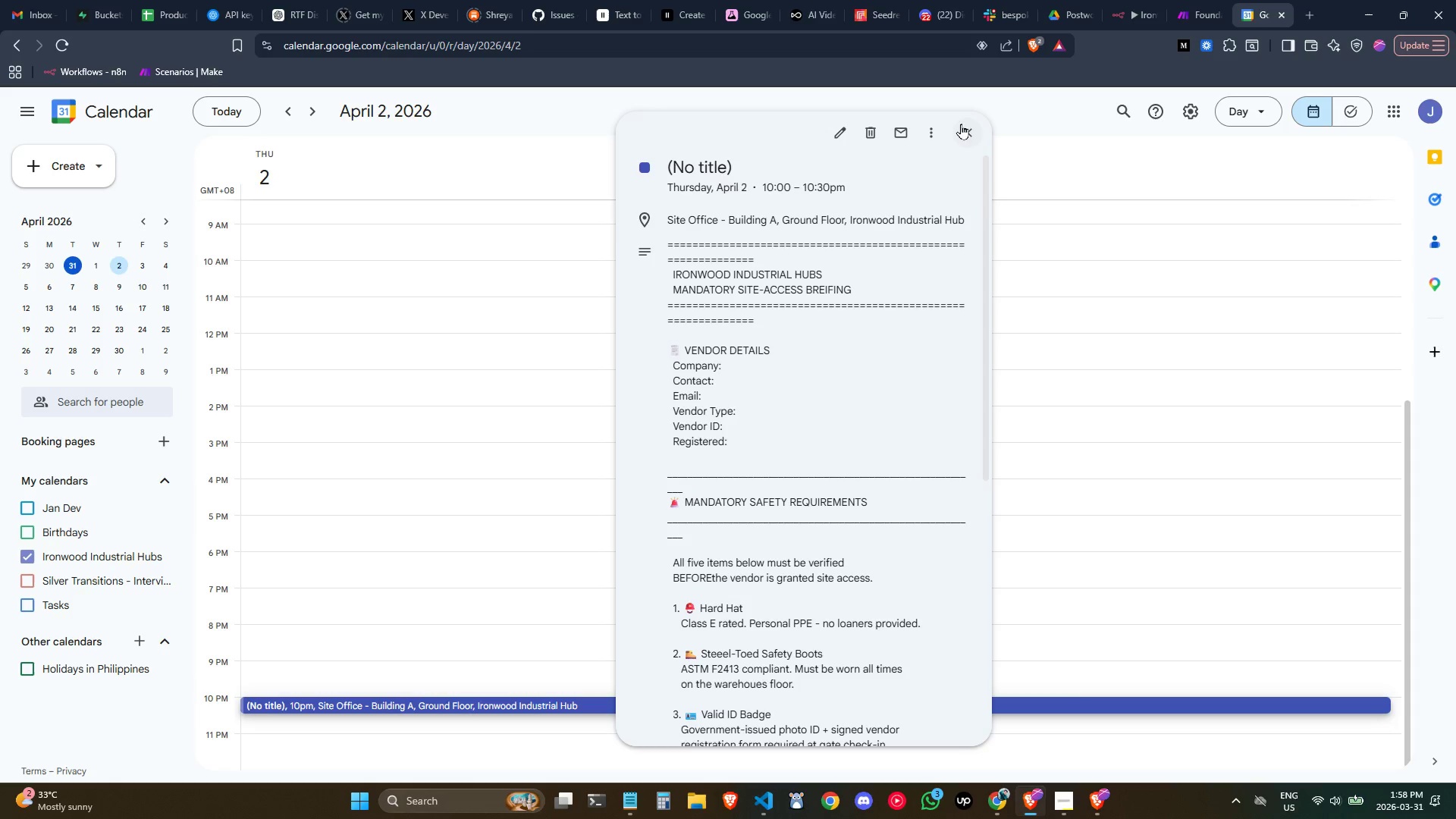 
left_click([967, 125])
 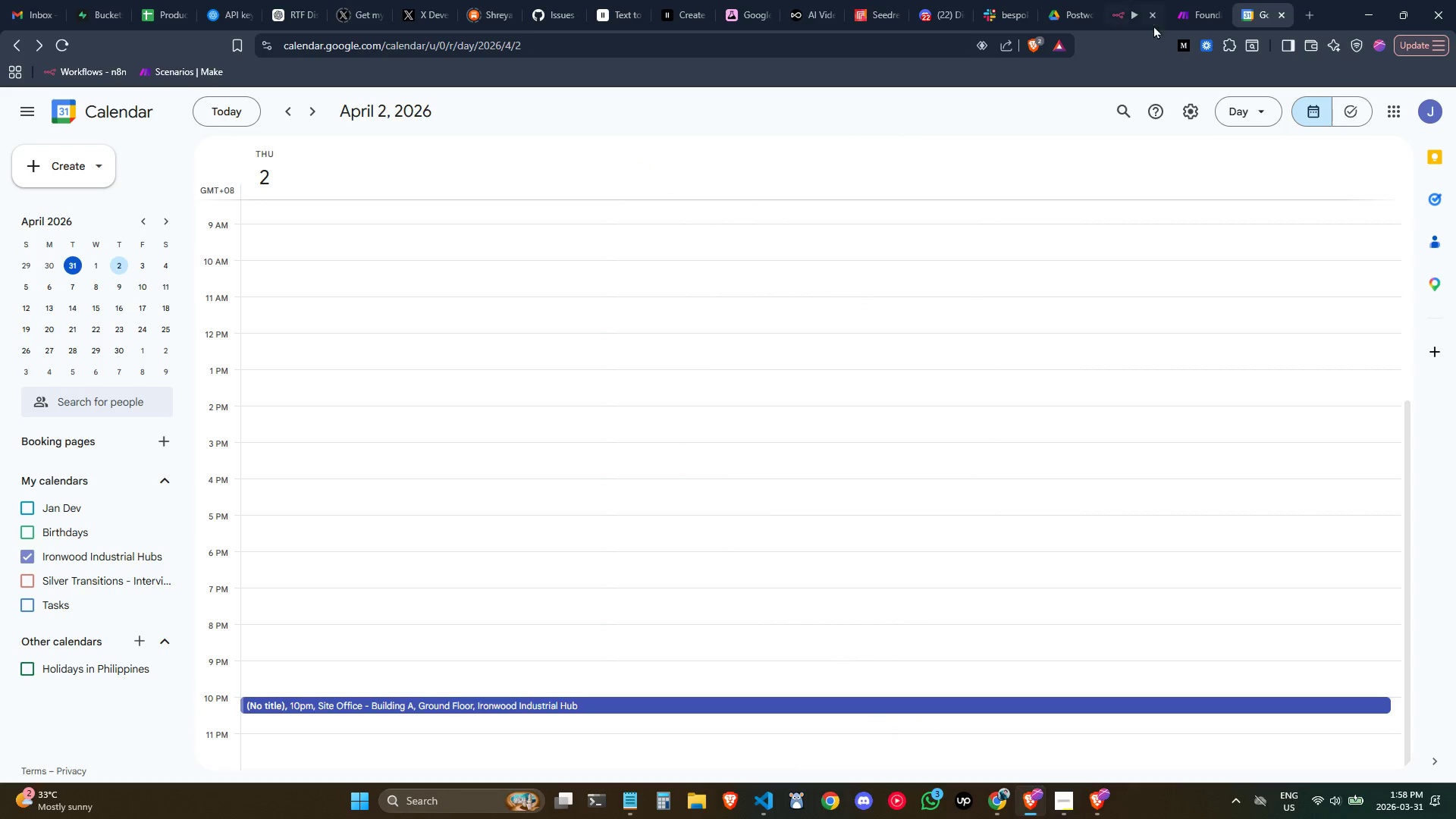 
left_click([1131, 0])
 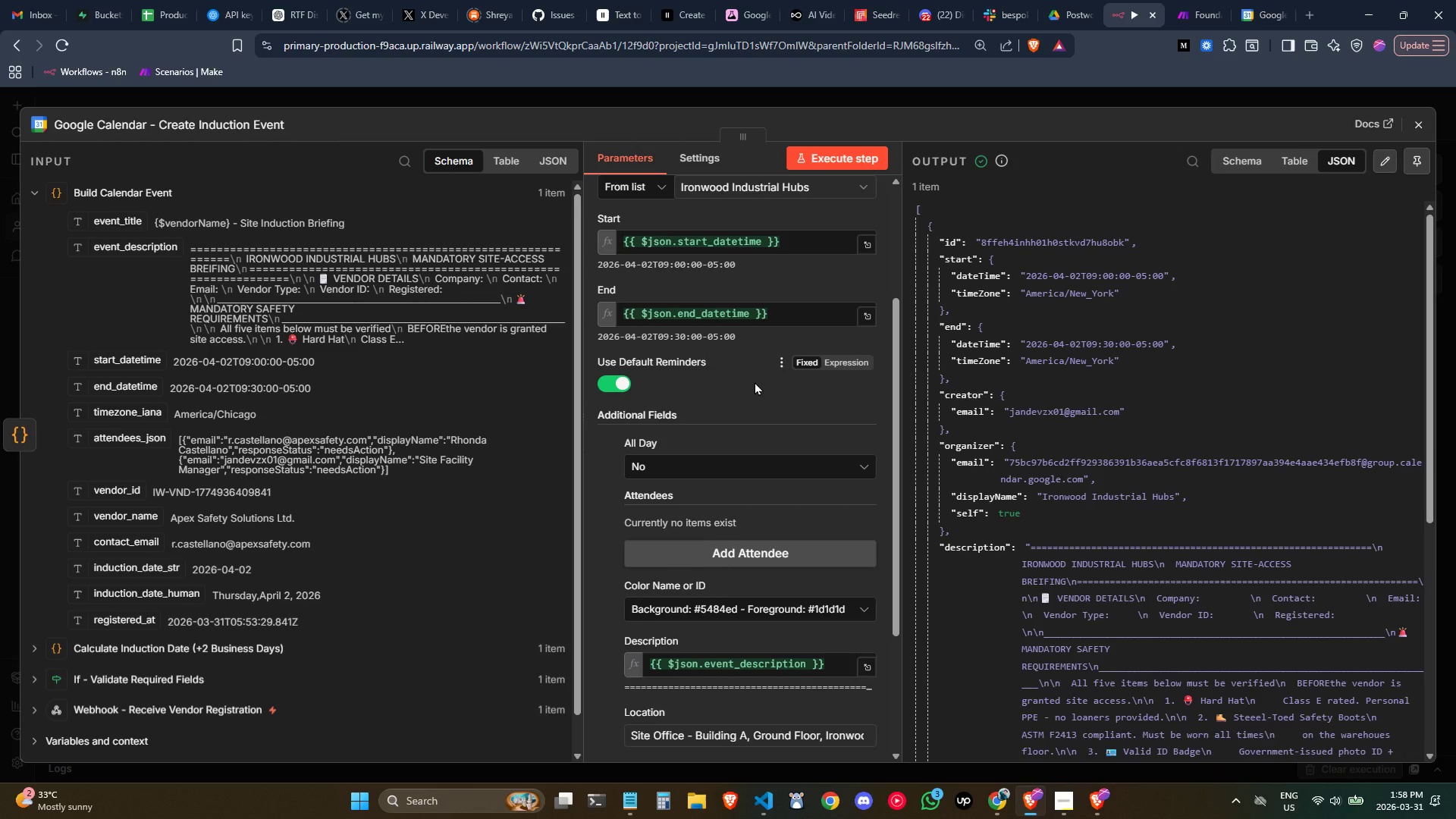 
scroll: coordinate [755, 381], scroll_direction: up, amount: 1.0
 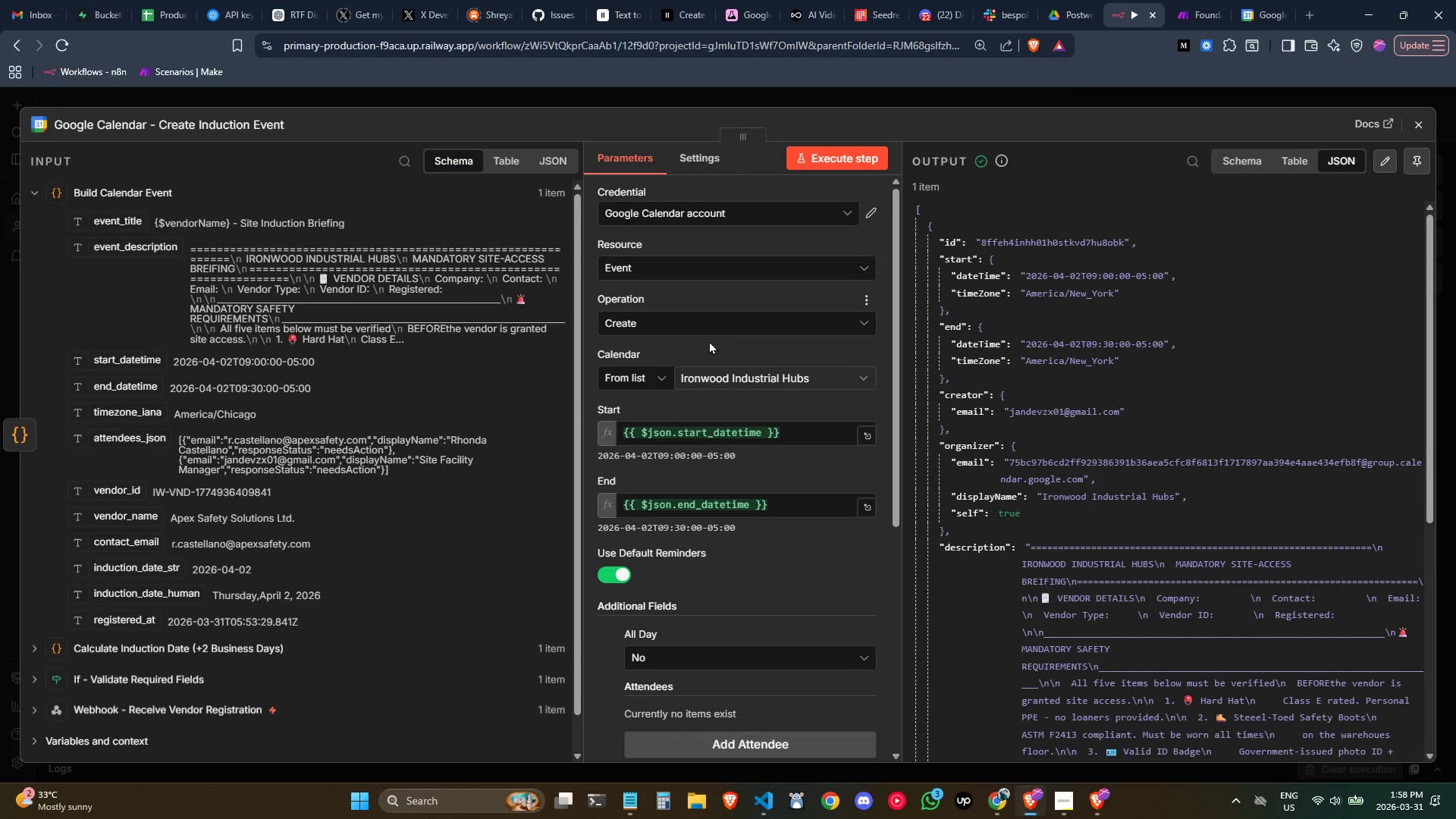 
scroll: coordinate [693, 397], scroll_direction: none, amount: 0.0
 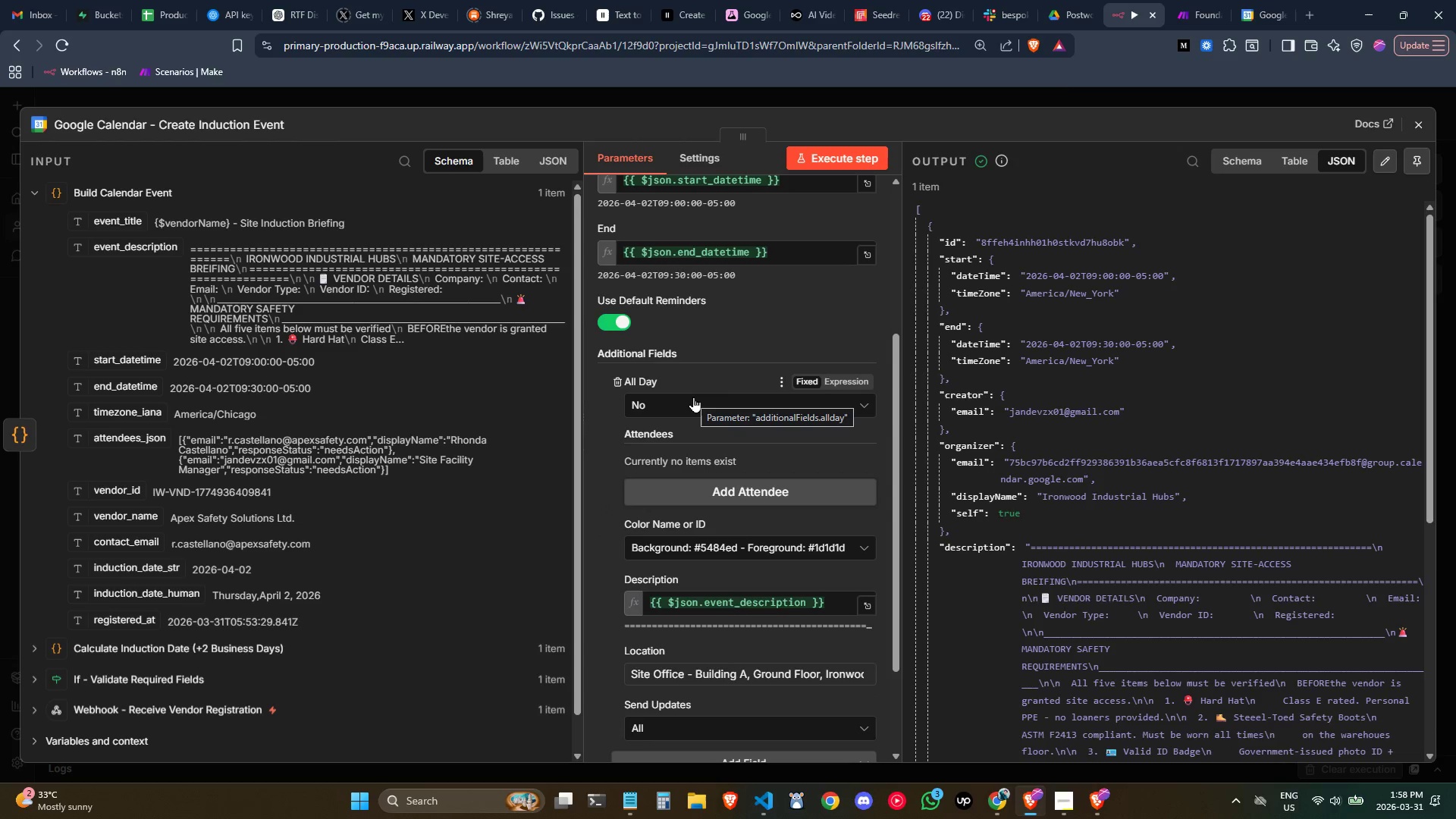 
scroll: coordinate [693, 397], scroll_direction: down, amount: 3.0
 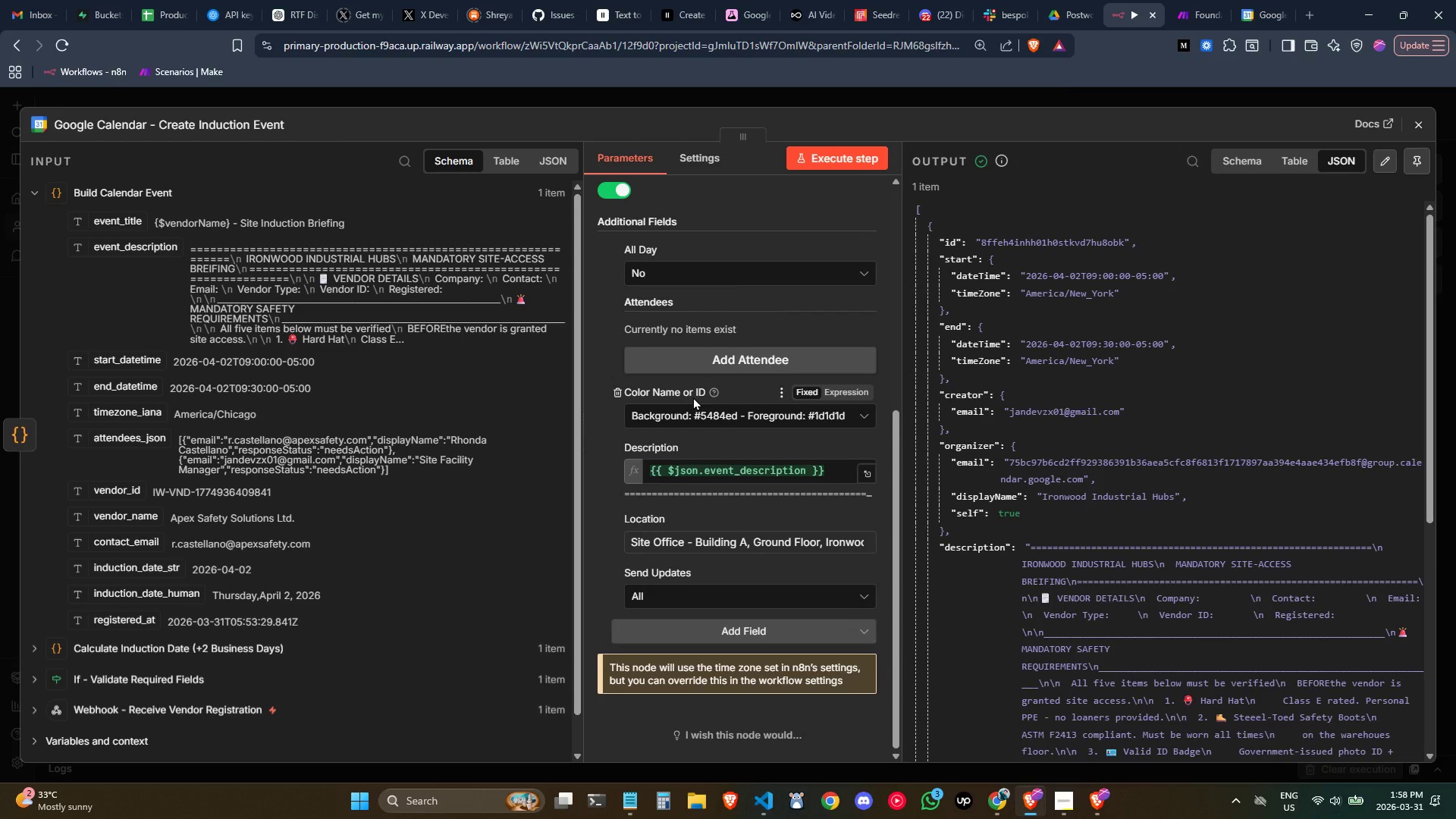 
wait(10.58)
 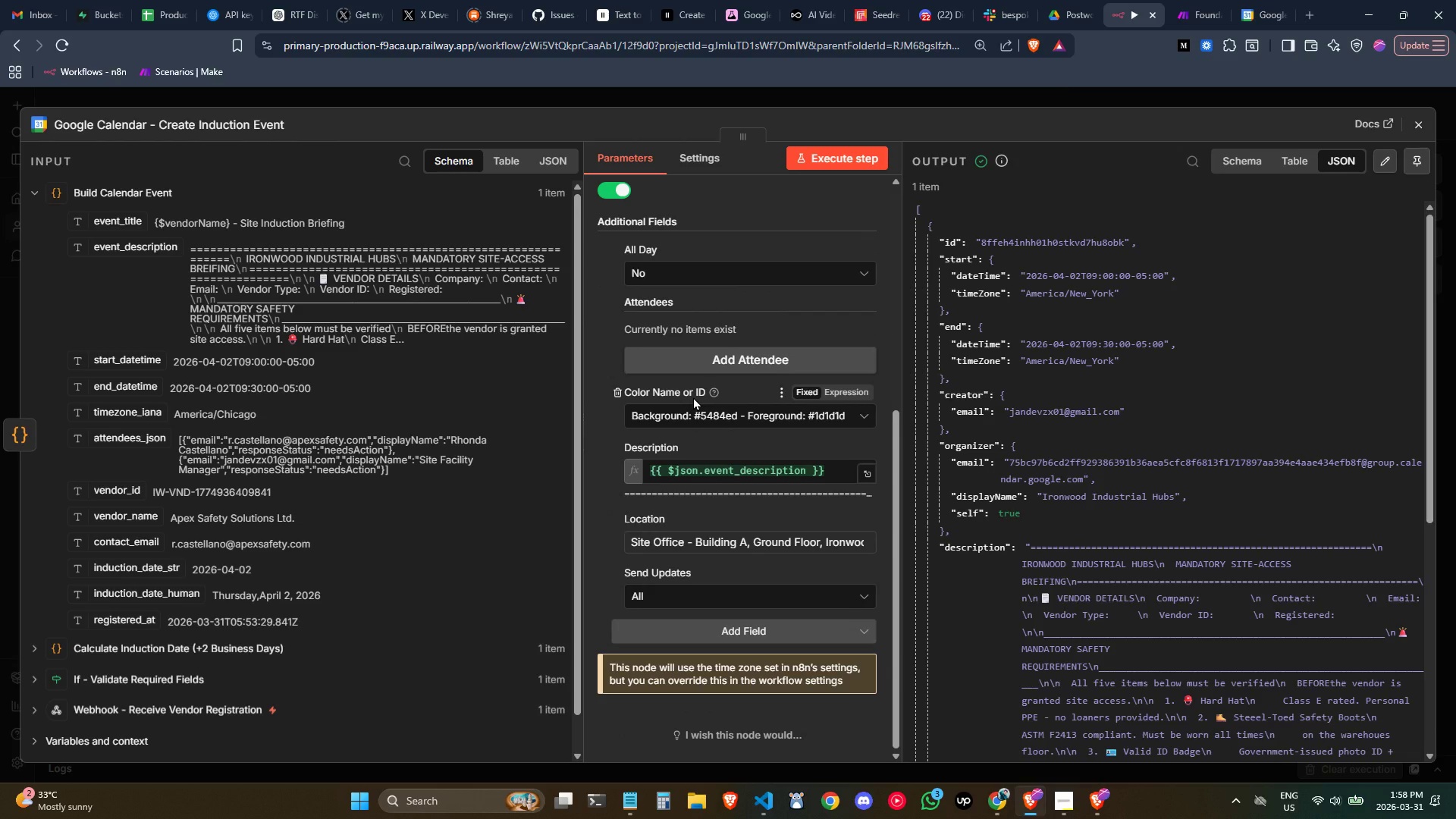 
left_click([751, 620])
 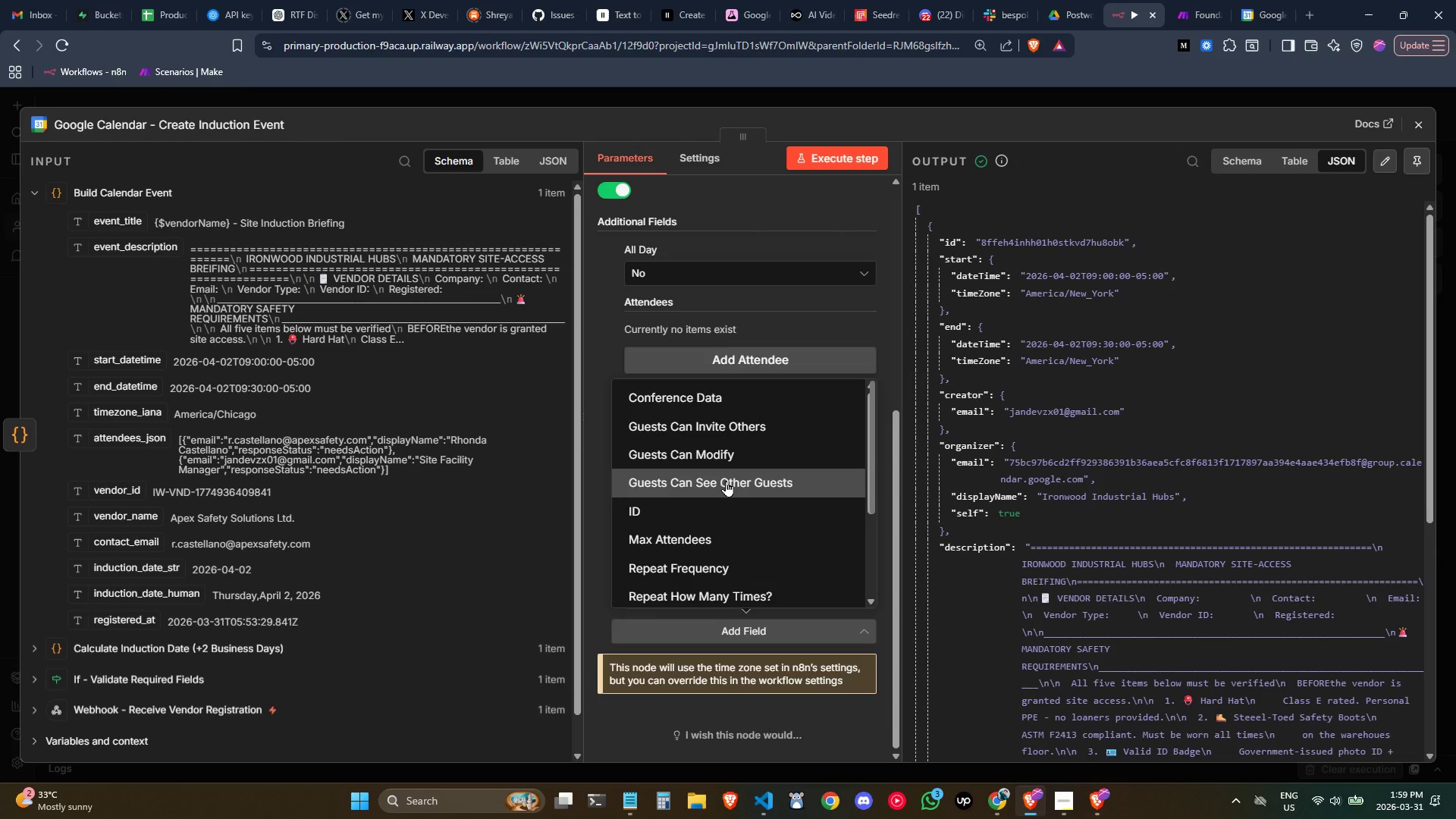 
scroll: coordinate [723, 474], scroll_direction: down, amount: 1.0
 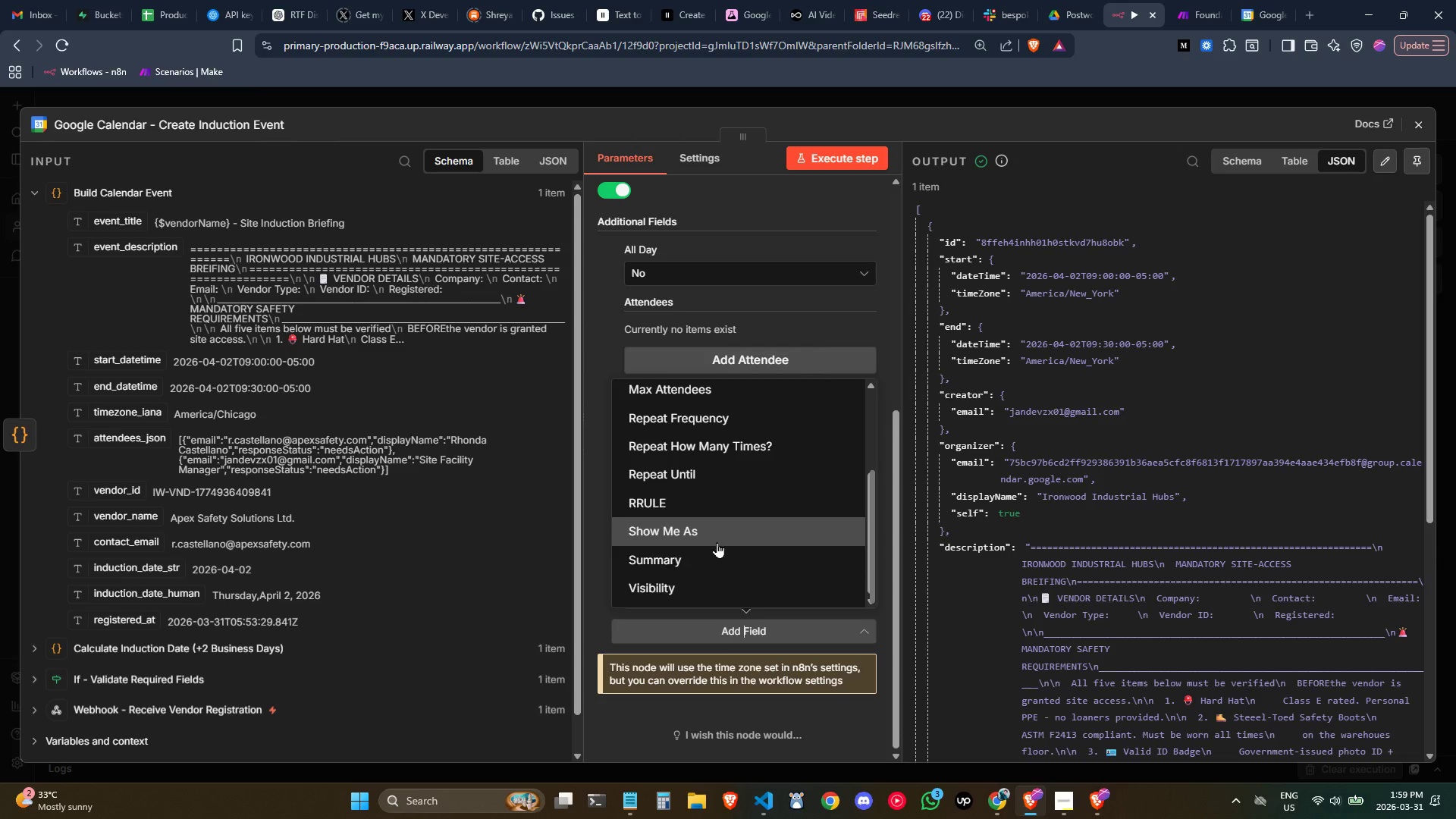 
left_click([715, 557])
 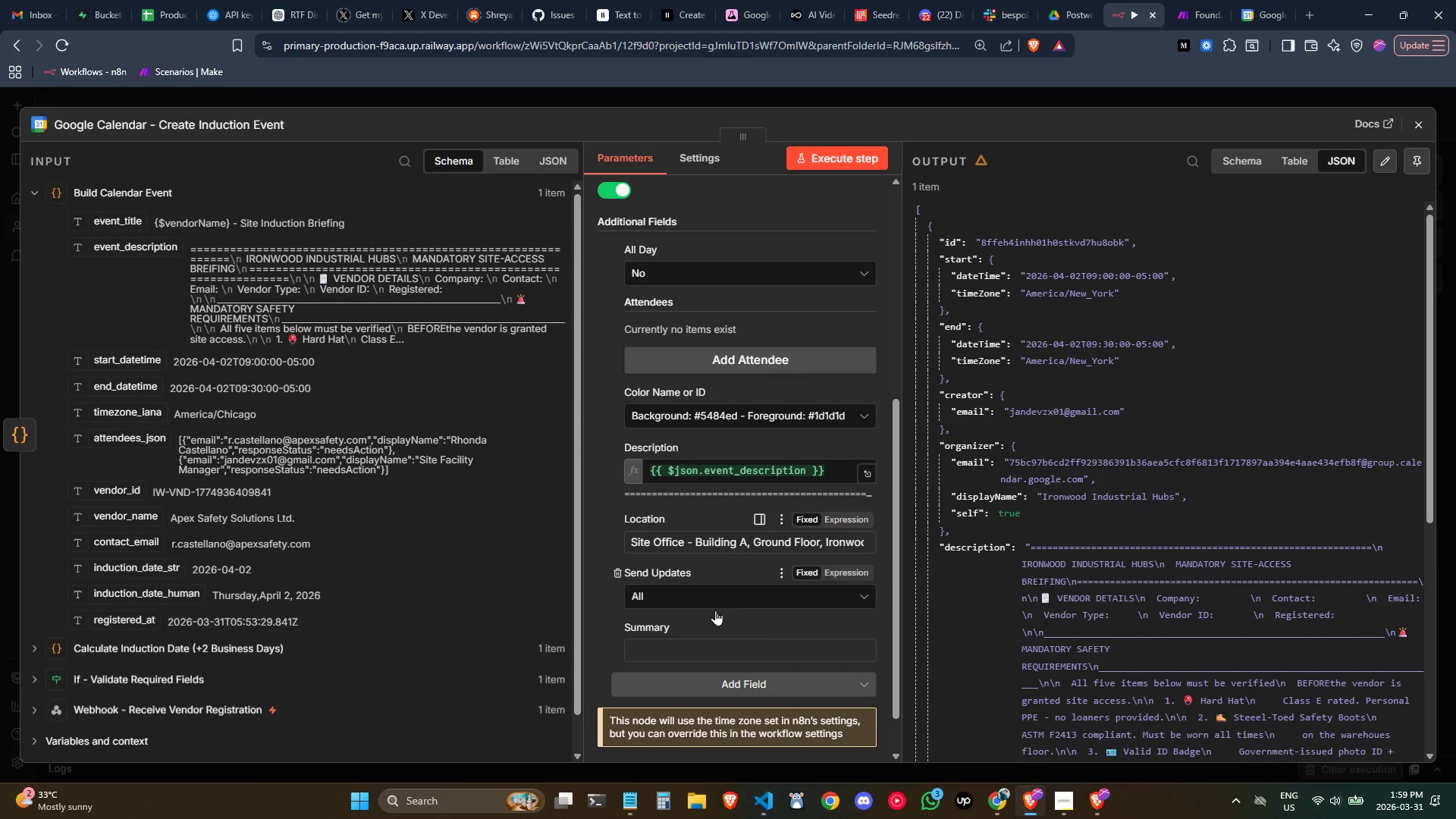 
left_click([710, 642])
 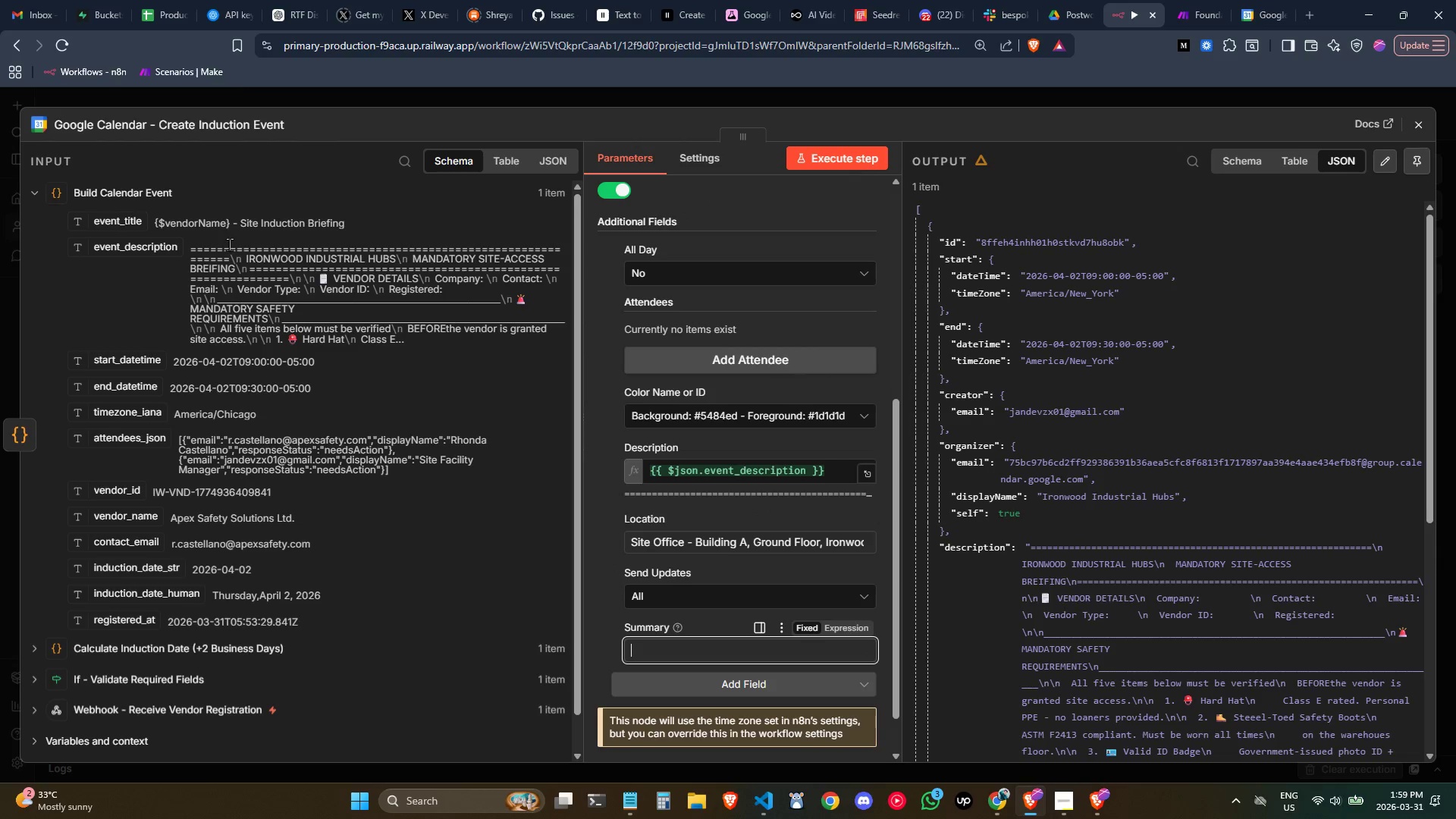 
scroll: coordinate [297, 376], scroll_direction: down, amount: 1.0
 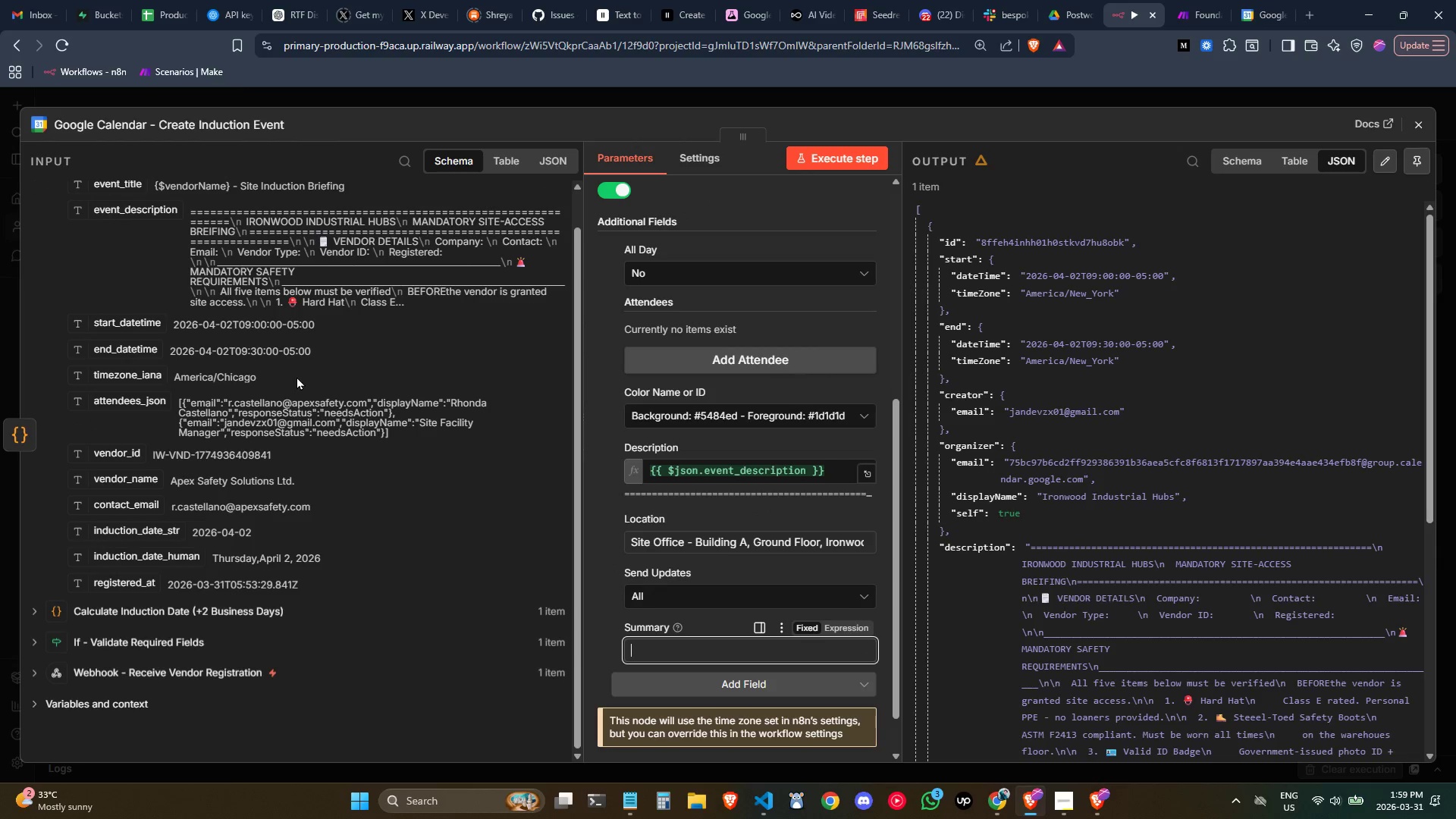 
scroll: coordinate [297, 376], scroll_direction: none, amount: 0.0
 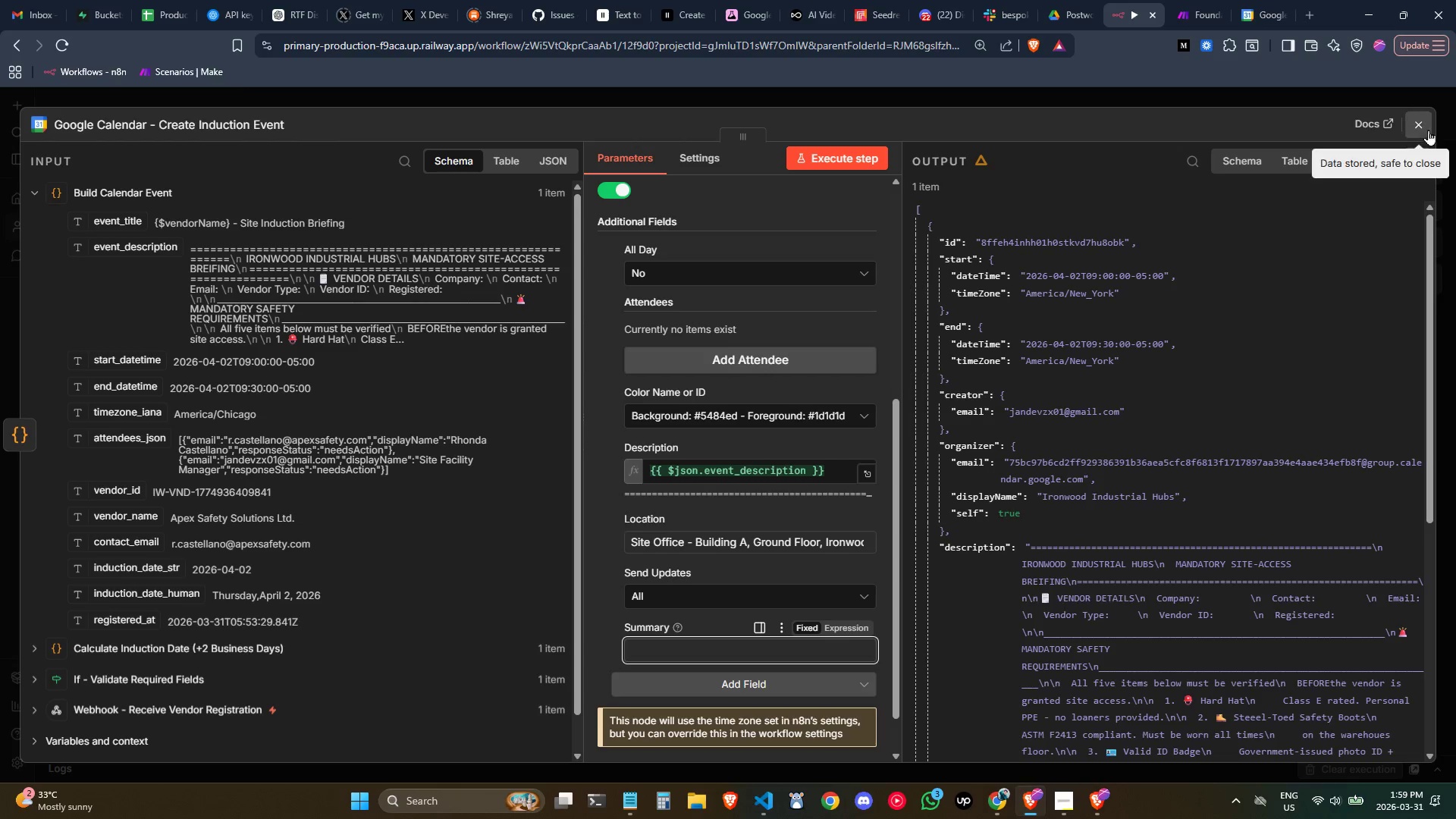 
left_click([1425, 128])
 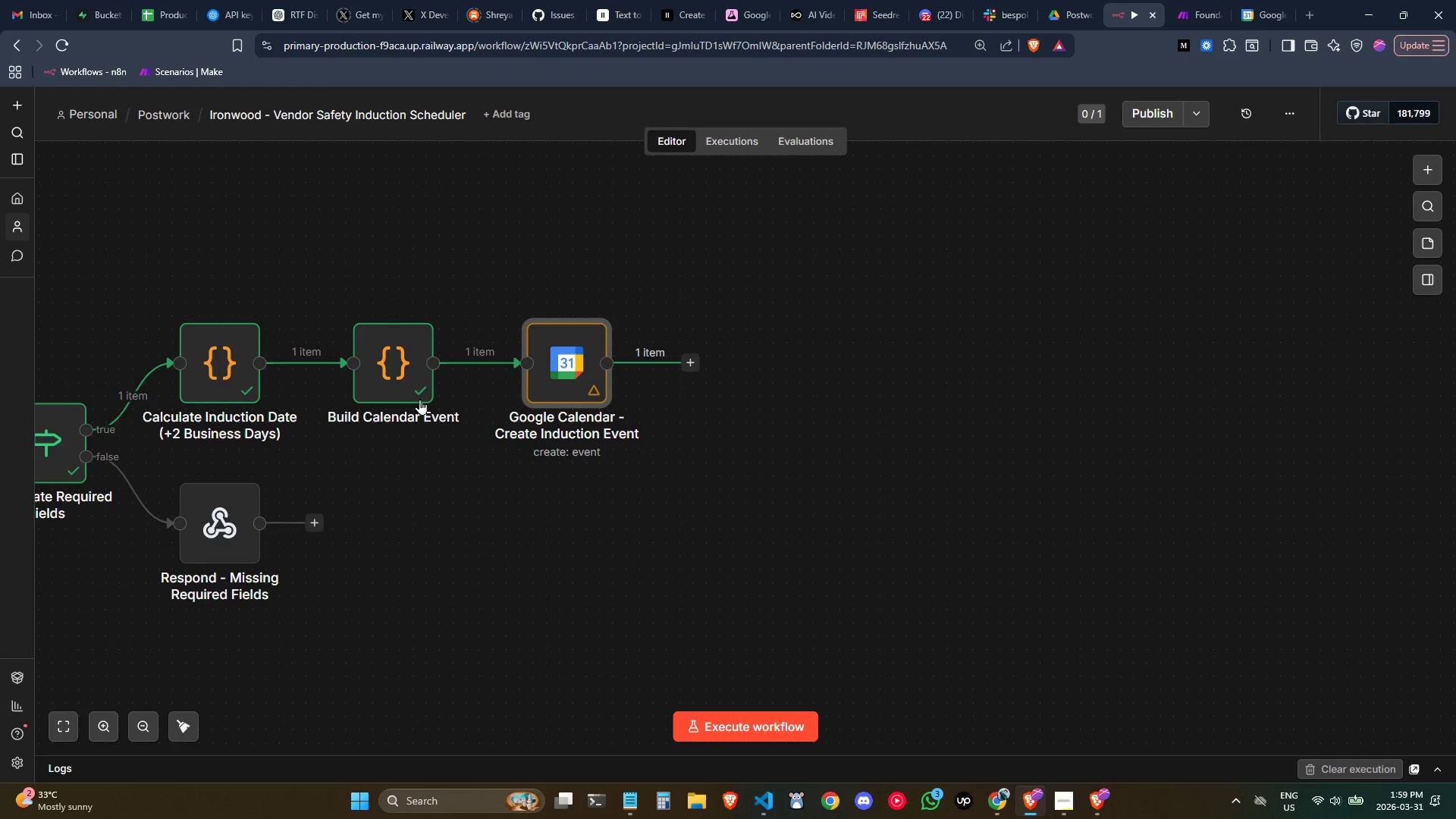 
double_click([391, 381])
 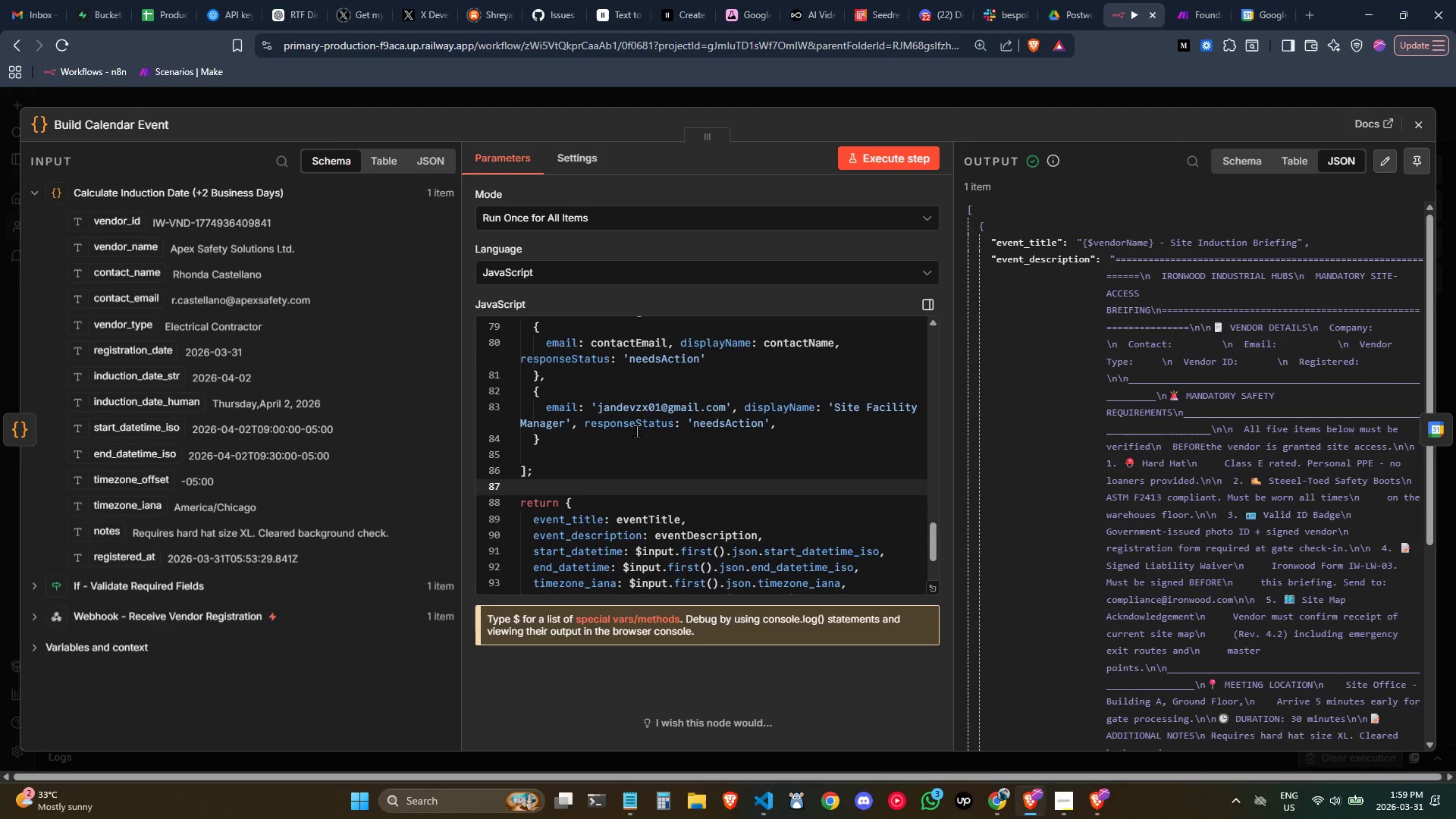 
scroll: coordinate [636, 431], scroll_direction: none, amount: 0.0
 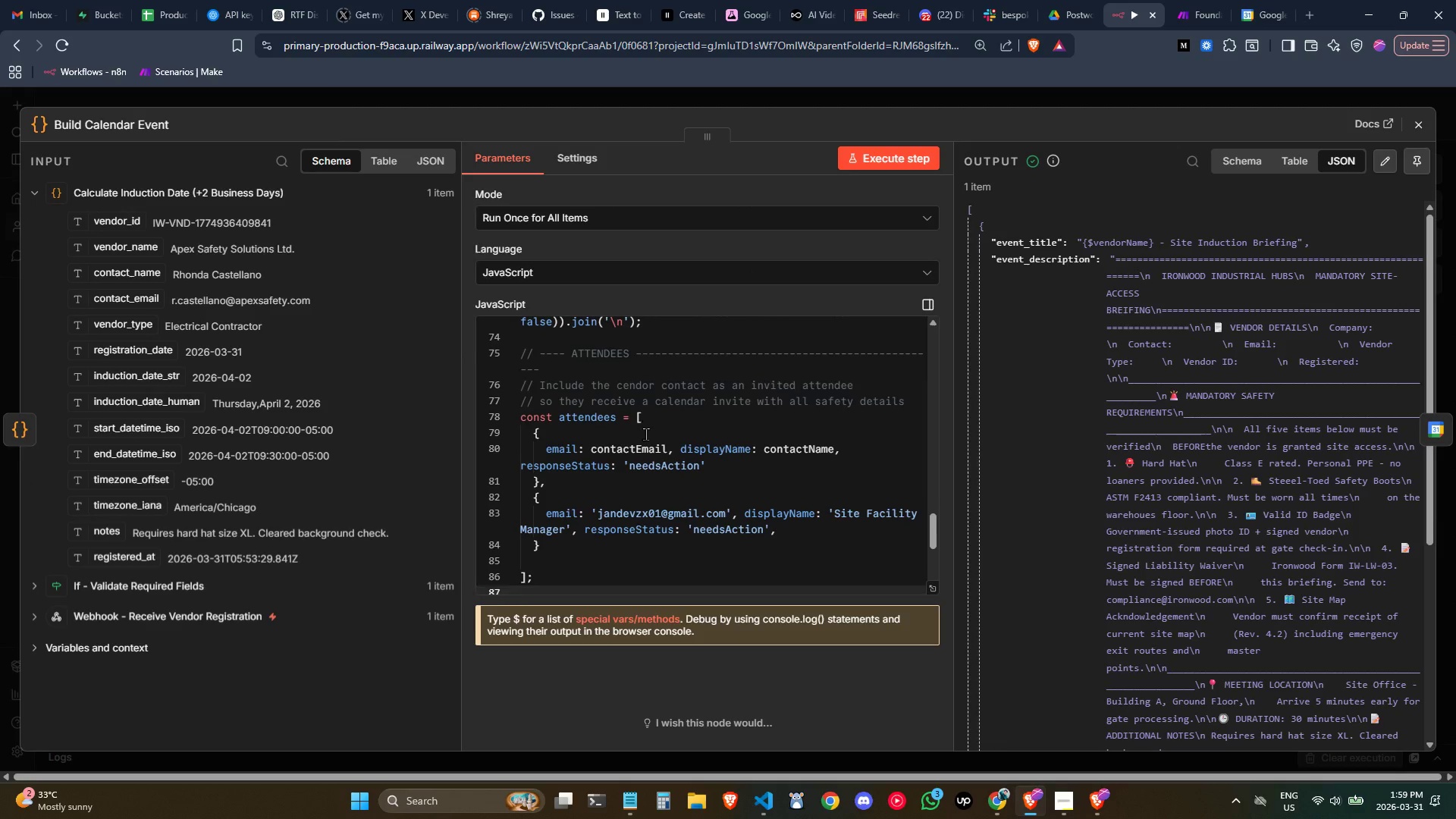 
scroll: coordinate [645, 434], scroll_direction: down, amount: 2.0
 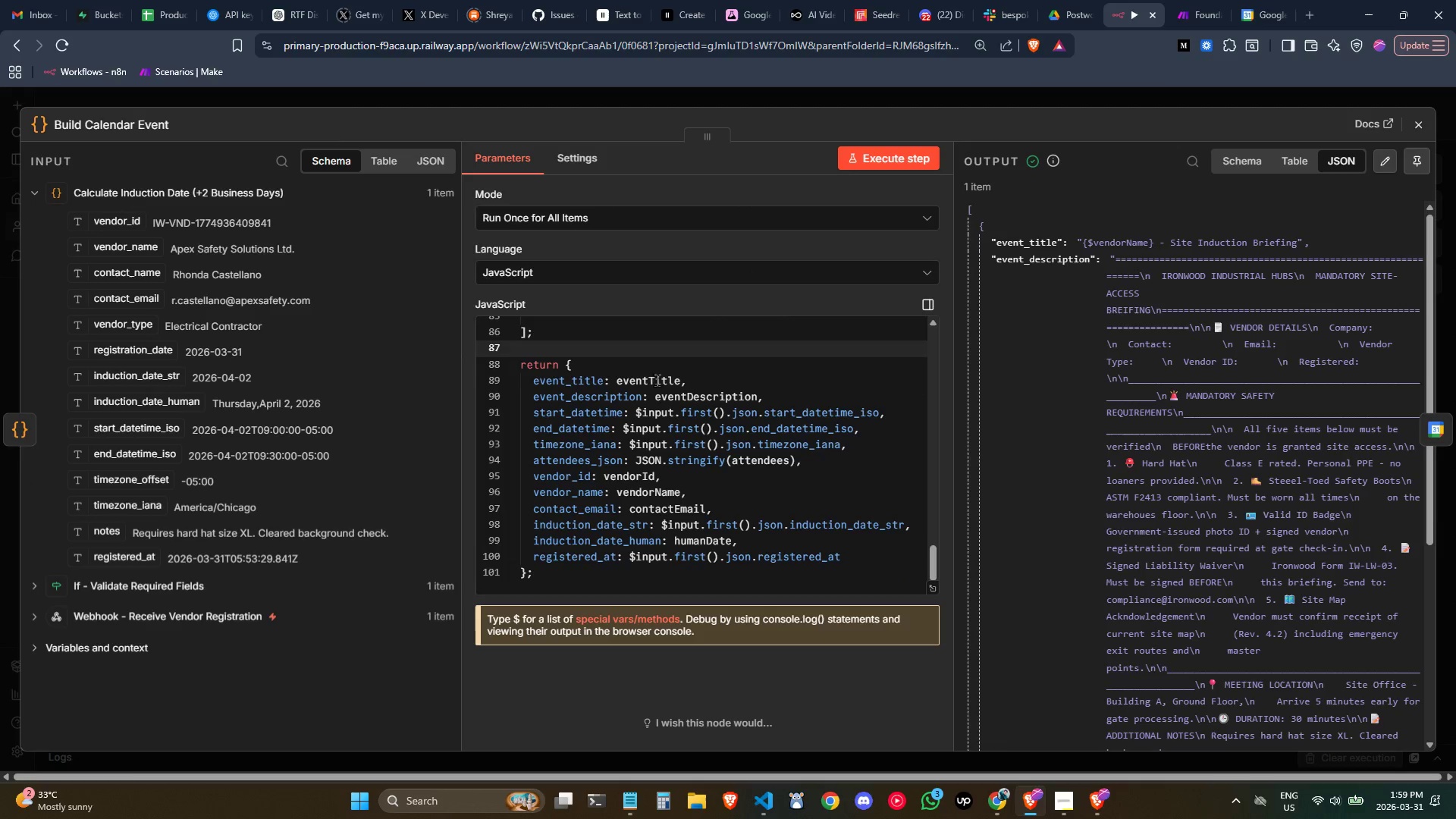 
double_click([657, 380])
 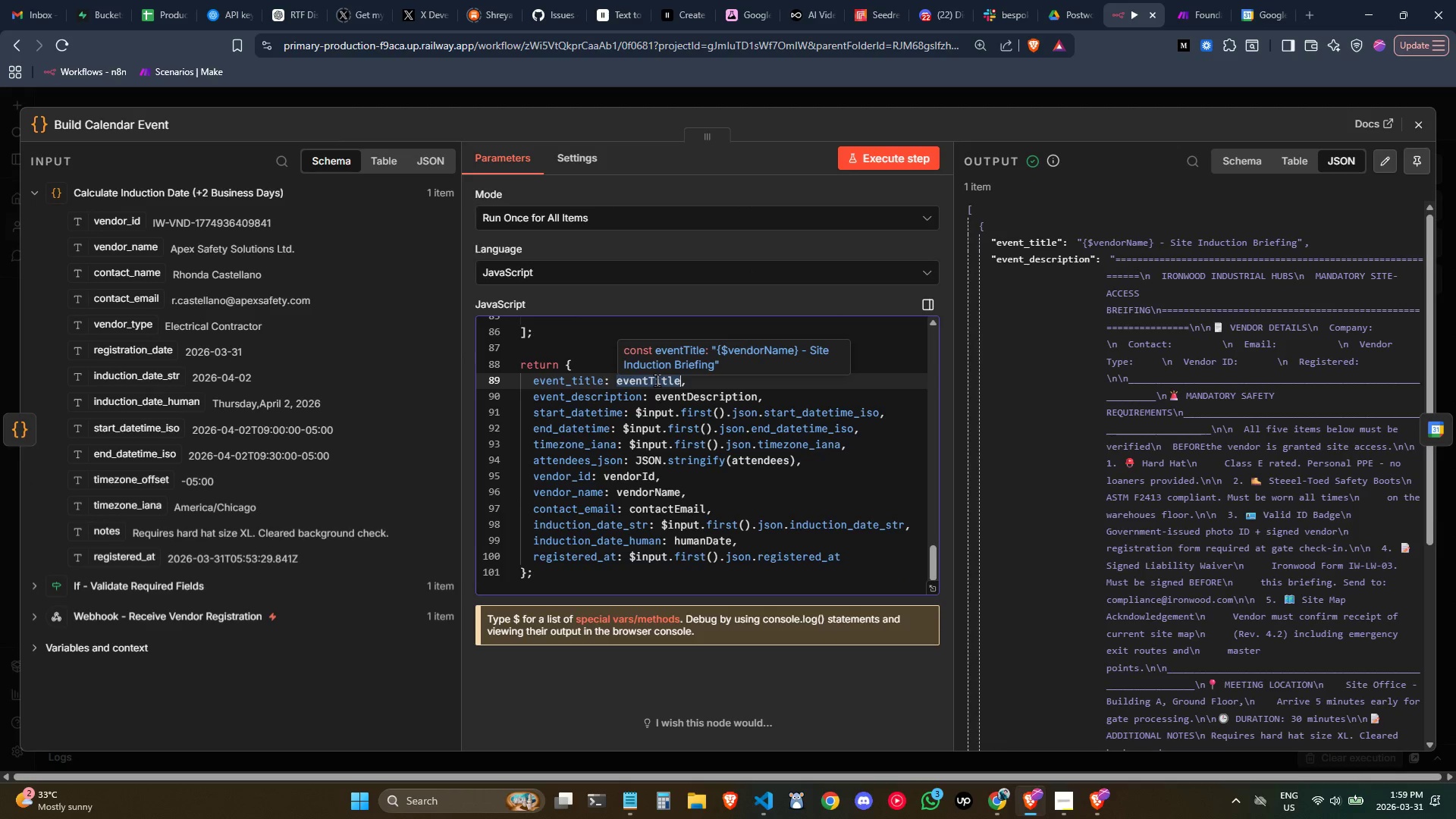 
key(Control+C)
 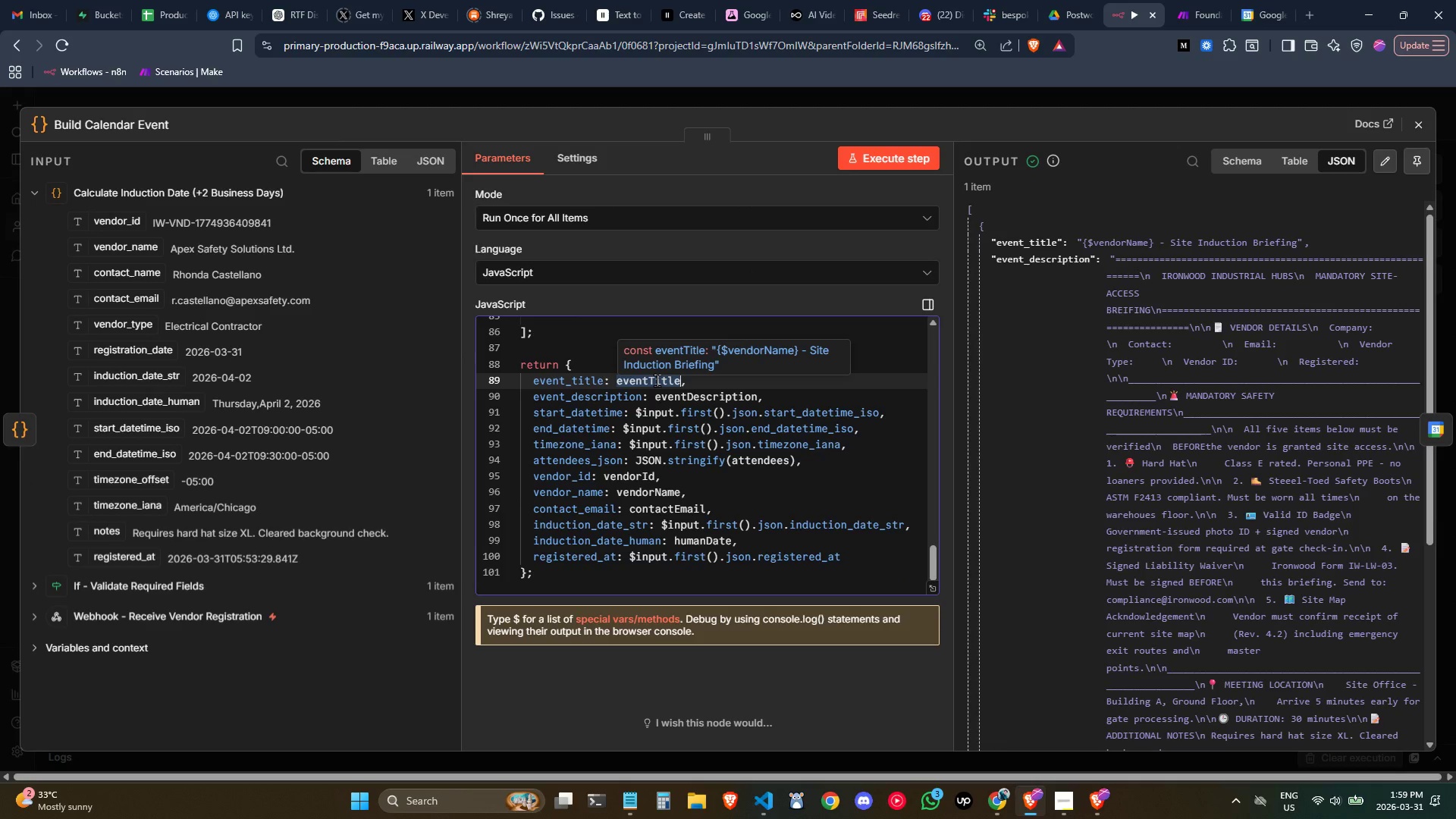 
key(Control+F)
 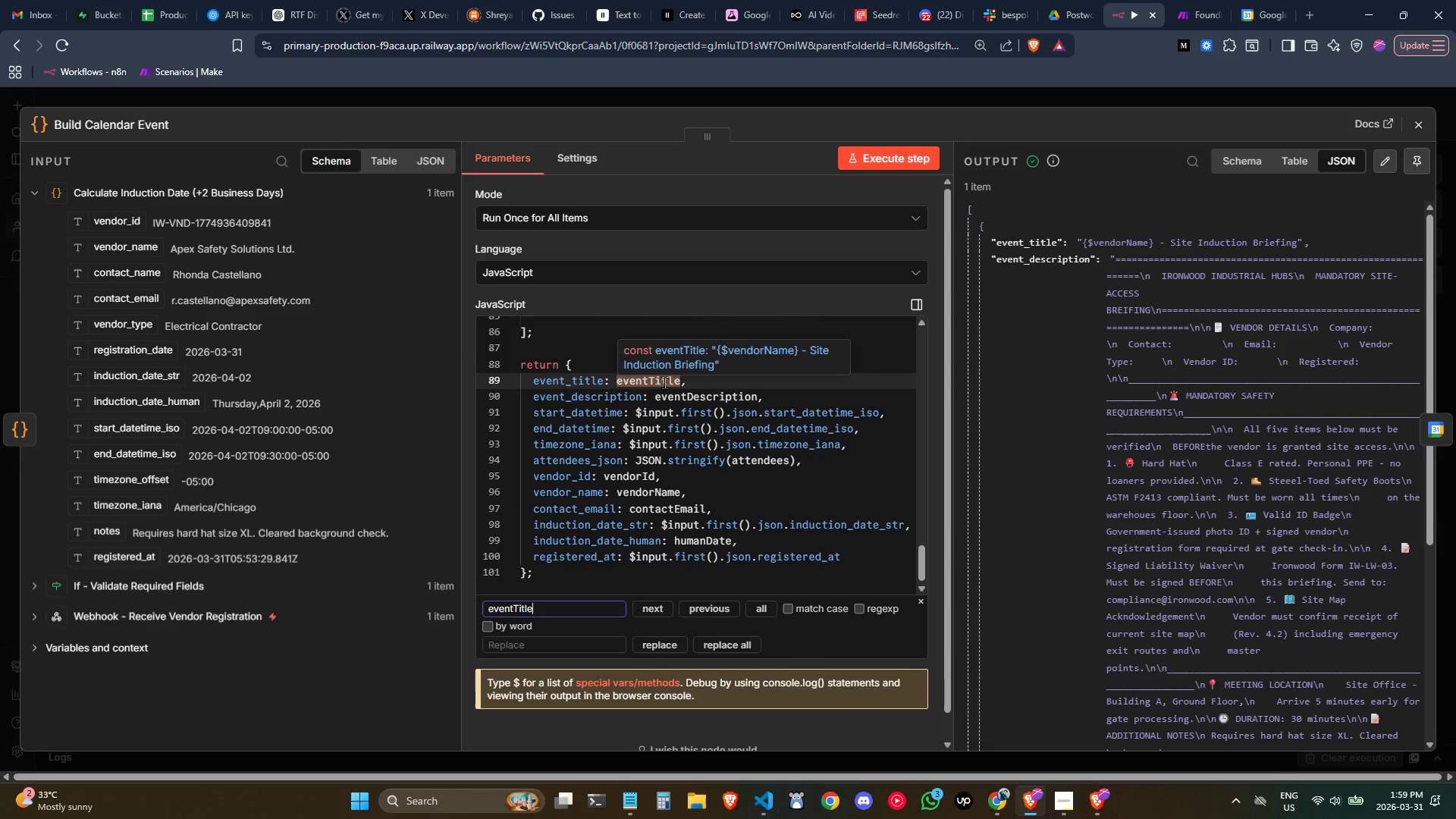 
key(Control+V)
 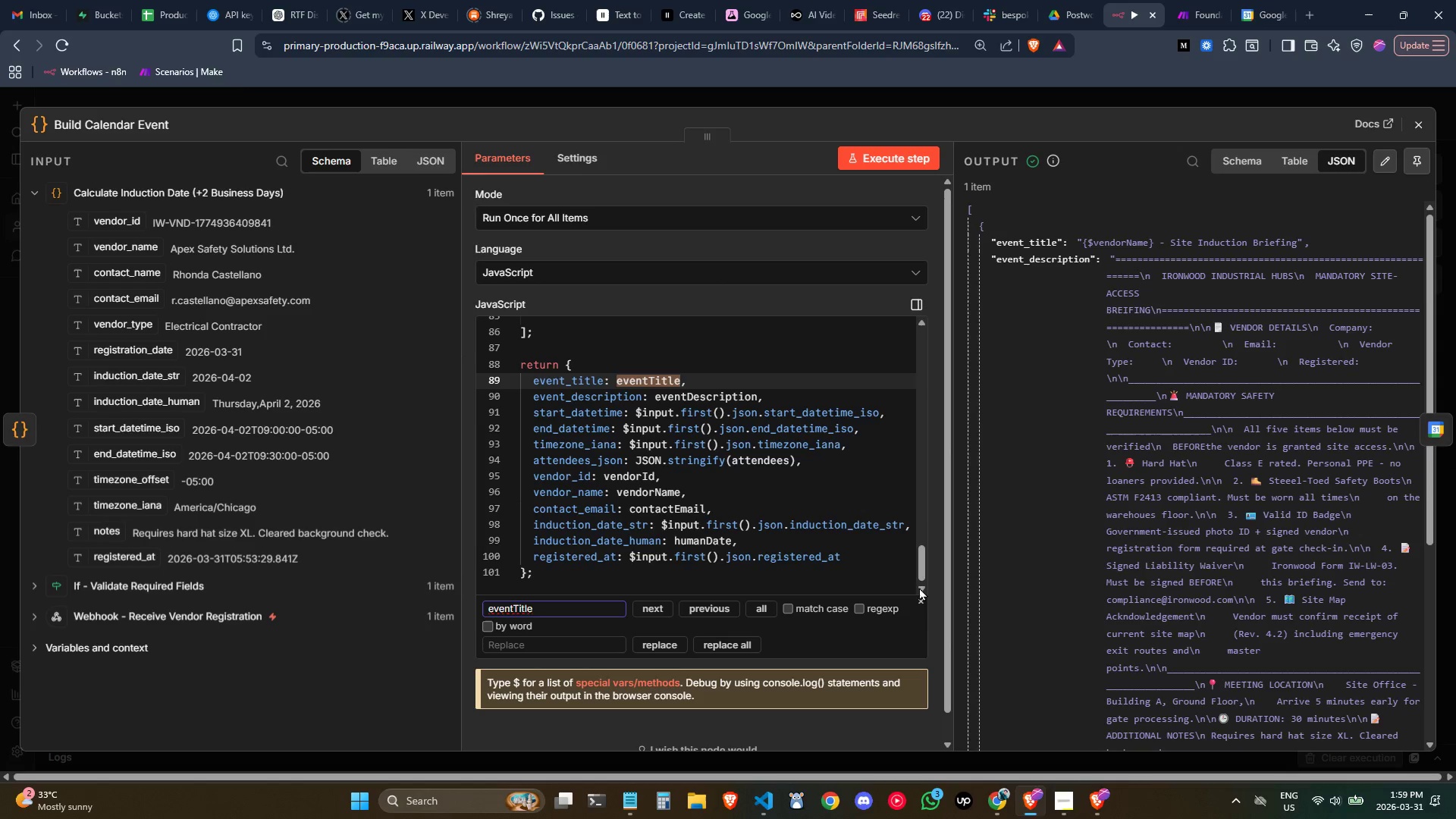 
left_click([880, 358])
 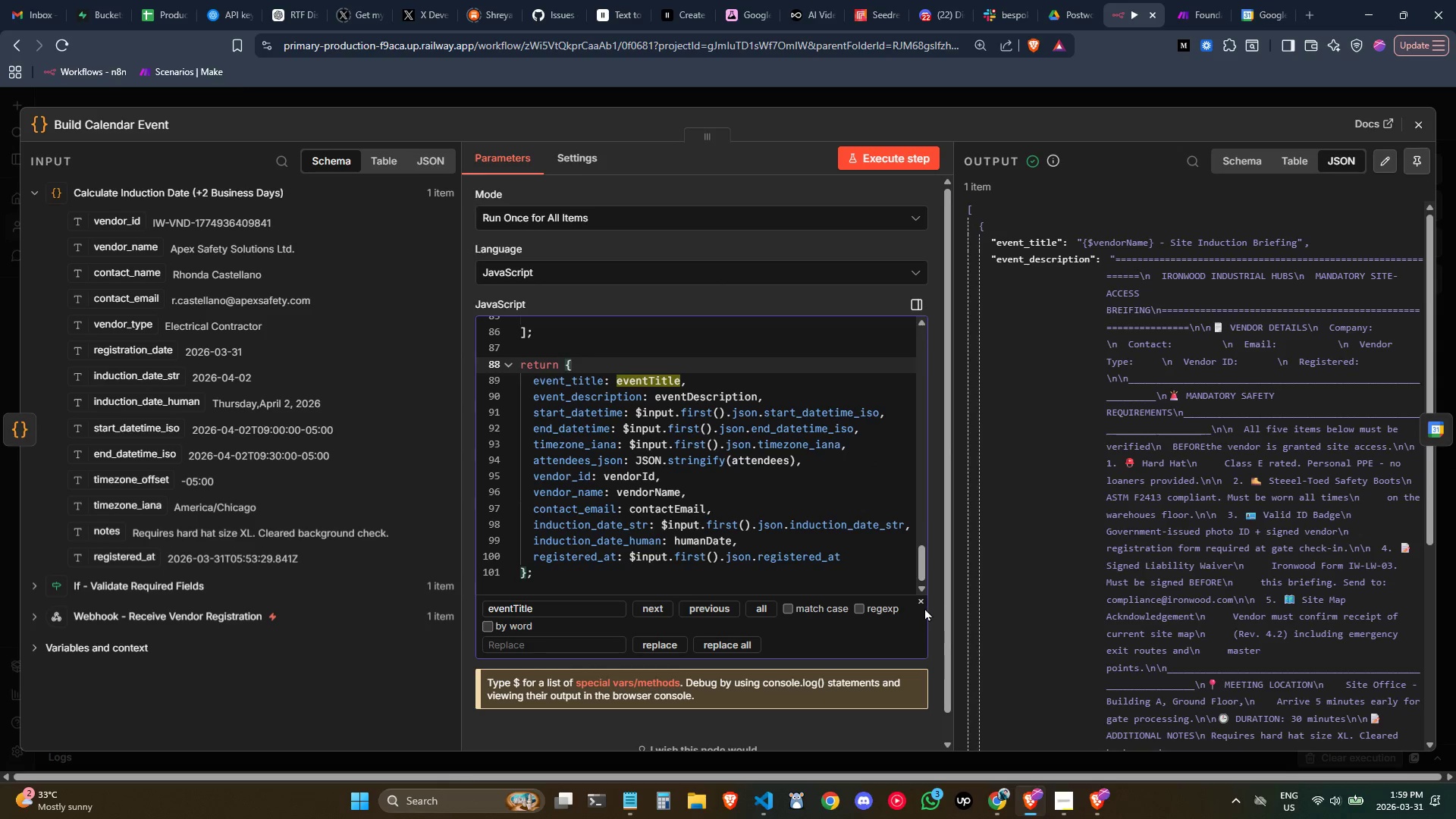 
left_click([918, 604])
 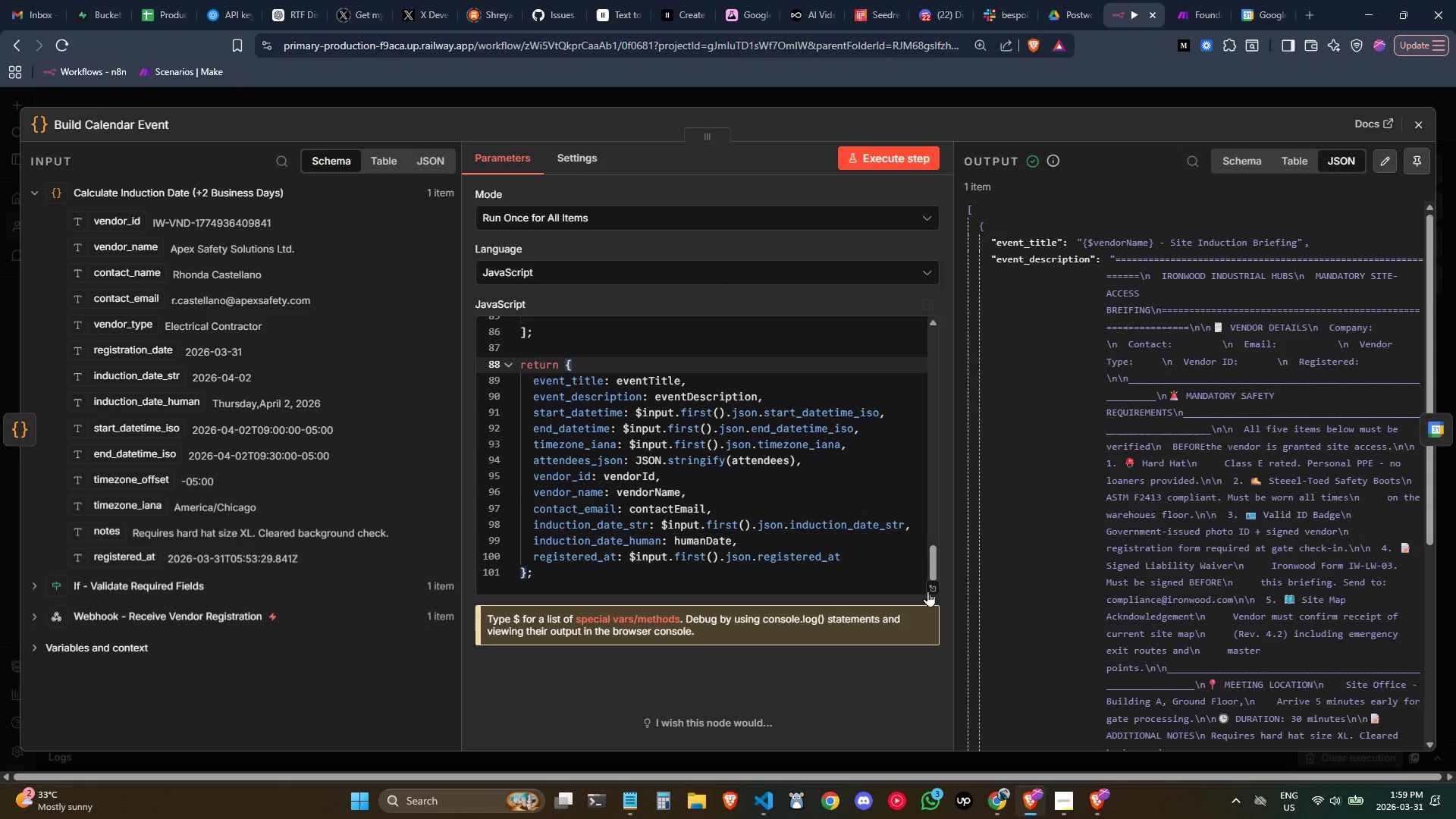 
left_click([927, 591])
 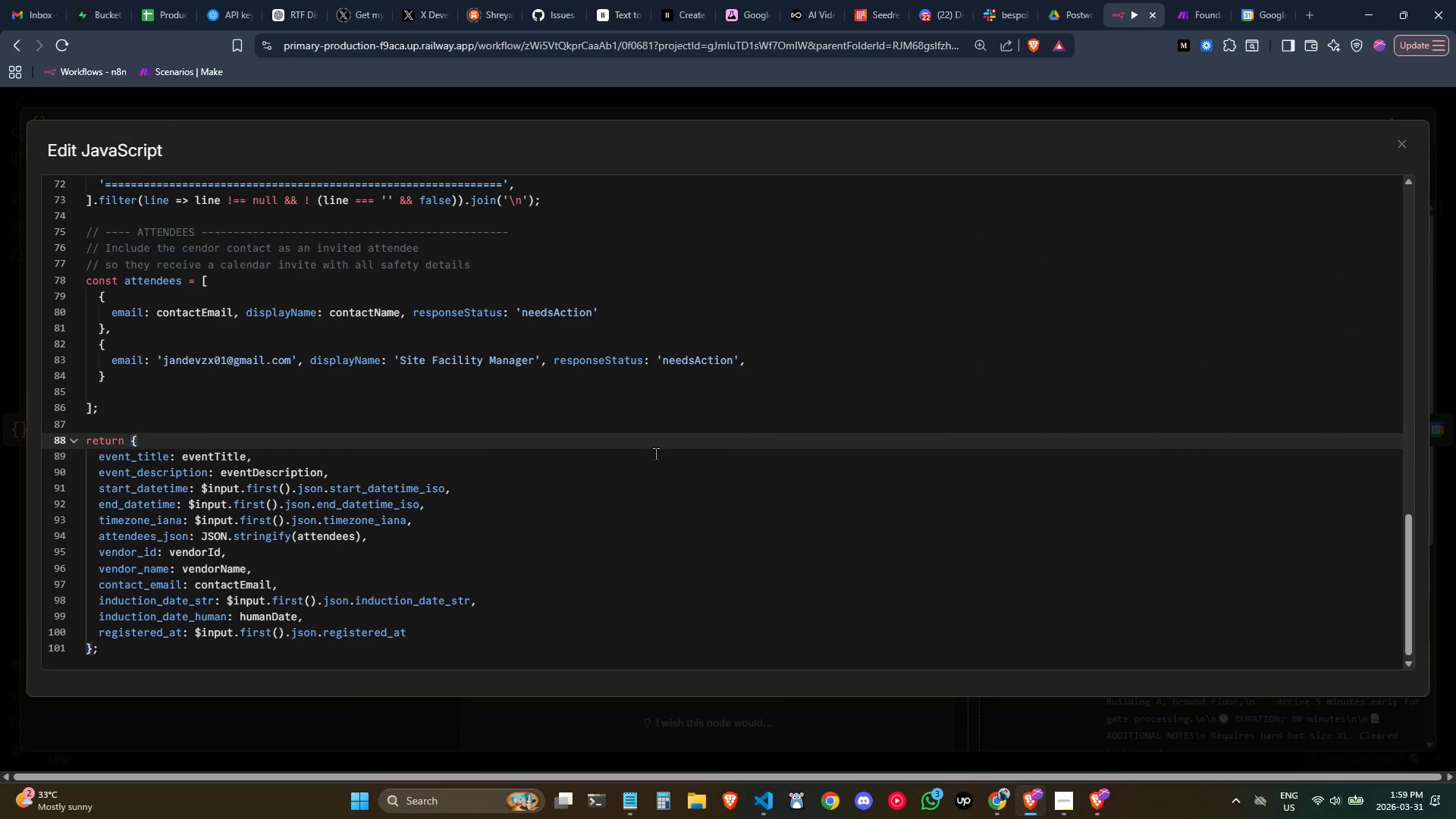 
key(Control+F)
 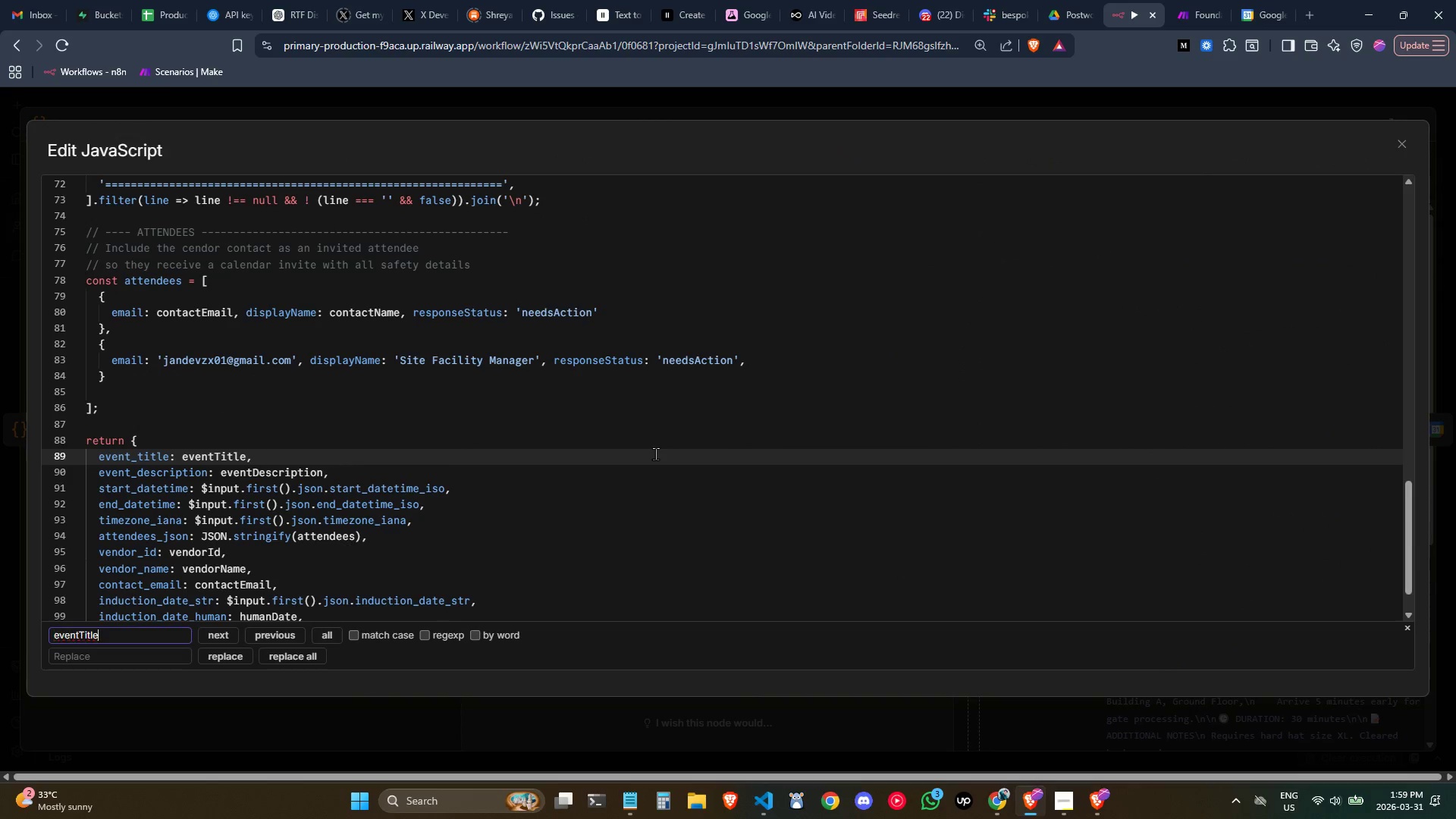 
key(Control+V)
 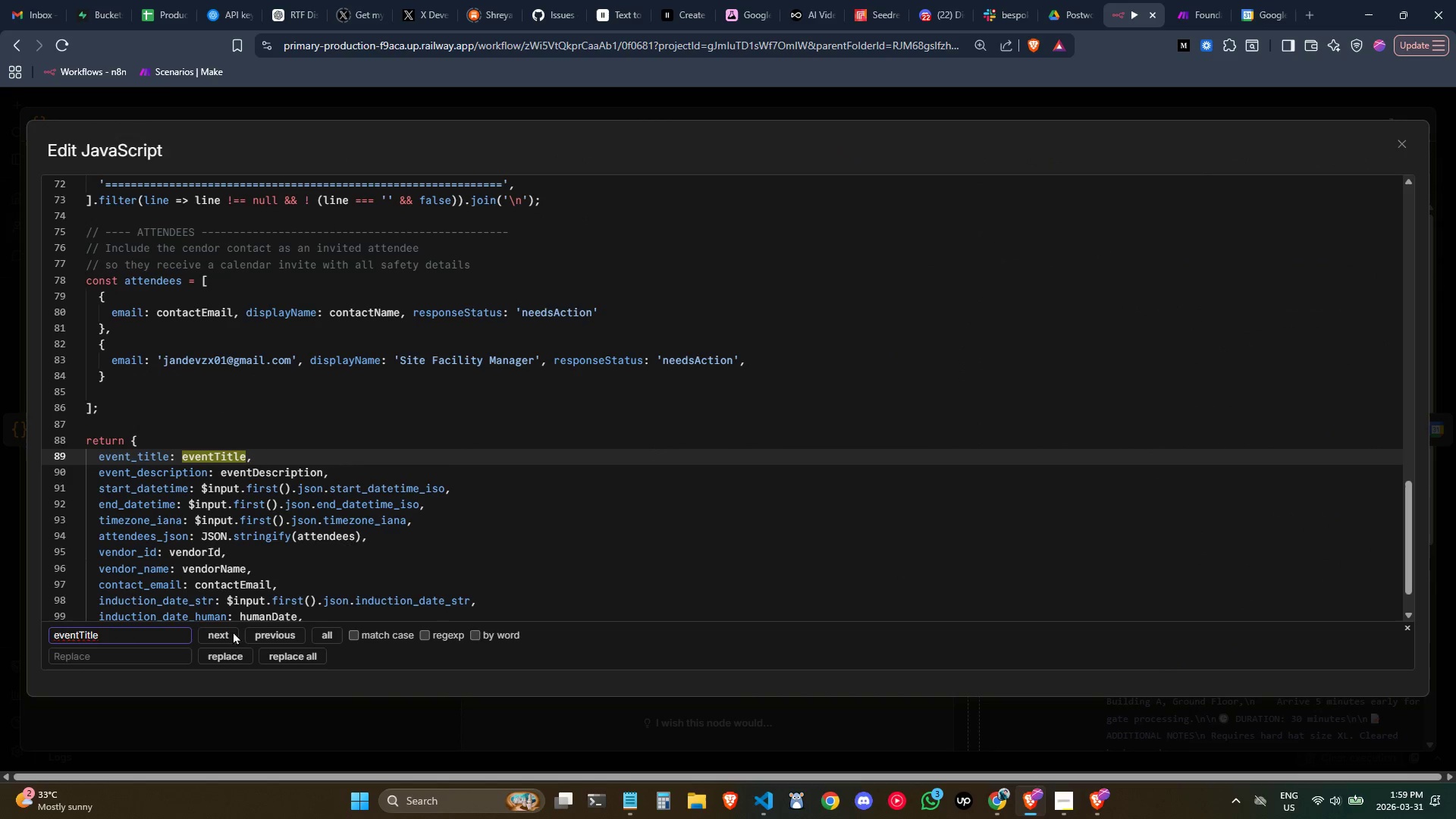 
left_click([222, 630])
 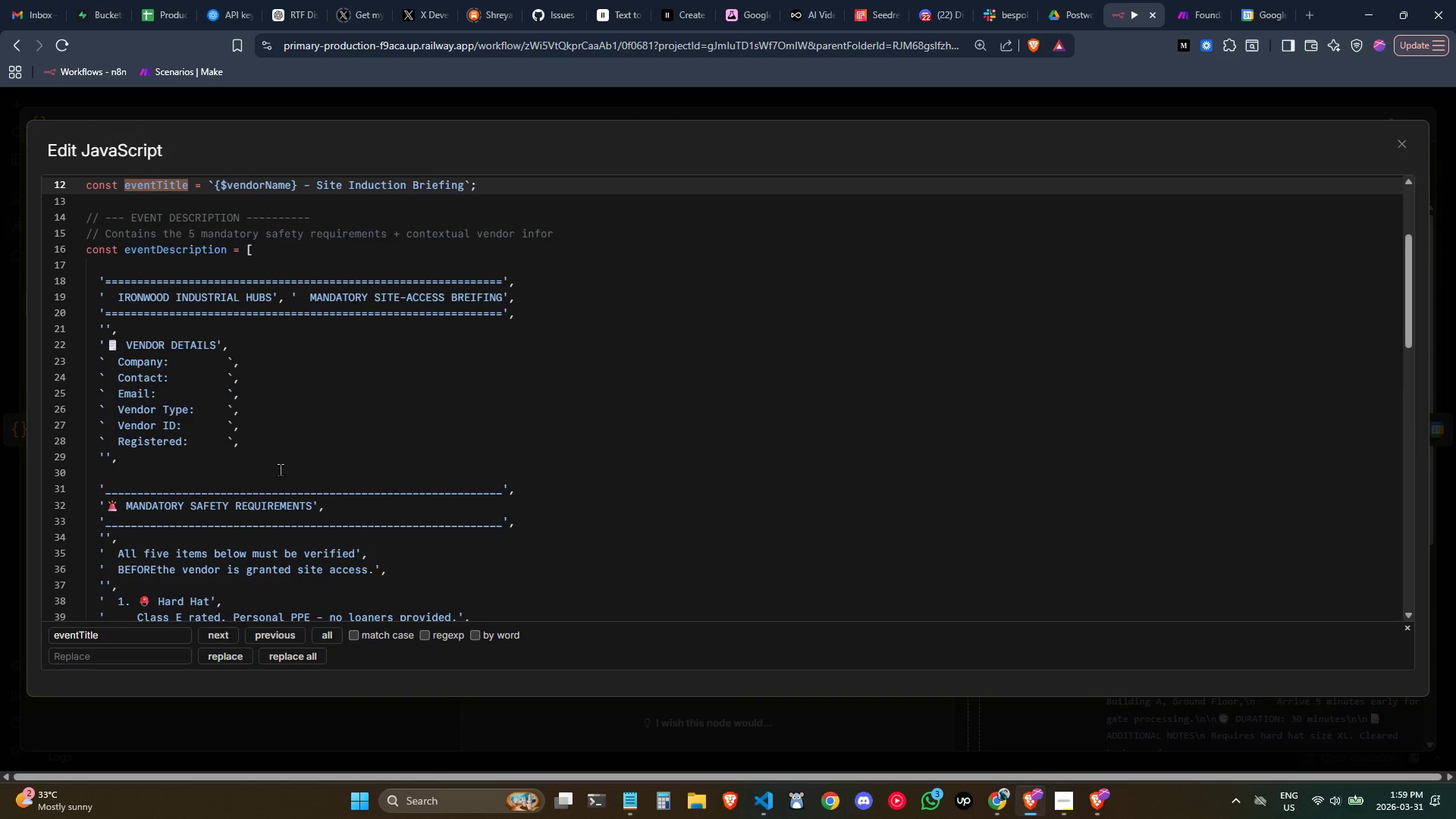 
scroll: coordinate [305, 397], scroll_direction: up, amount: 1.0
 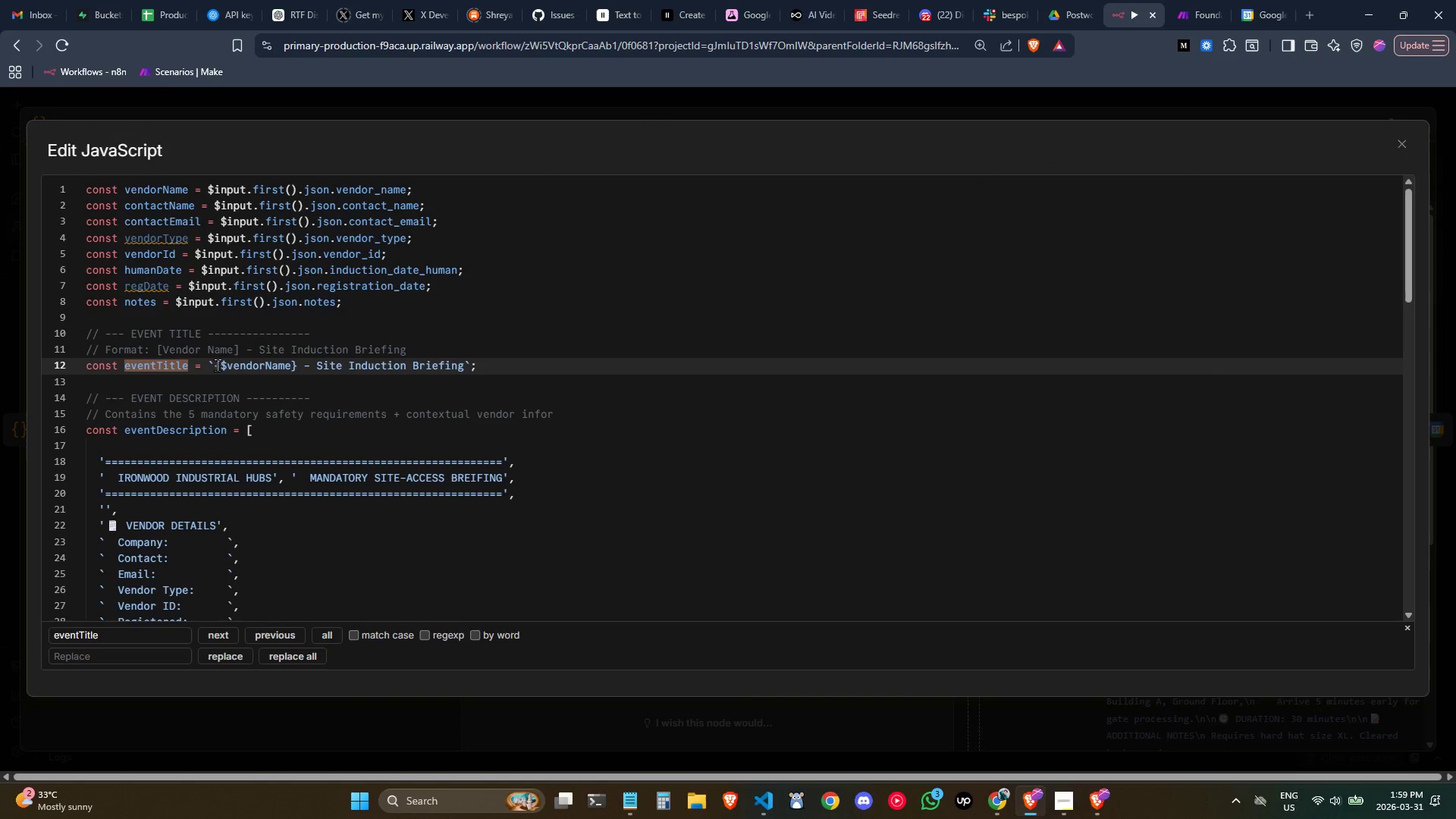 
left_click([211, 364])
 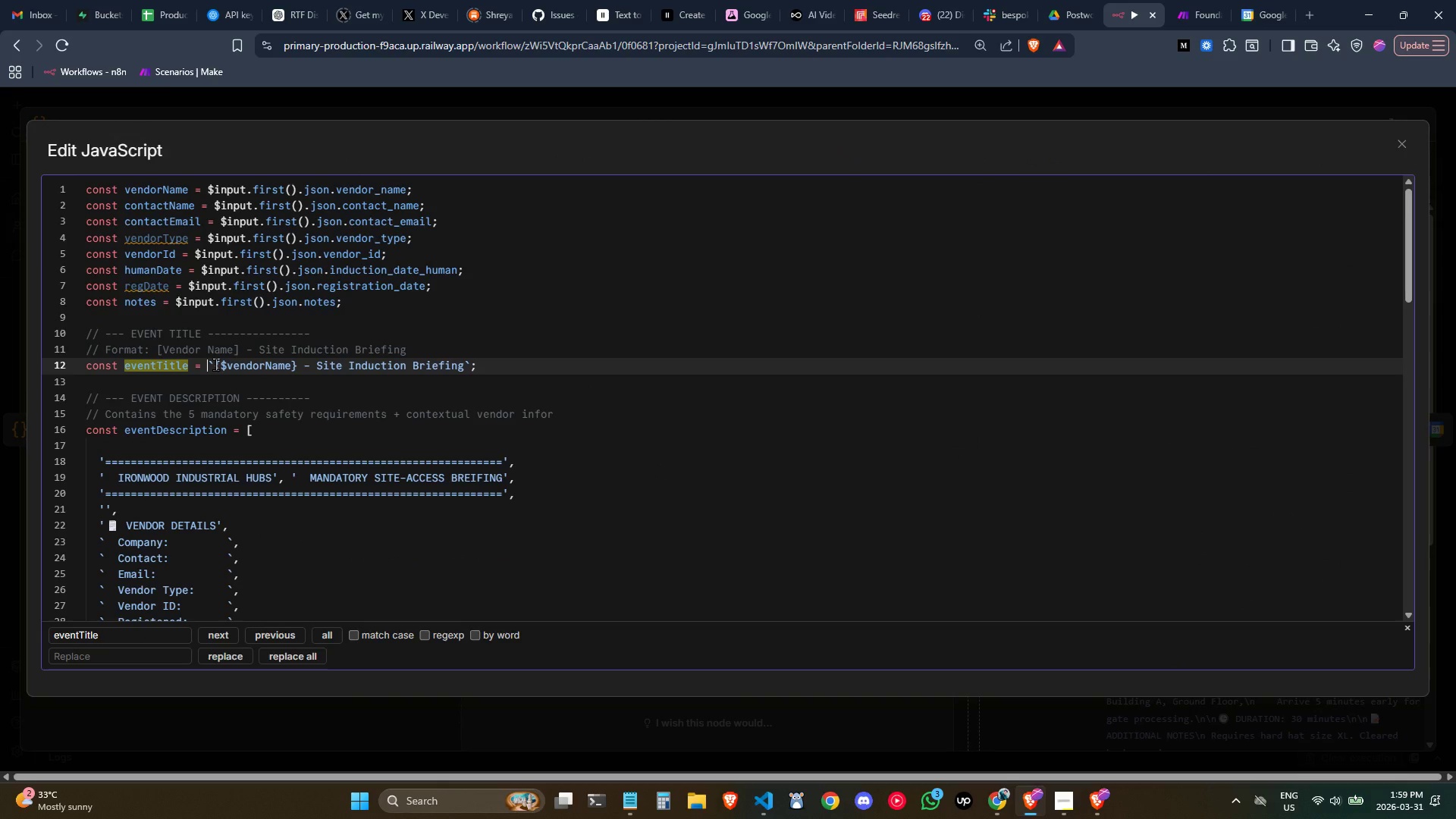 
left_click([215, 364])
 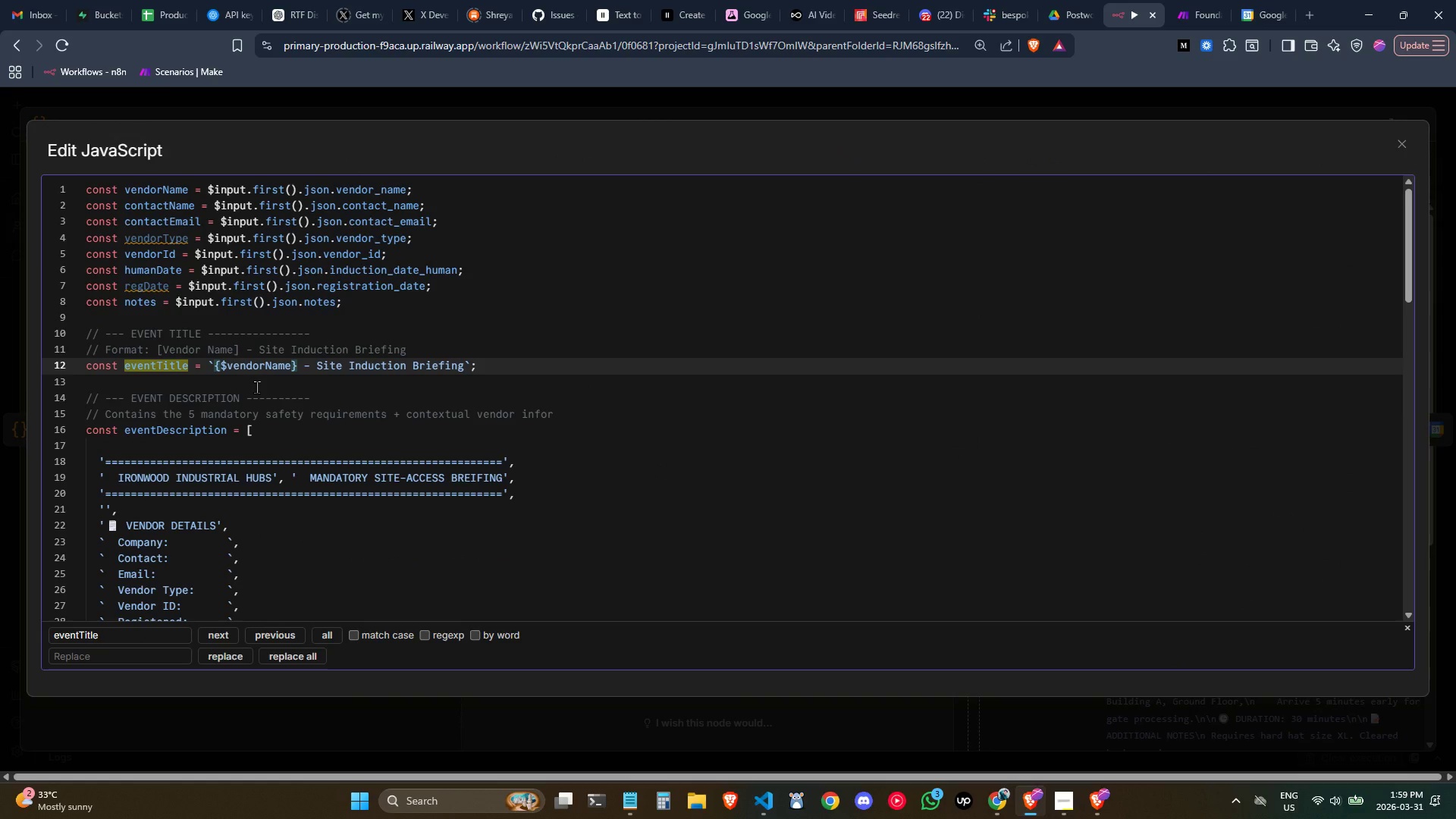 
hold_key(key=ShiftLeft, duration=0.72)
 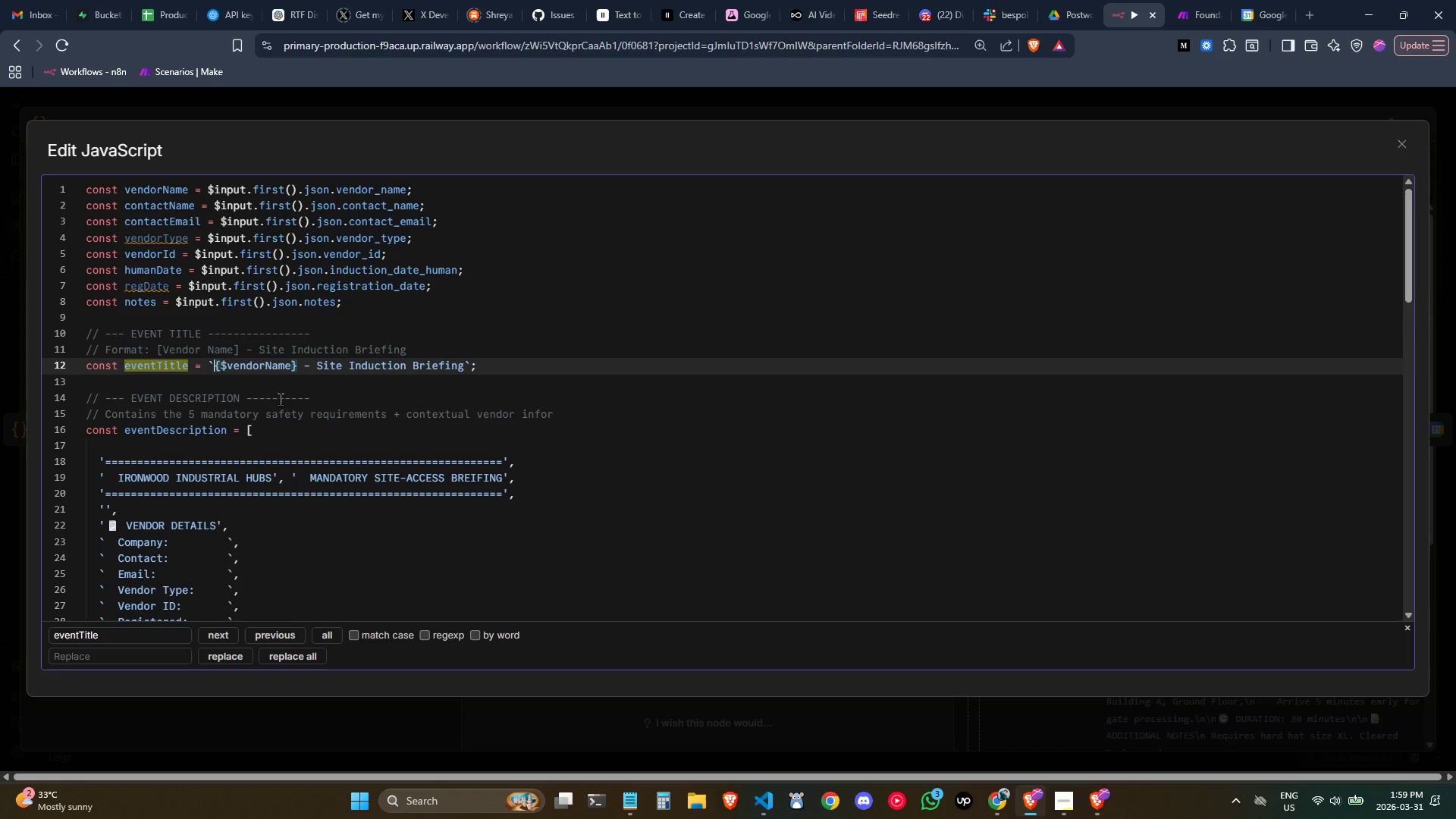 
key(Shift+4)
 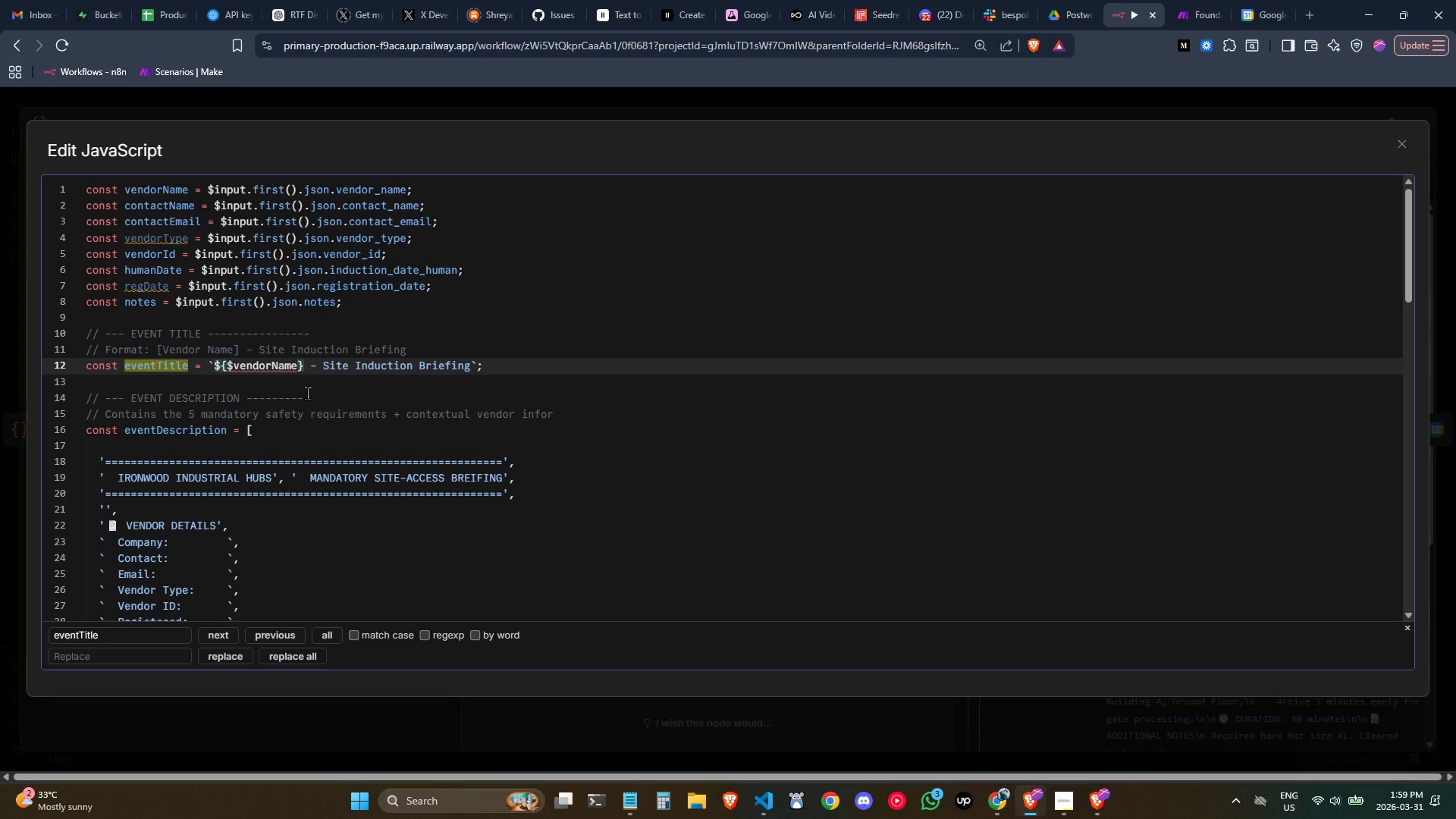 
left_click([307, 393])
 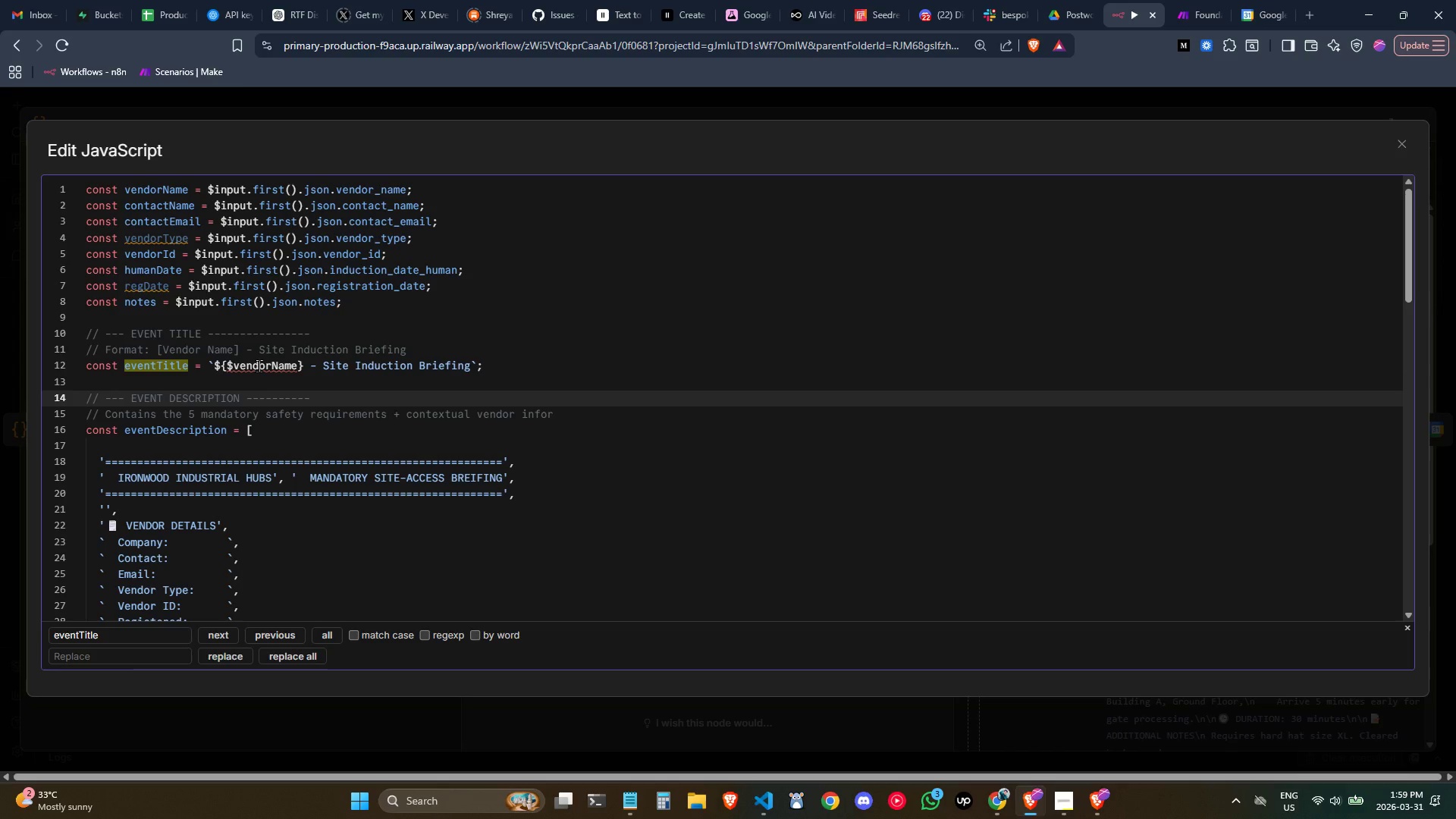 
scroll: coordinate [259, 366], scroll_direction: up, amount: 2.0
 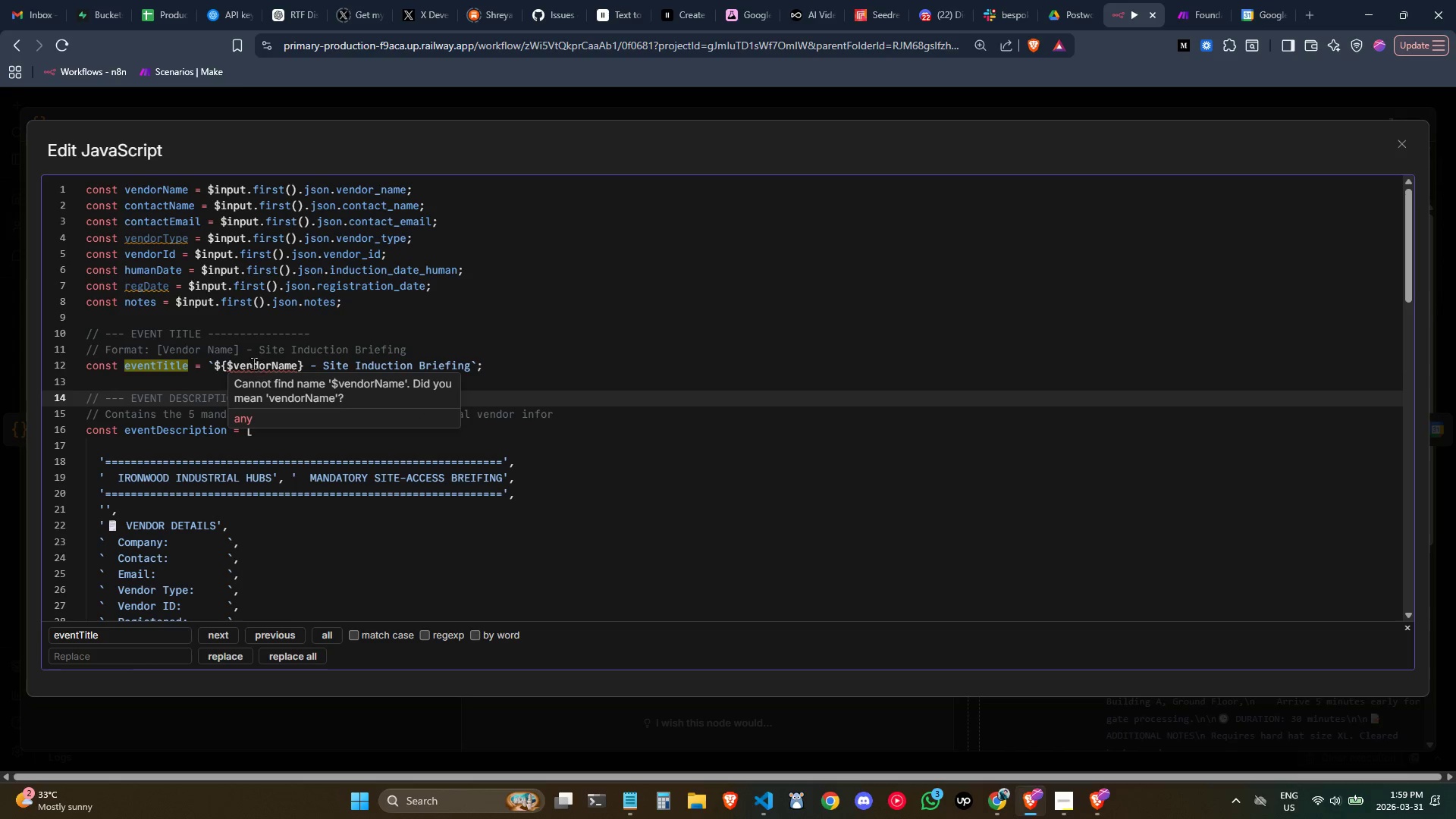 
left_click([228, 369])
 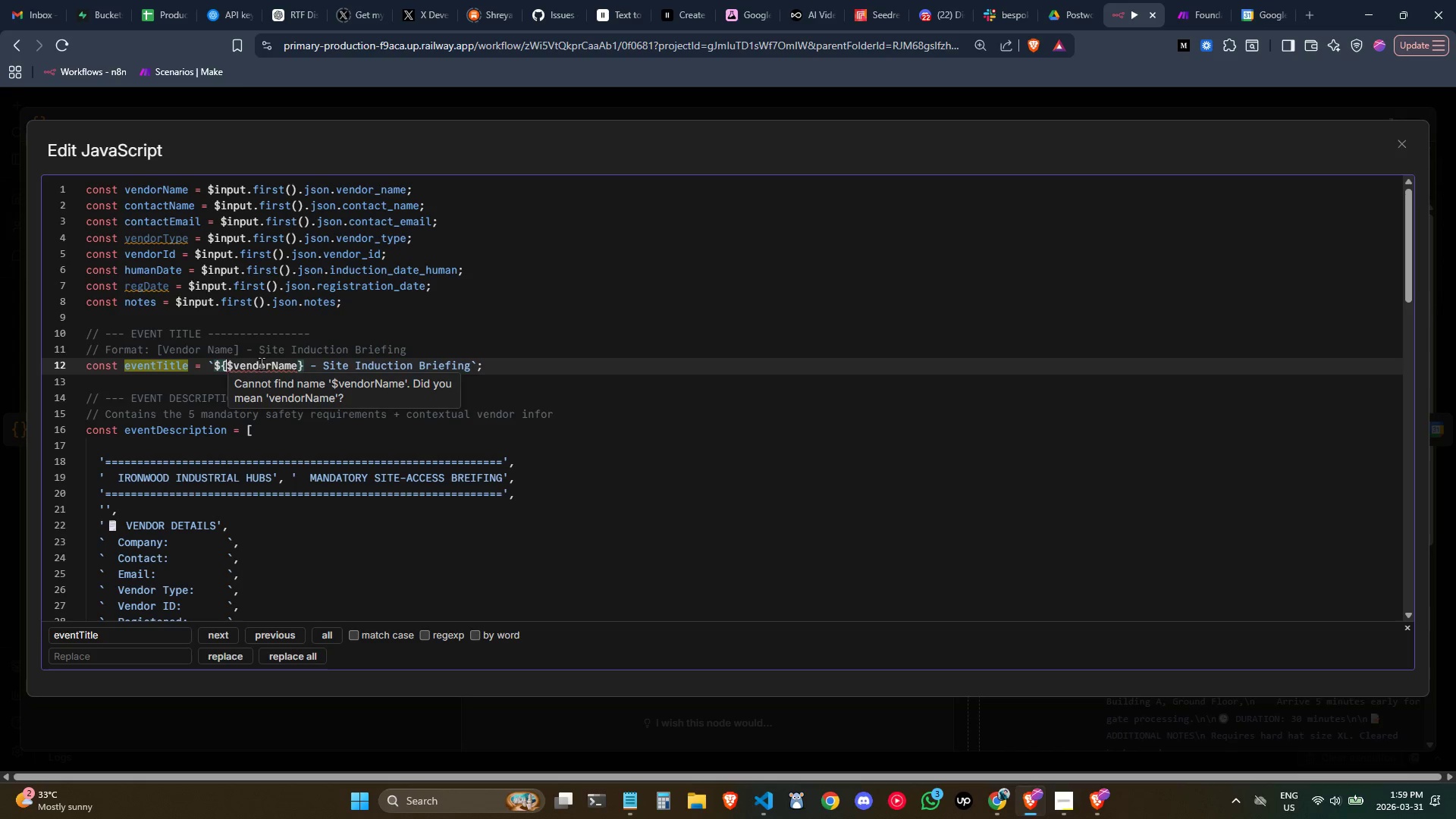 
key(ArrowRight)
 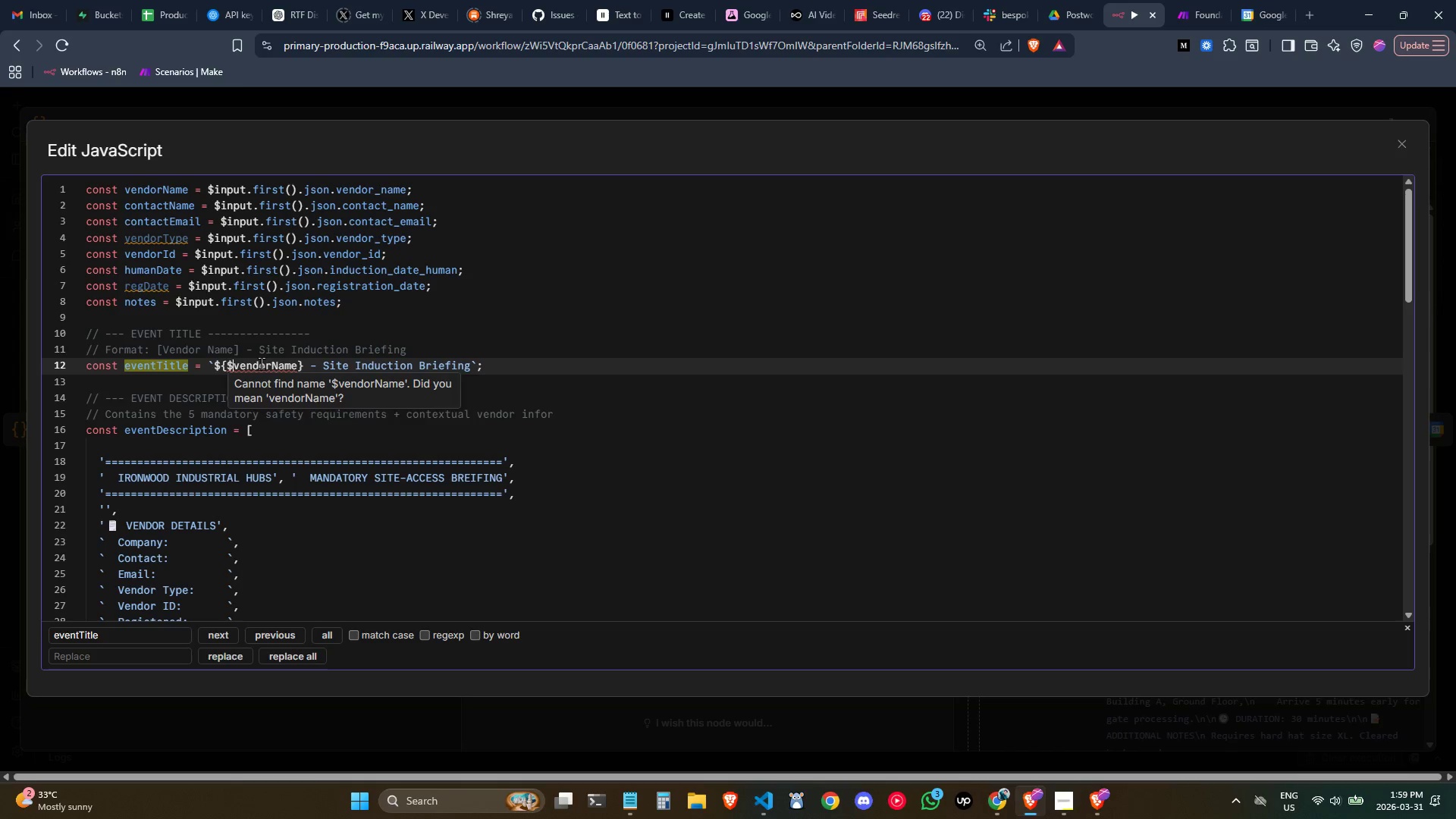 
key(Backspace)
 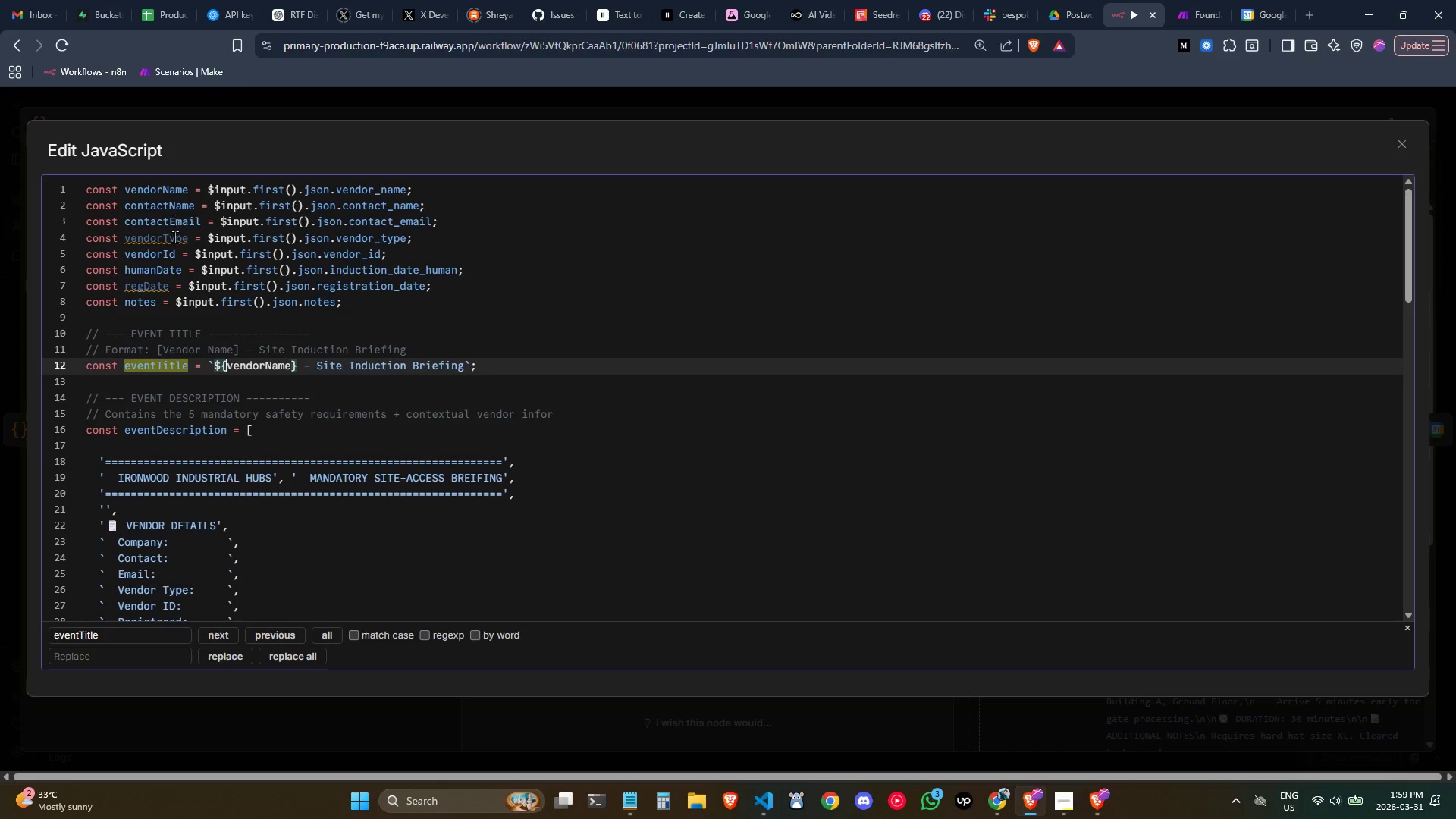 
double_click([174, 240])
 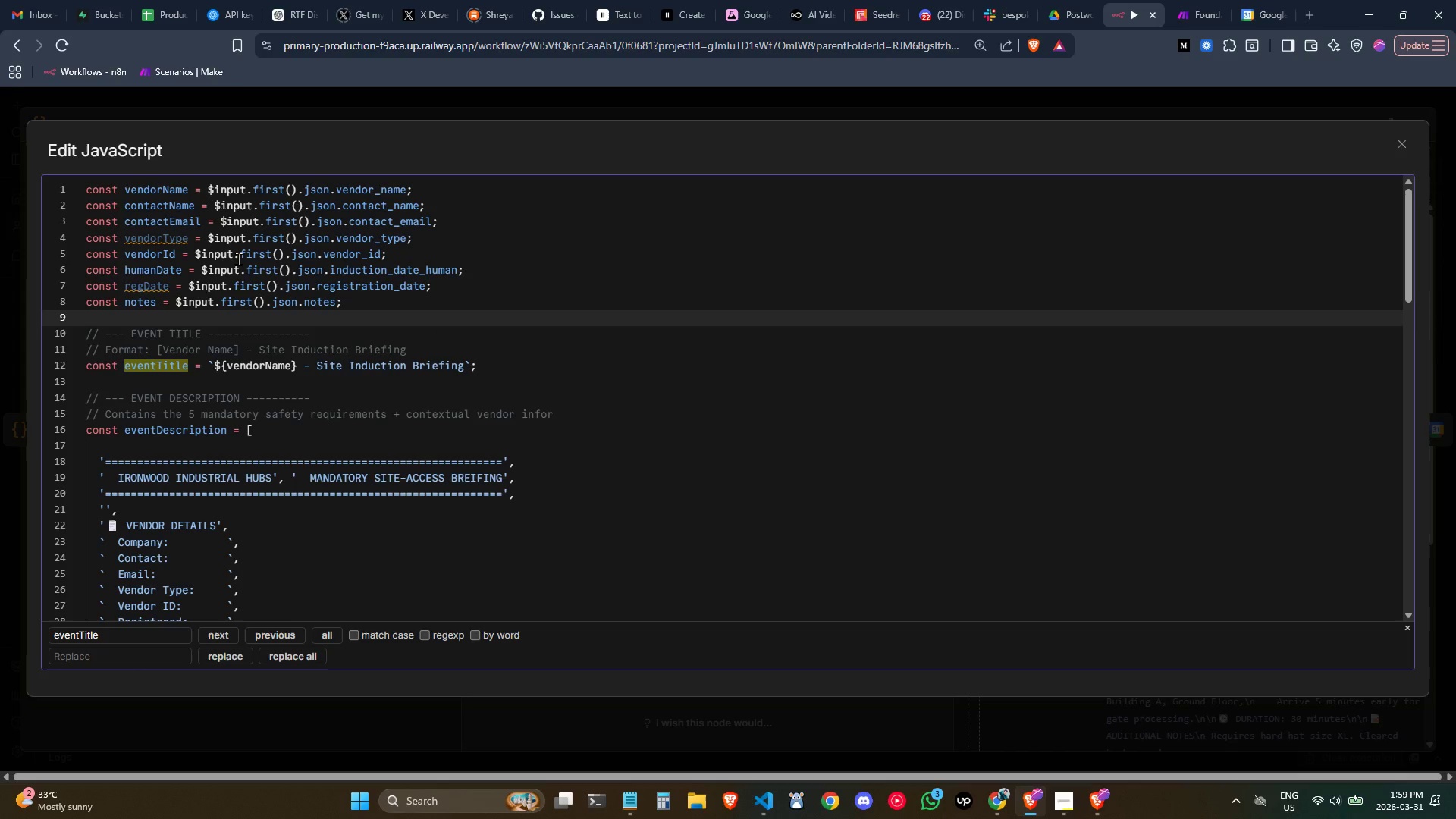 
scroll: coordinate [193, 246], scroll_direction: down, amount: 1.0
 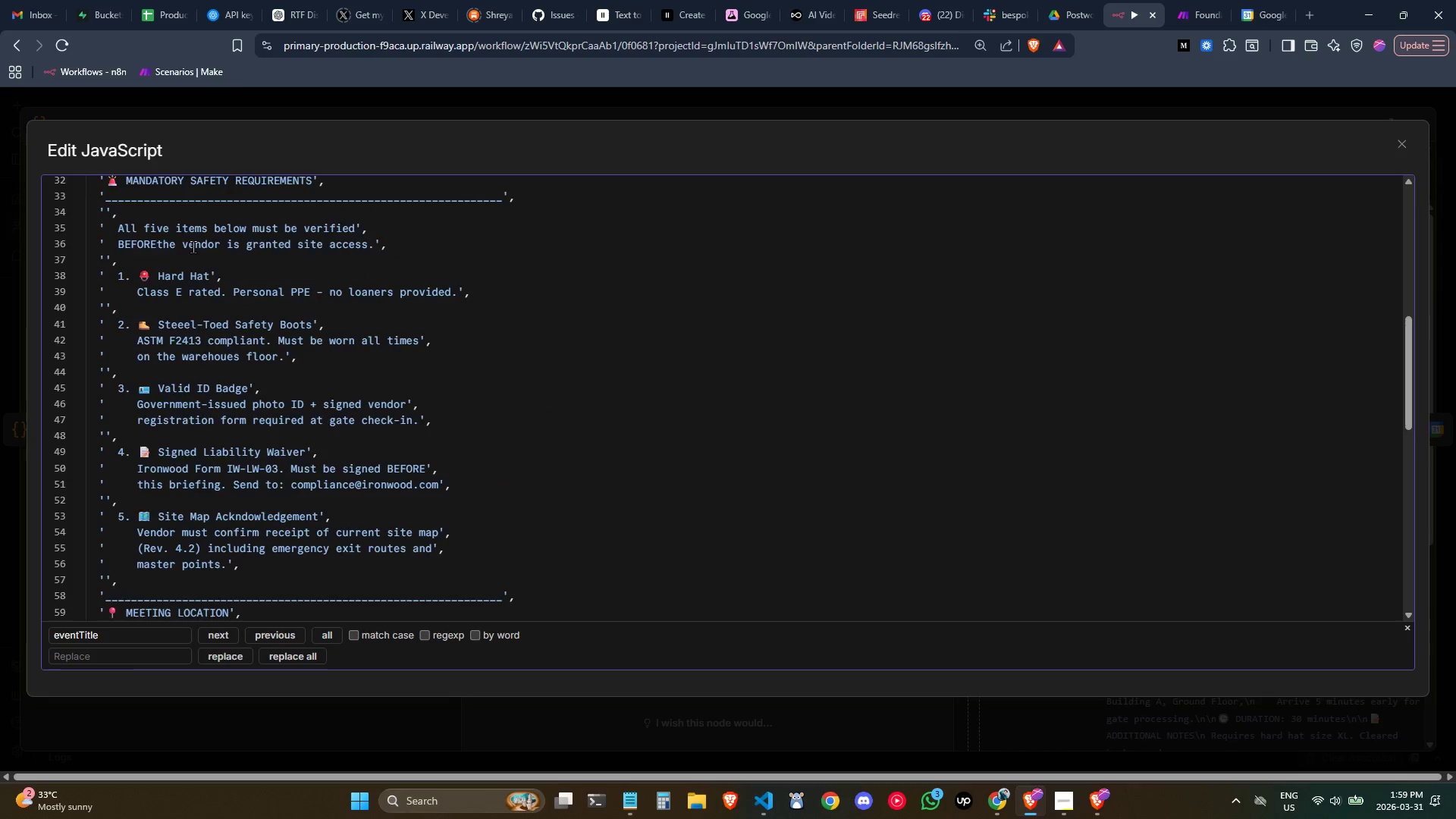 
scroll: coordinate [193, 246], scroll_direction: up, amount: 2.0
 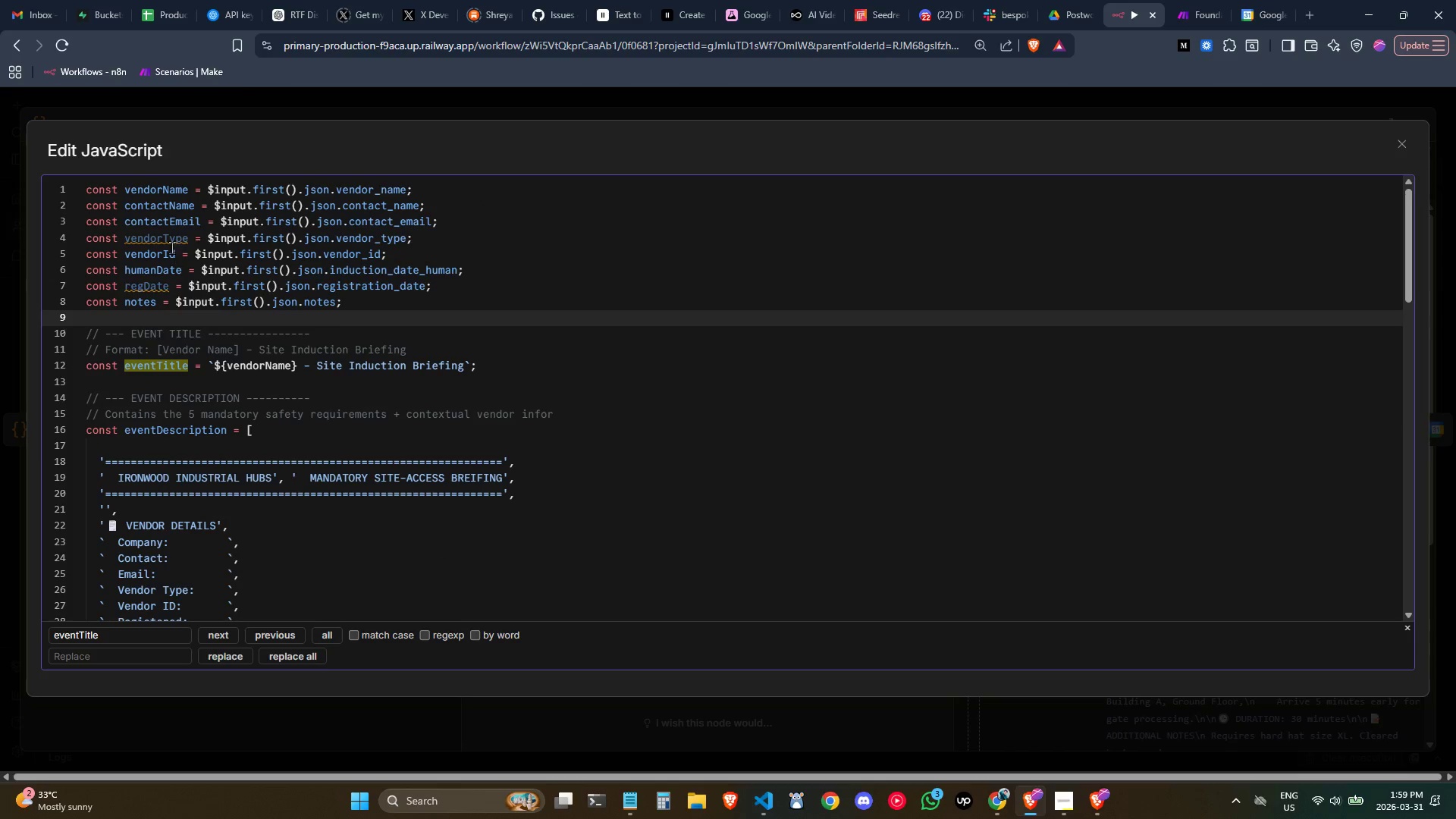 
double_click([167, 234])
 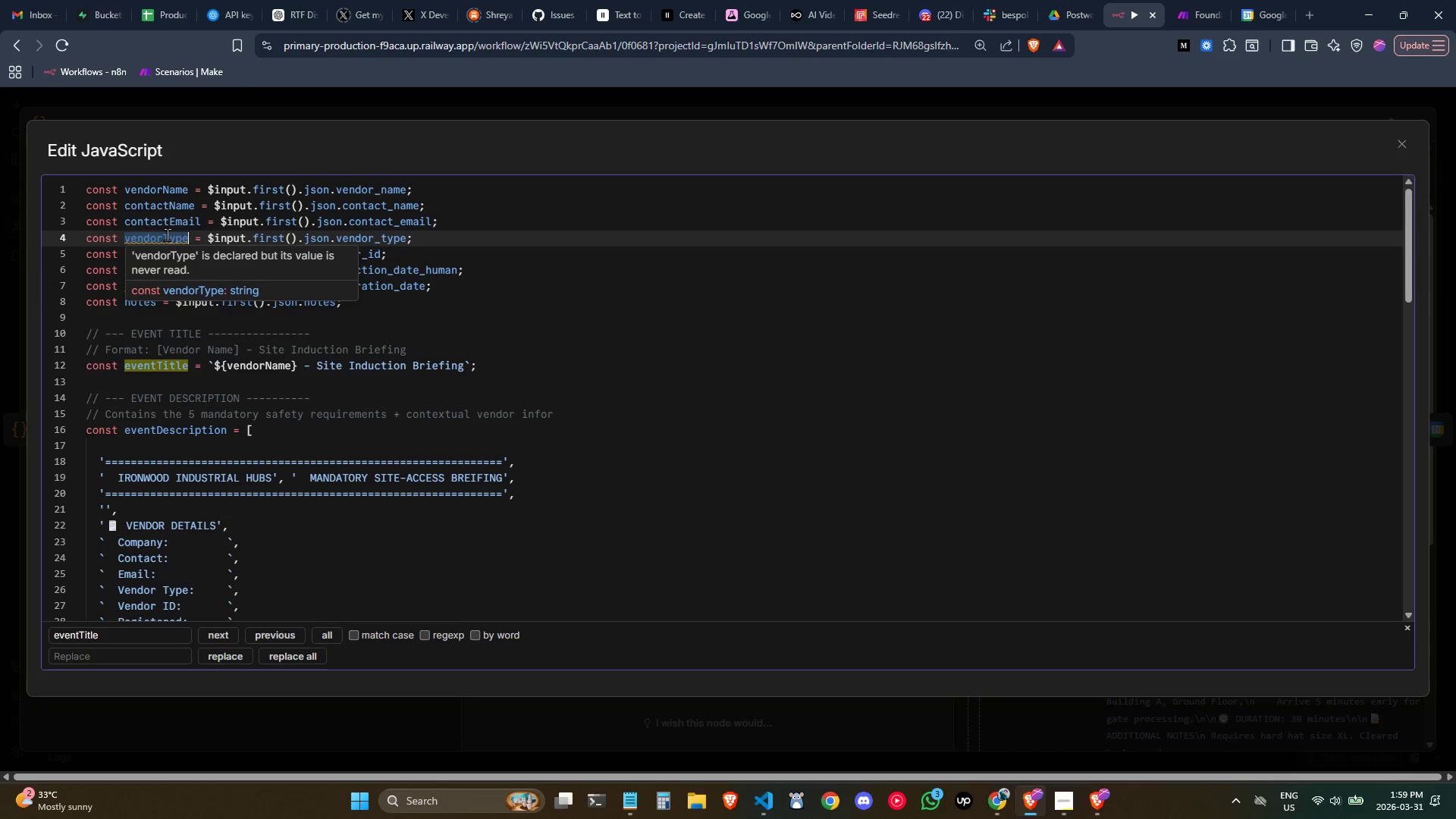 
key(Control+C)
 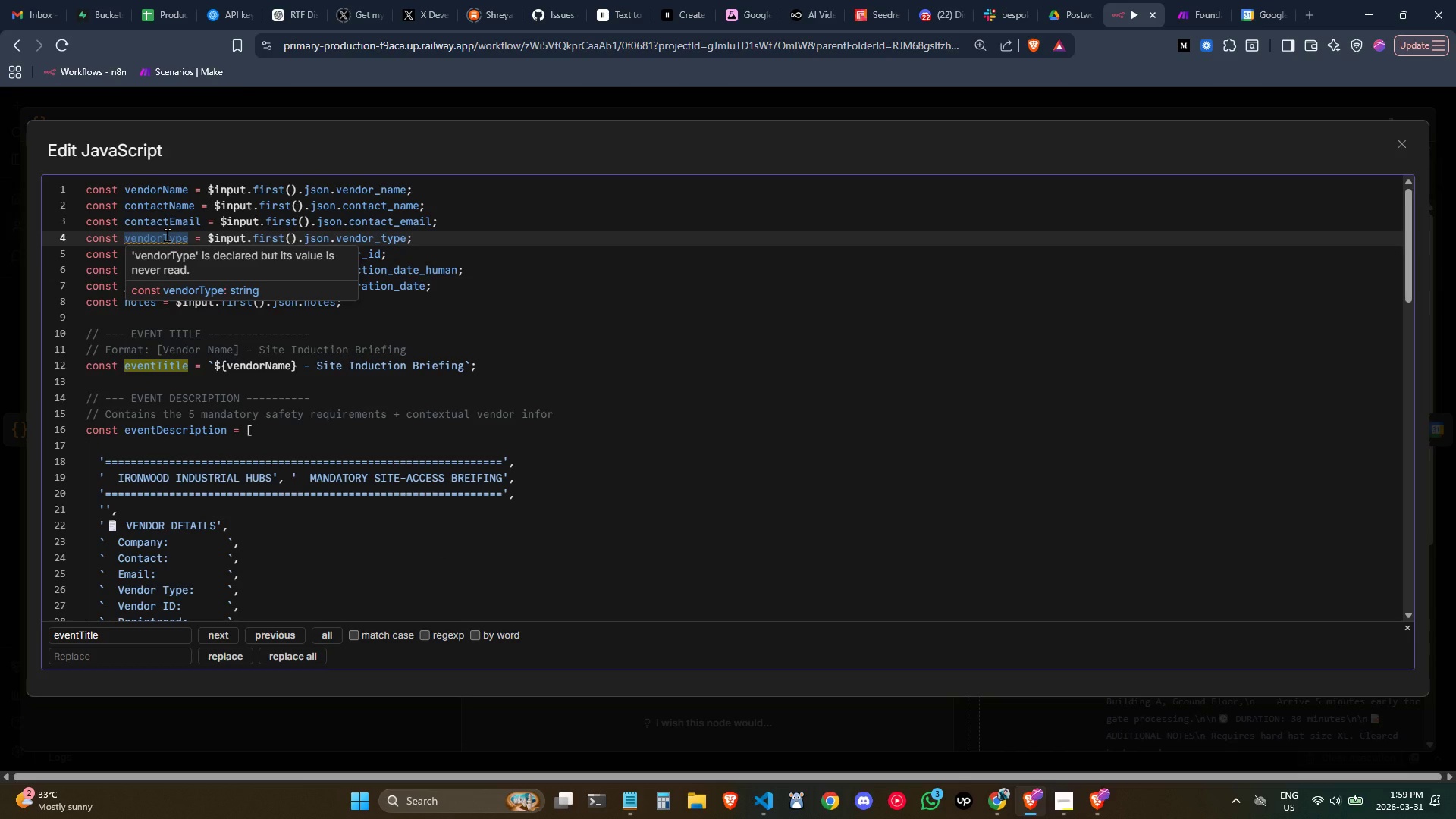 
key(Control+C)
 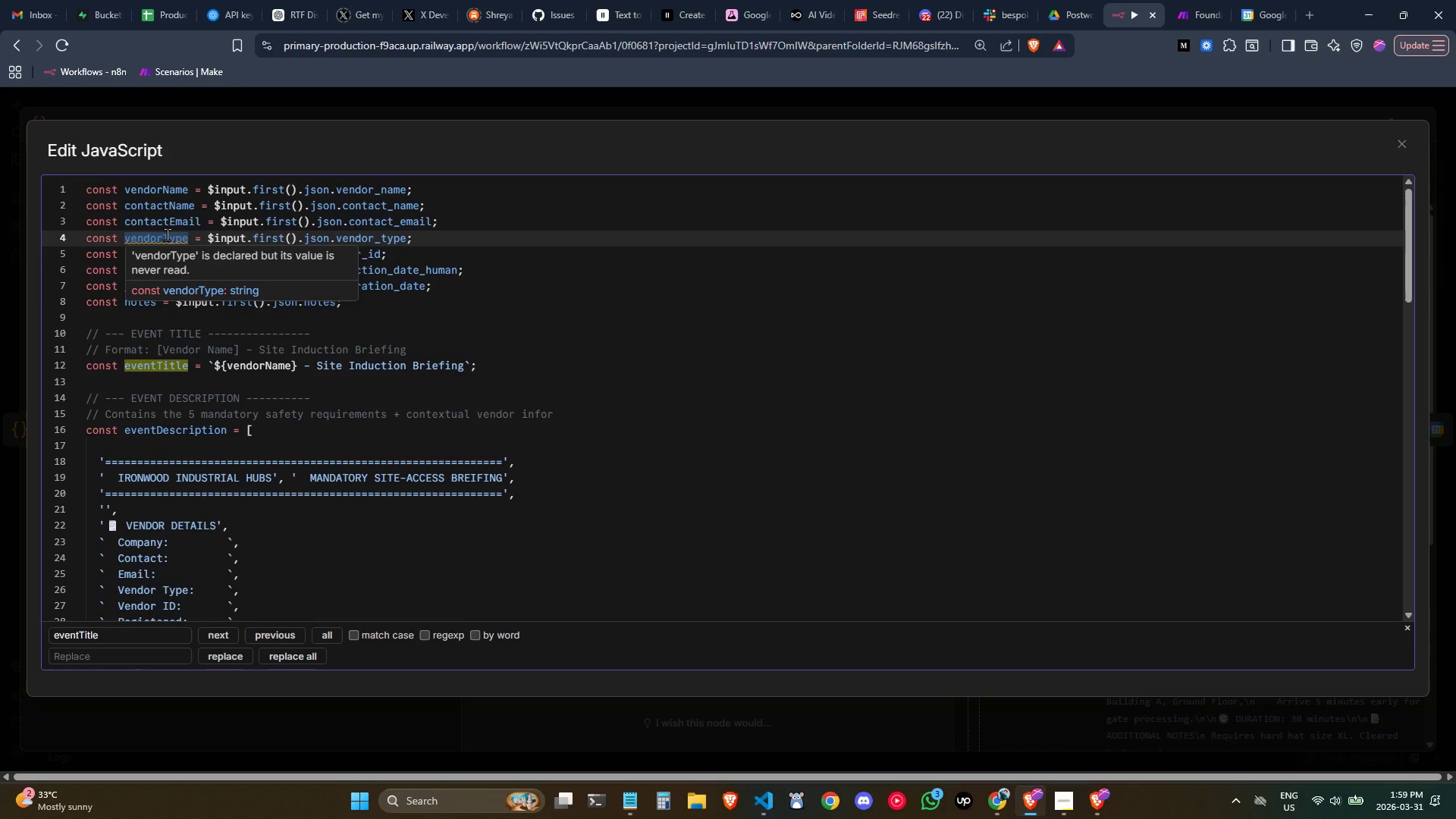 
key(Control+F)
 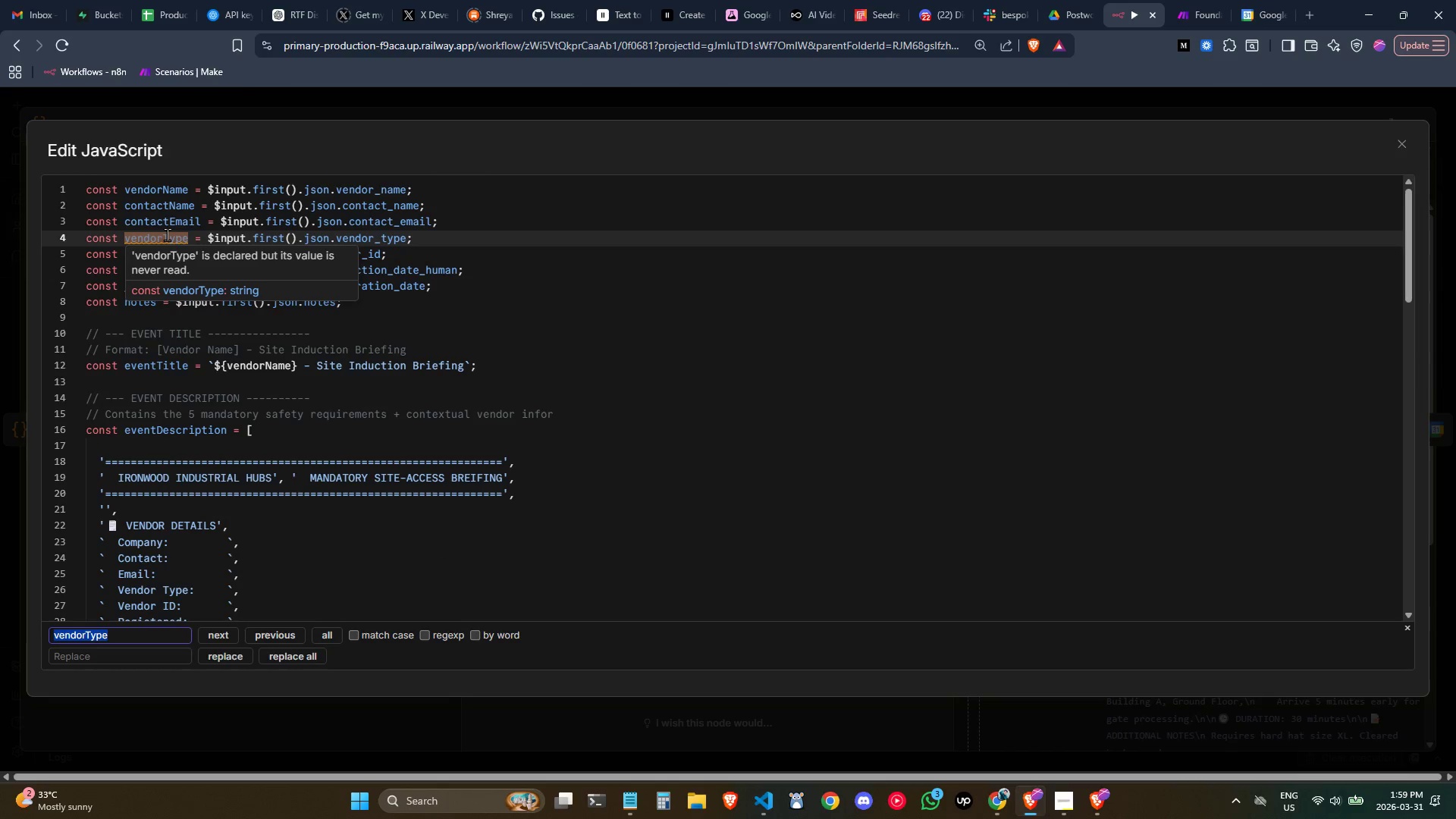 
key(Control+V)
 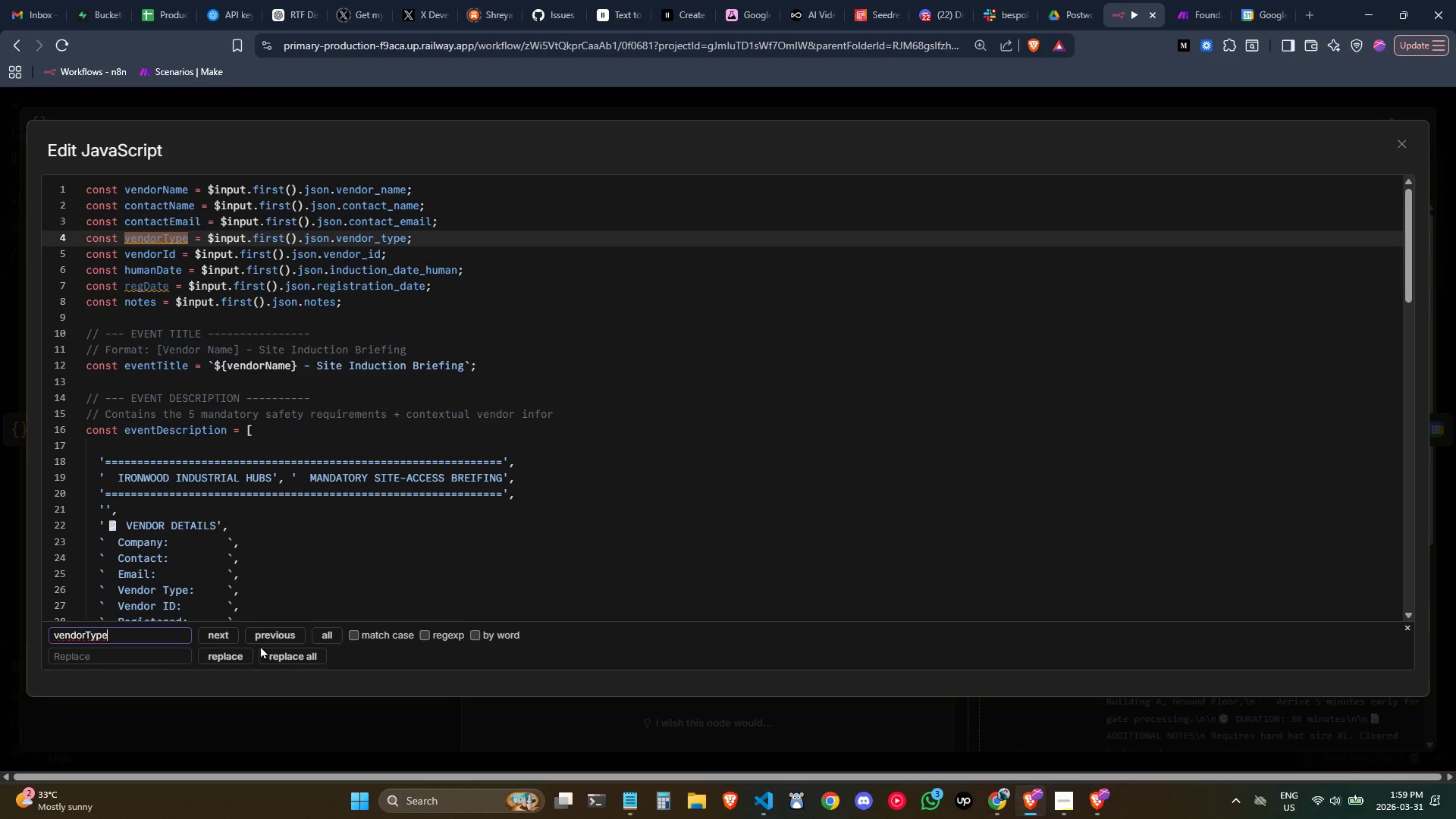 
left_click([226, 632])
 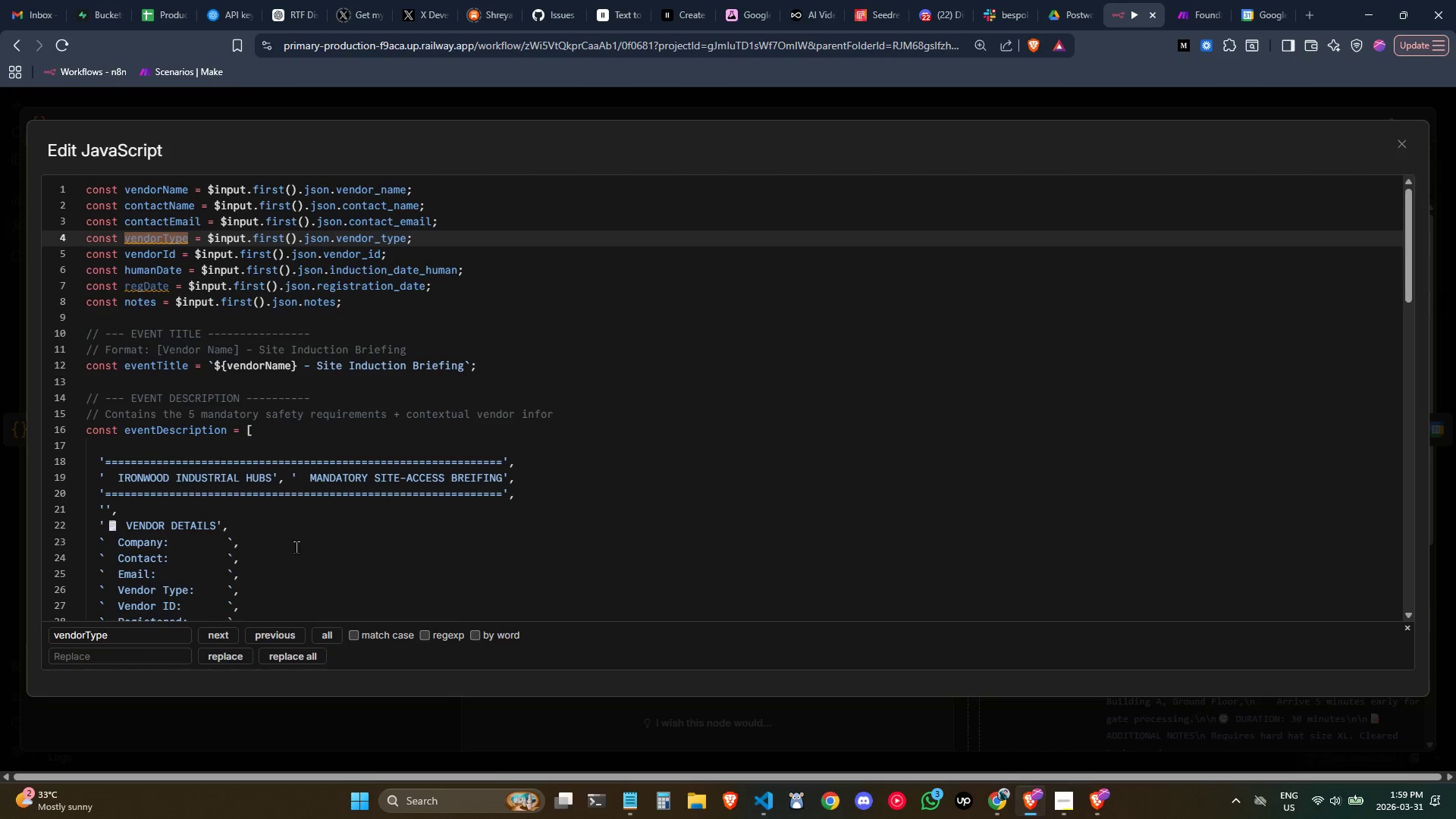 
scroll: coordinate [309, 536], scroll_direction: down, amount: 10.0
 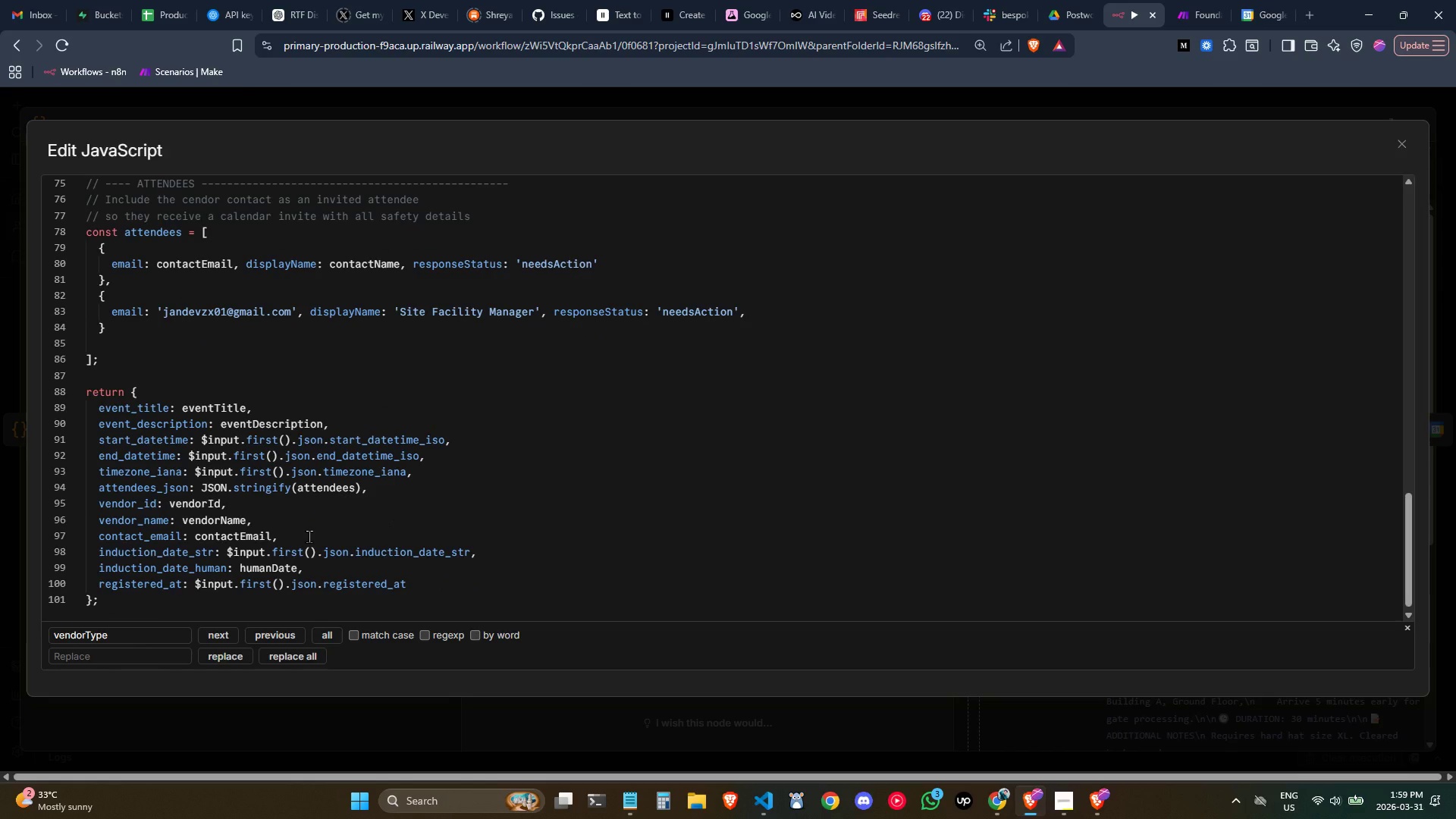 
scroll: coordinate [309, 536], scroll_direction: up, amount: 4.0
 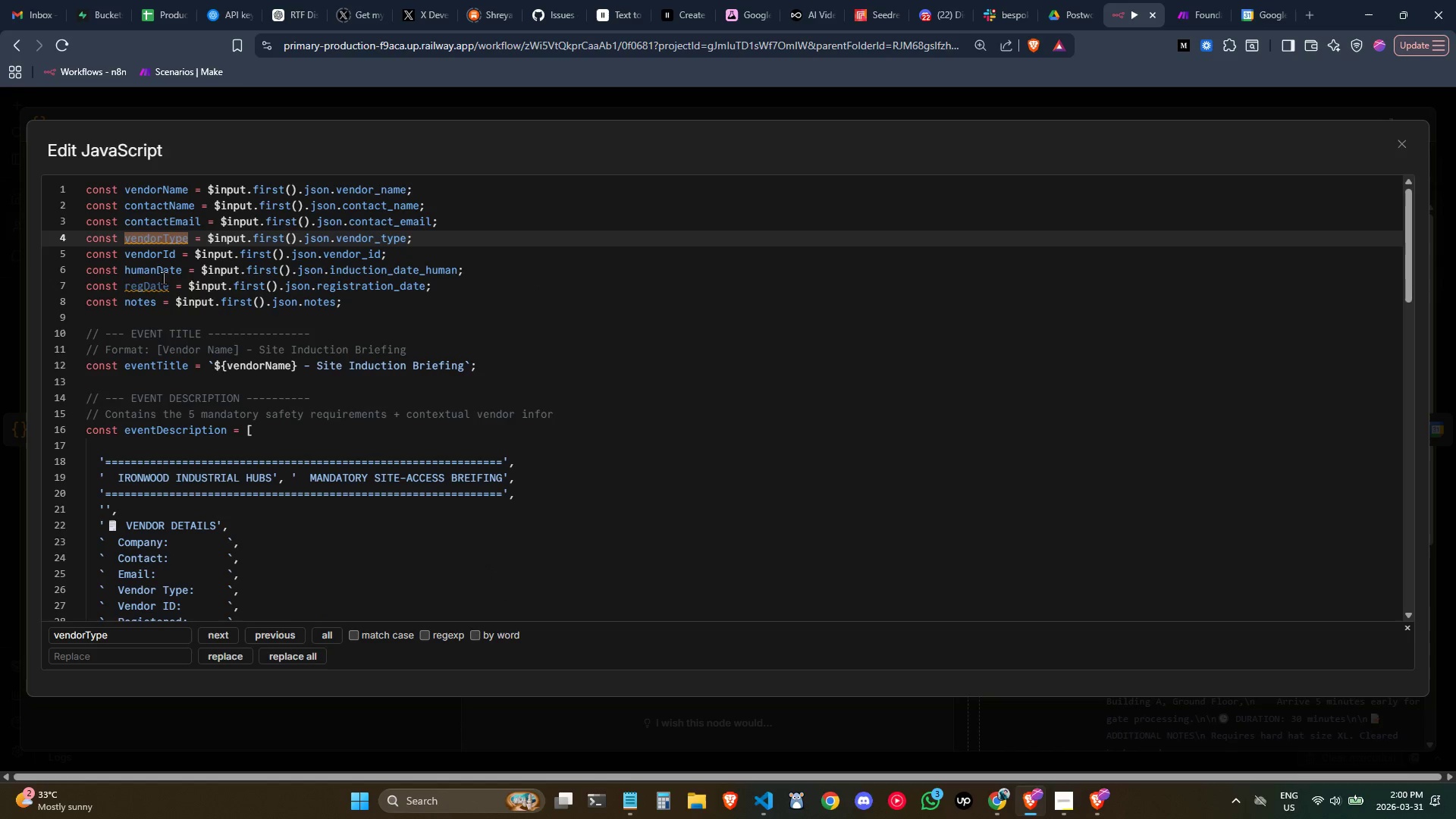 
double_click([169, 293])
 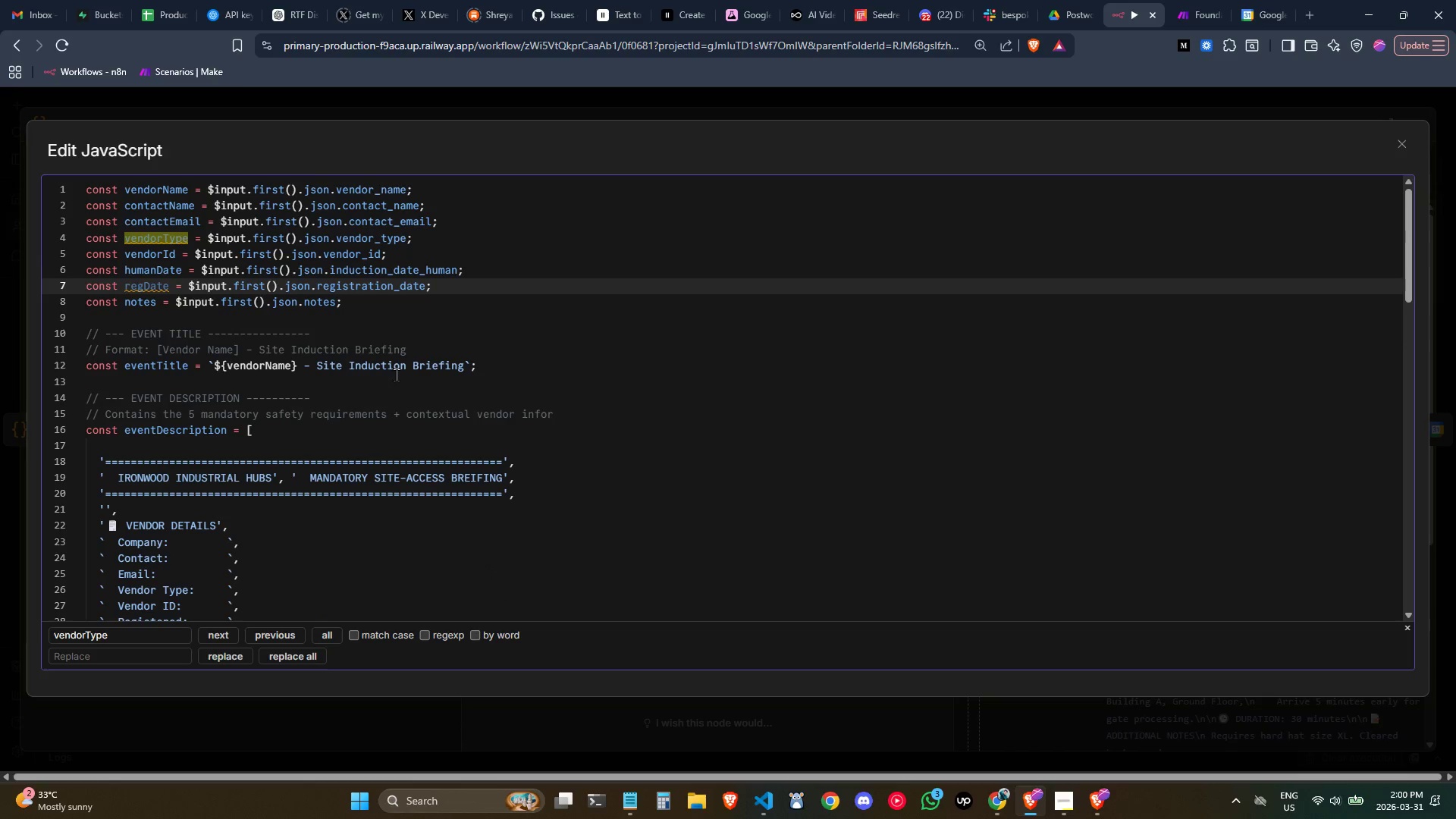 
scroll: coordinate [396, 375], scroll_direction: none, amount: 0.0
 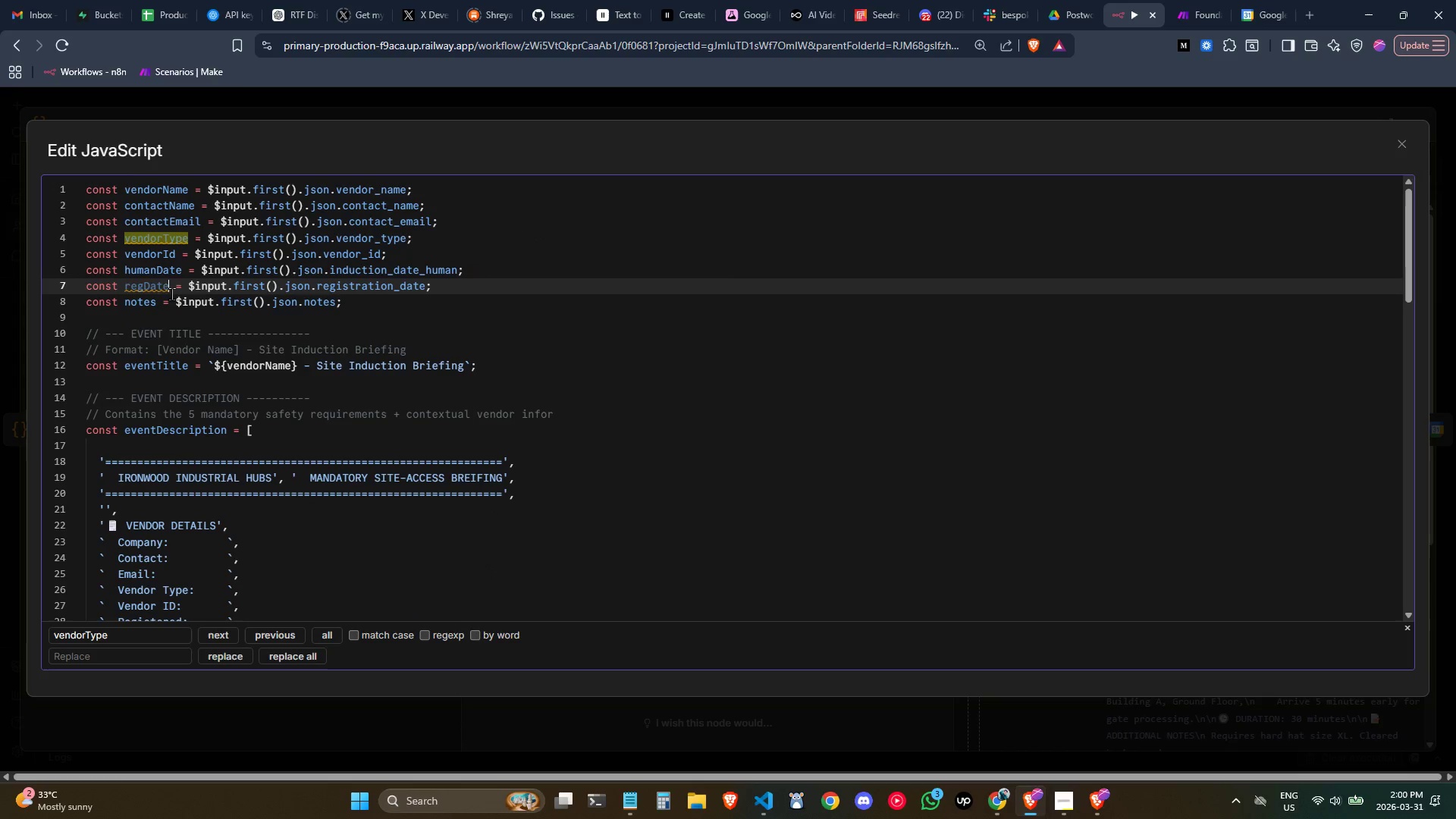 
scroll: coordinate [169, 297], scroll_direction: down, amount: 8.0
 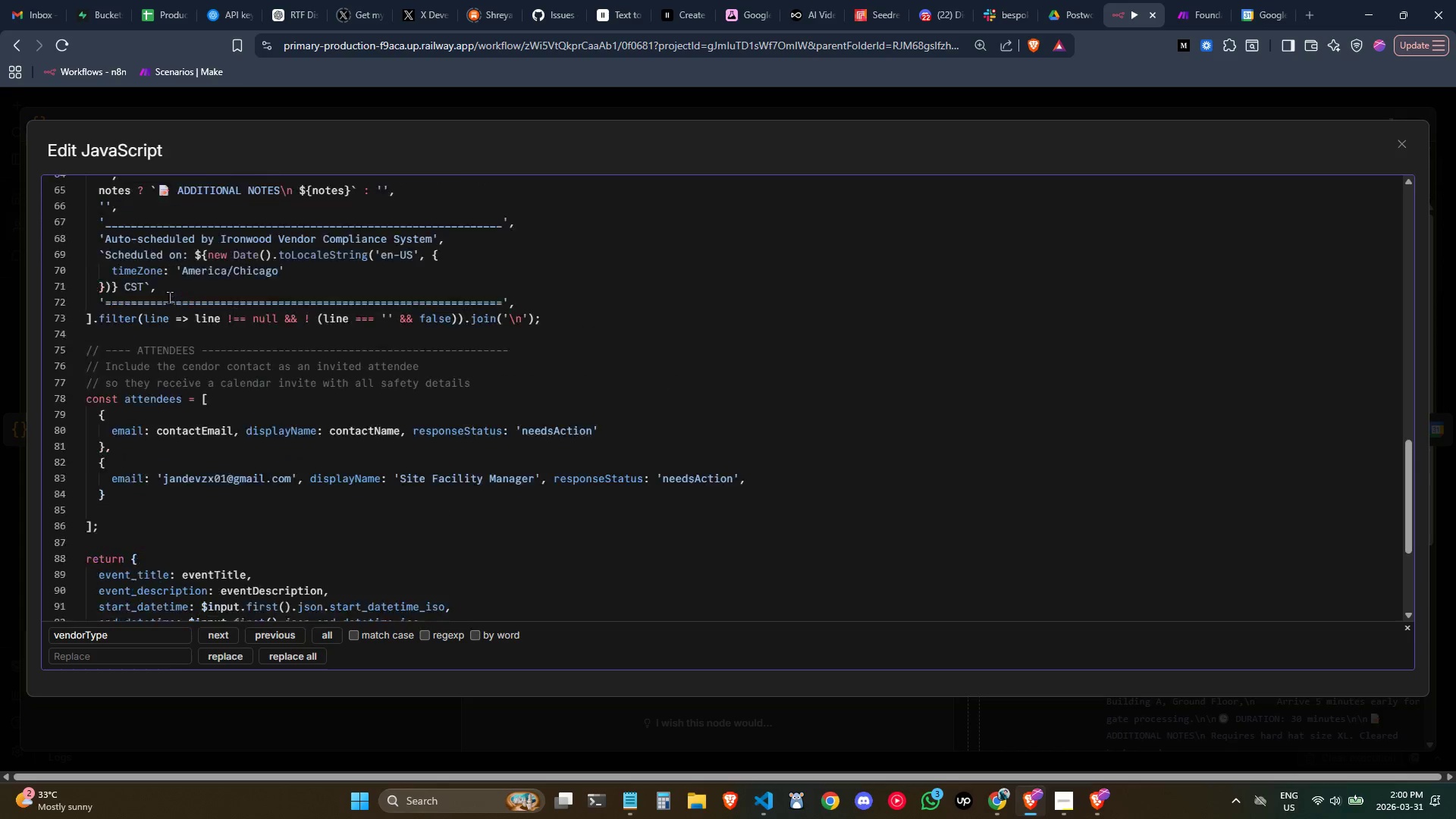 
scroll: coordinate [236, 357], scroll_direction: up, amount: 3.0
 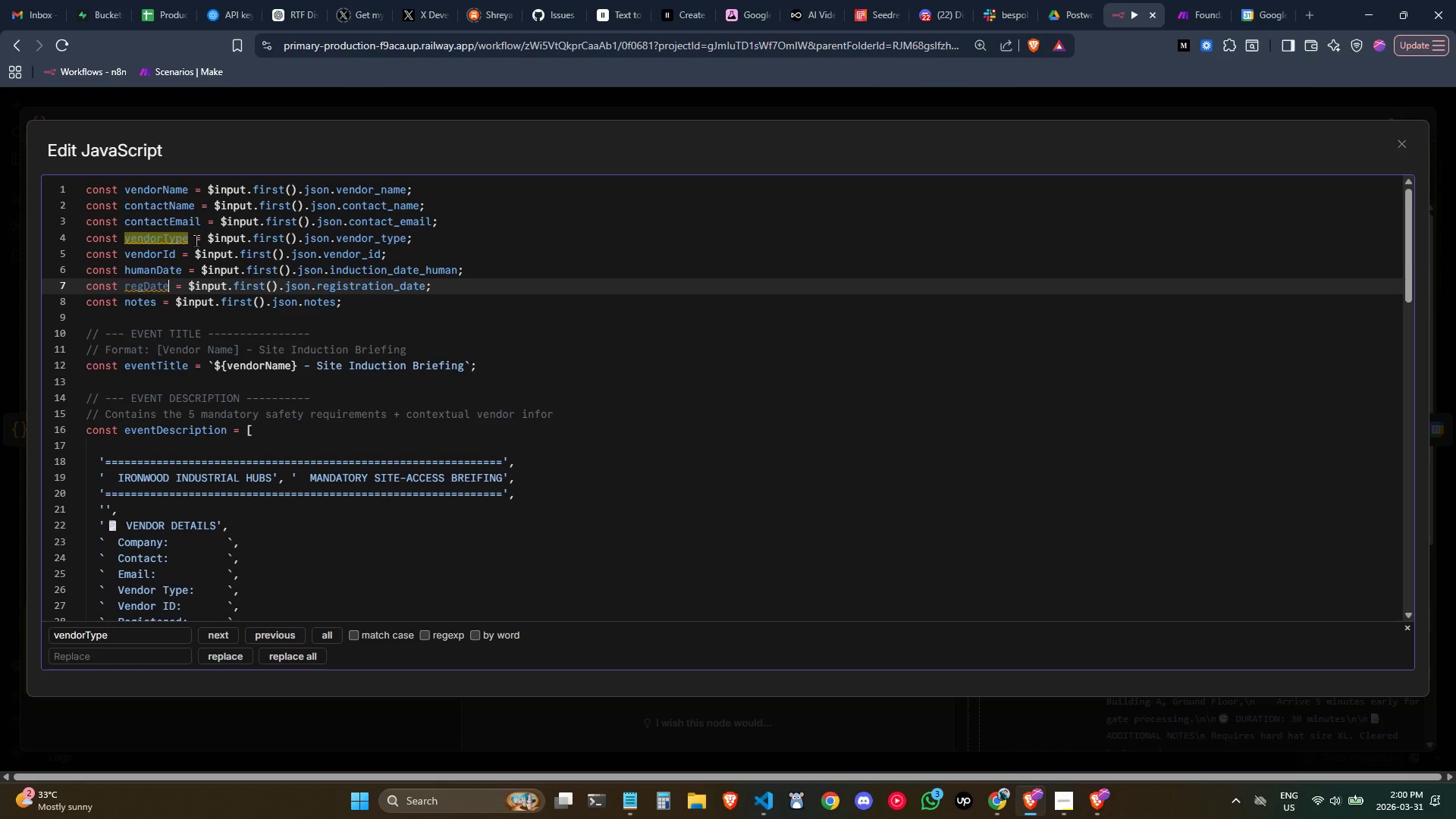 
wait(11.79)
 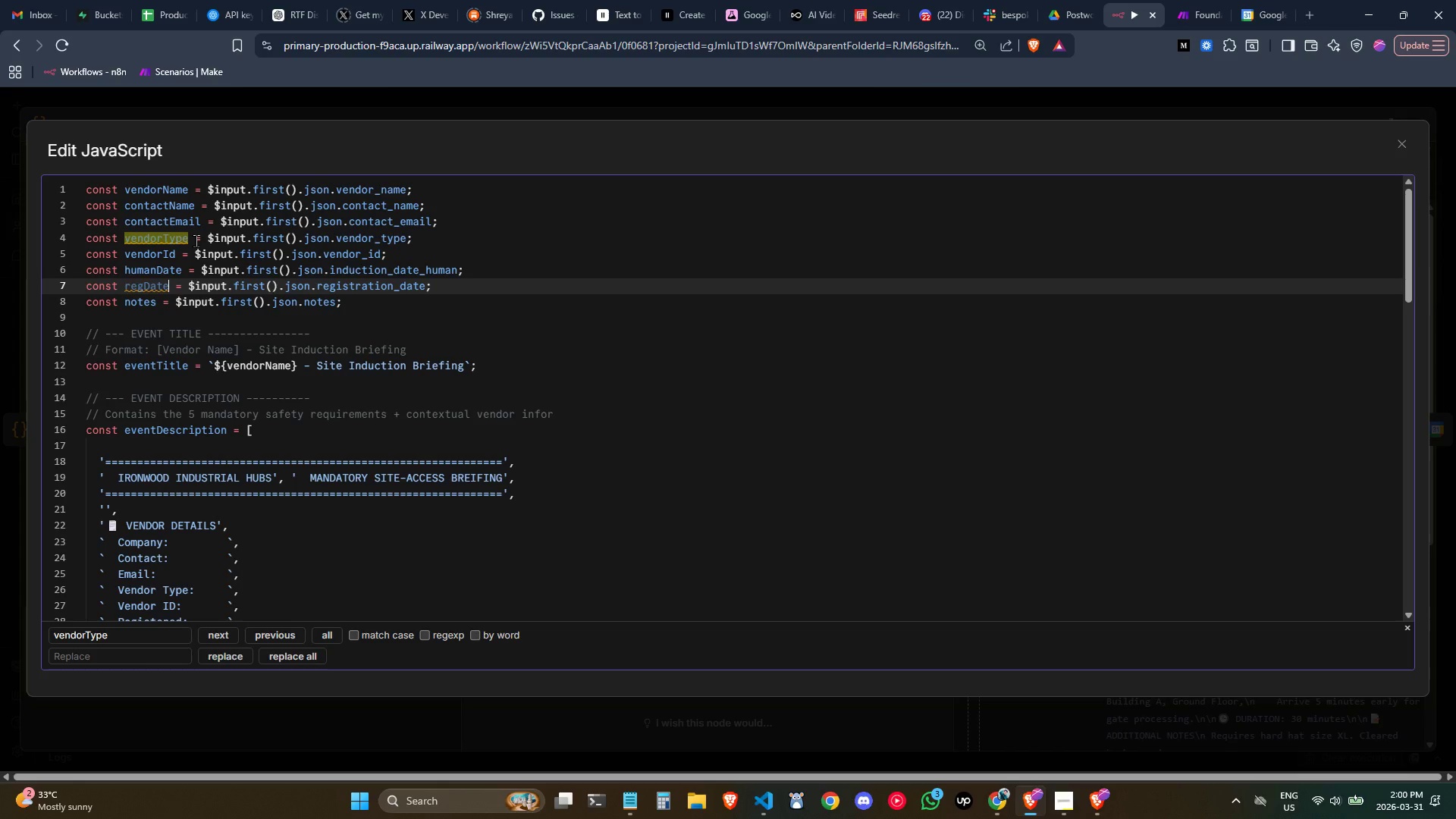 
left_click([225, 544])
 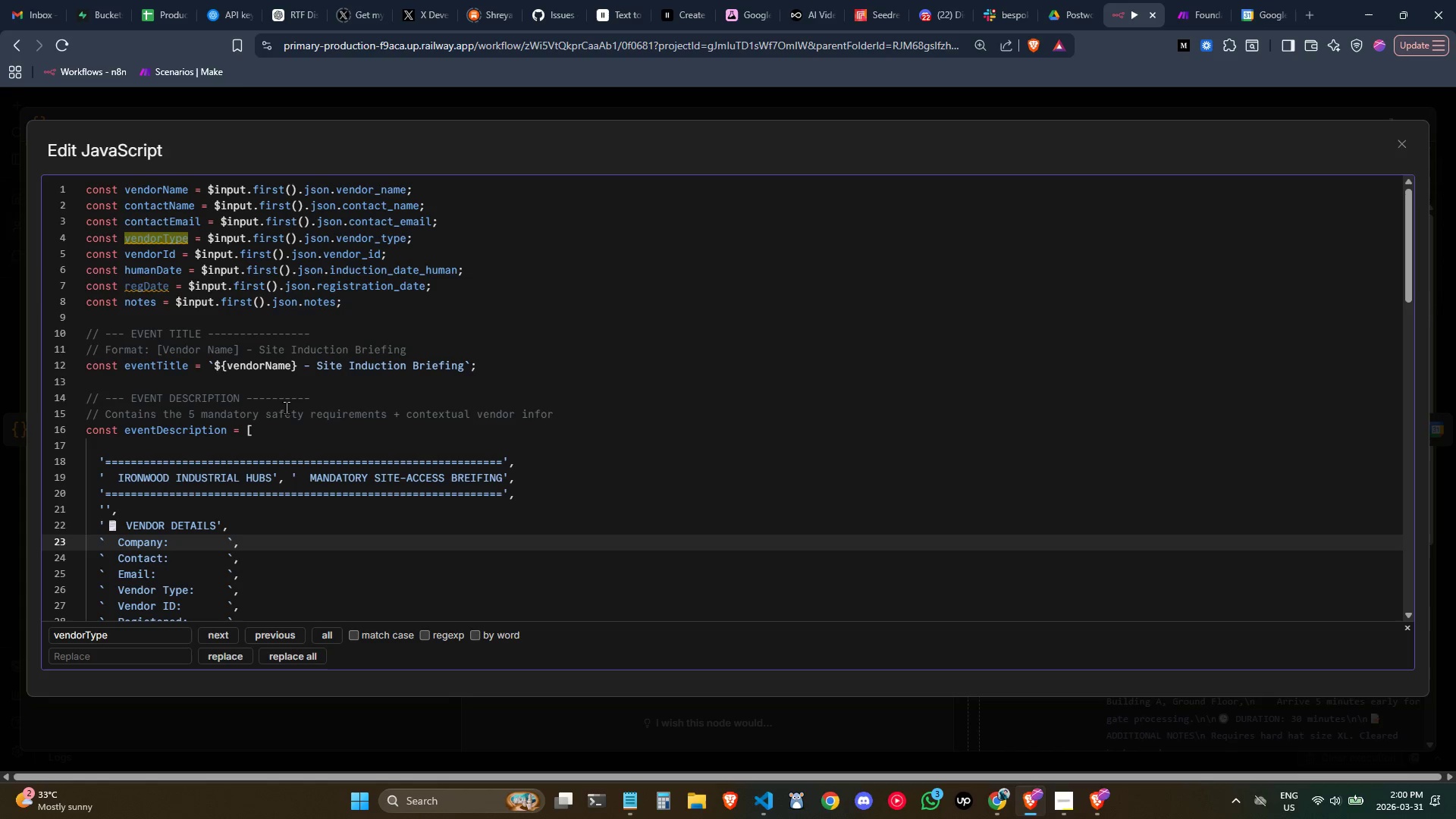 
wait(6.26)
 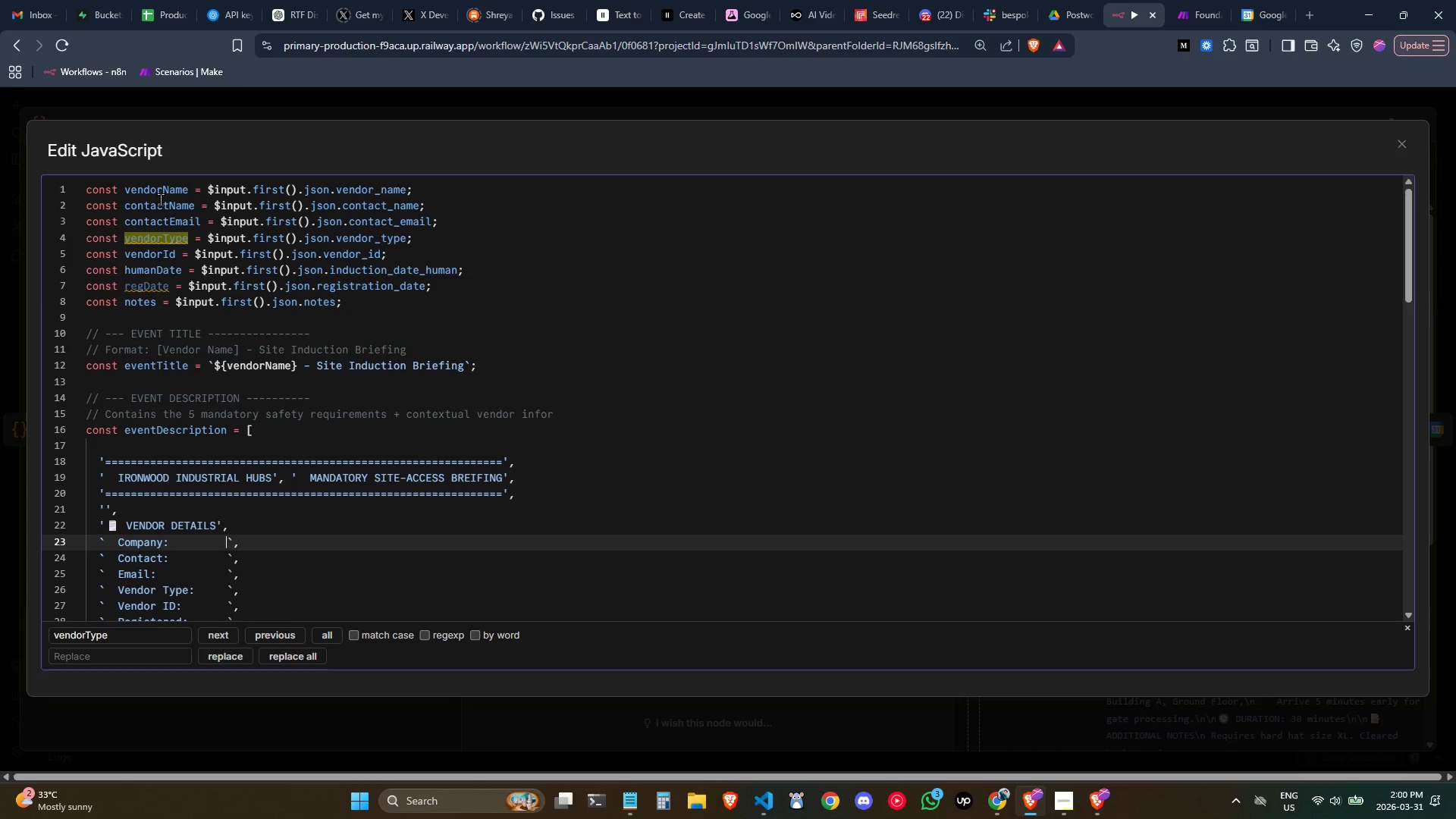 
hold_key(key=ShiftLeft, duration=0.56)
 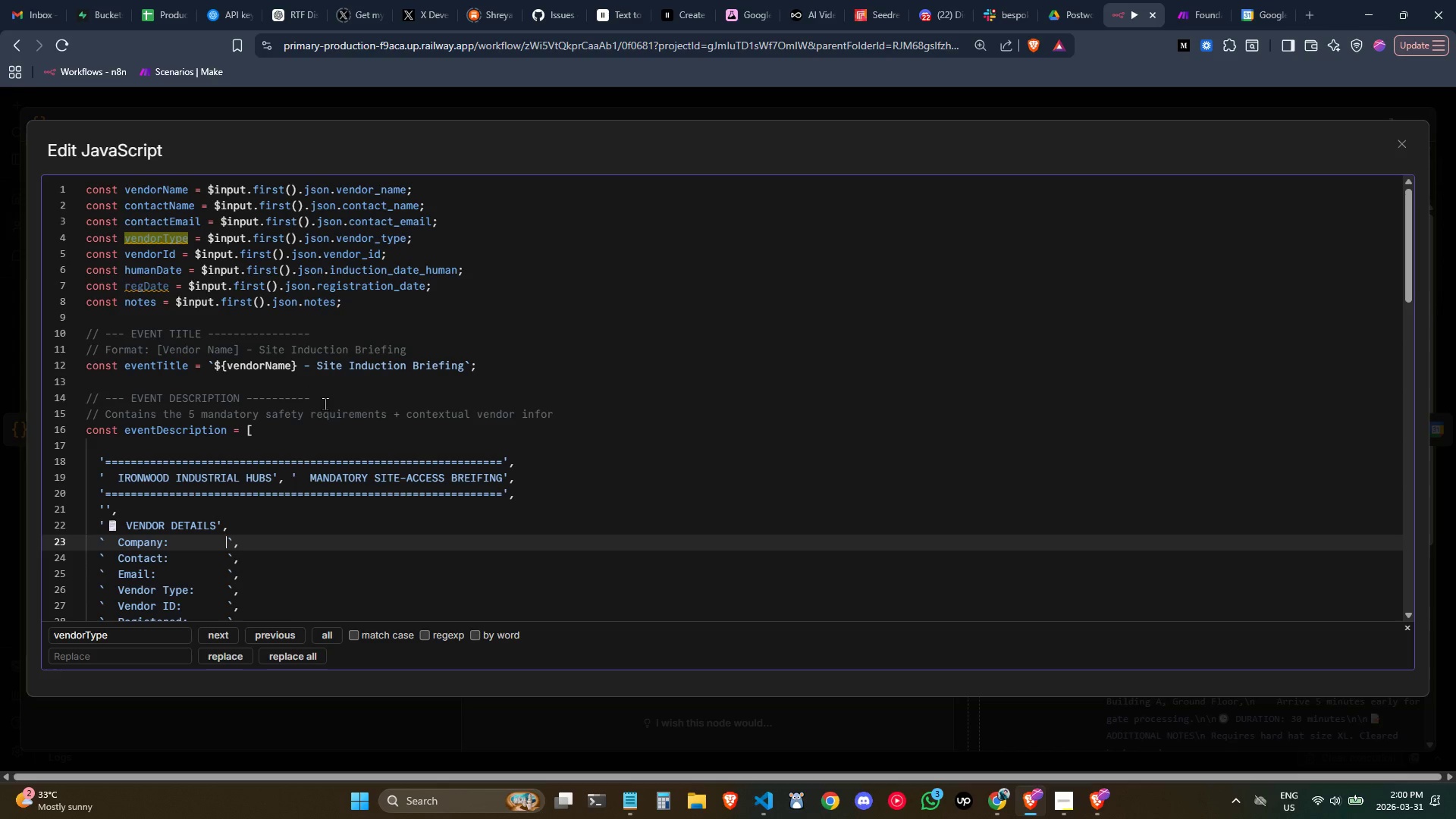 
hold_key(key=ShiftLeft, duration=1.52)
 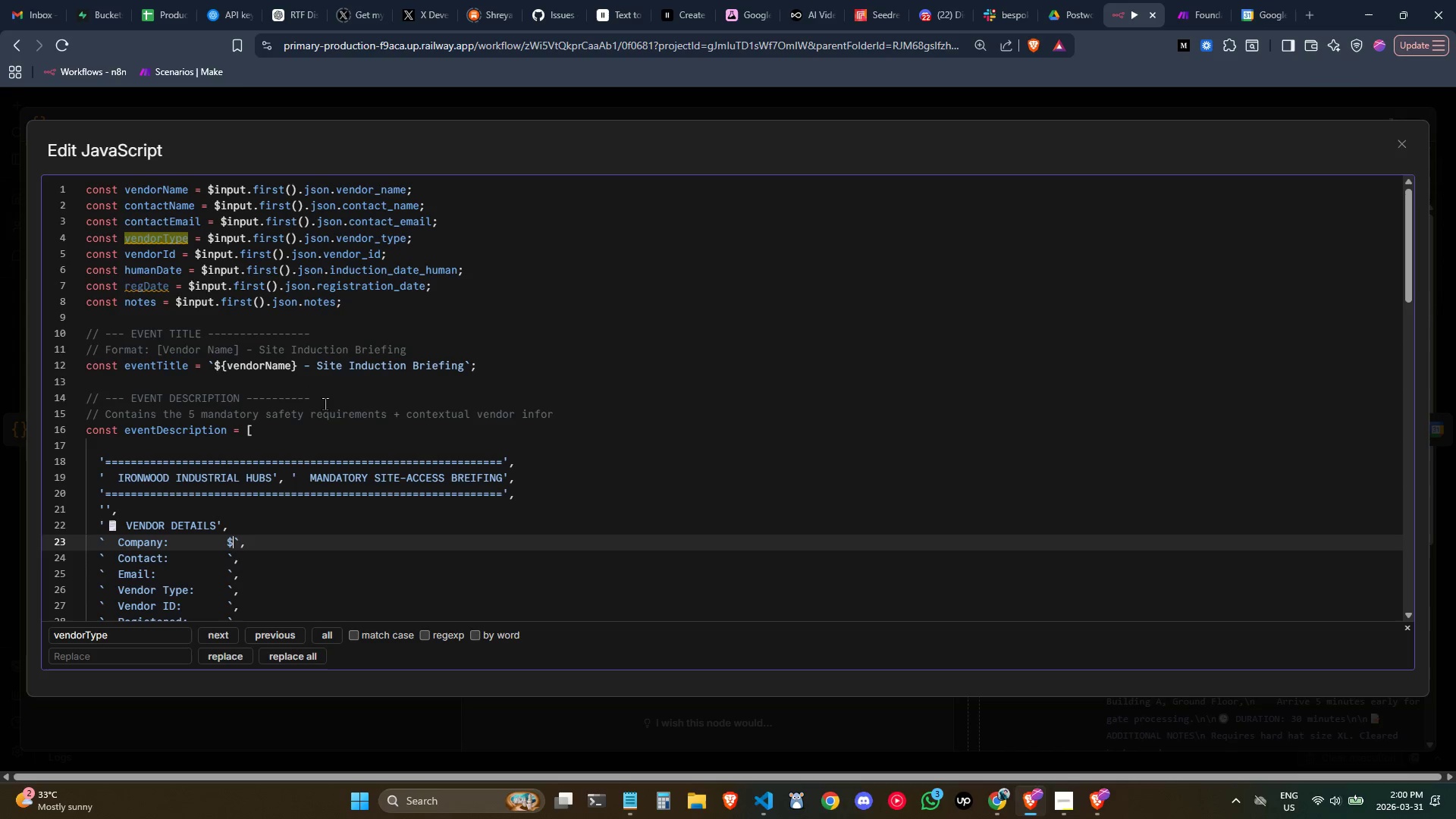 
key(Shift+ShiftLeft)
 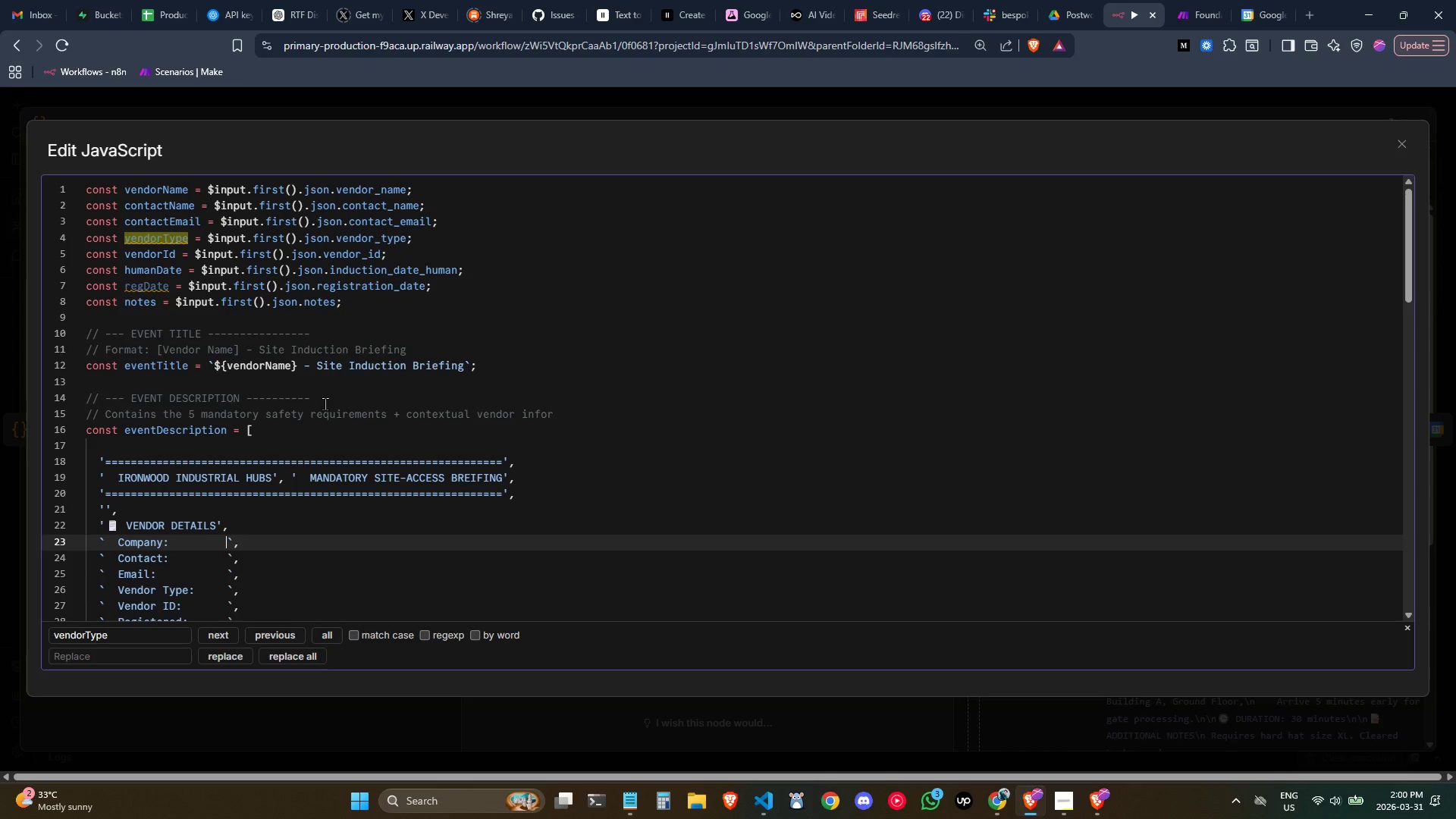 
key(Shift+ShiftLeft)
 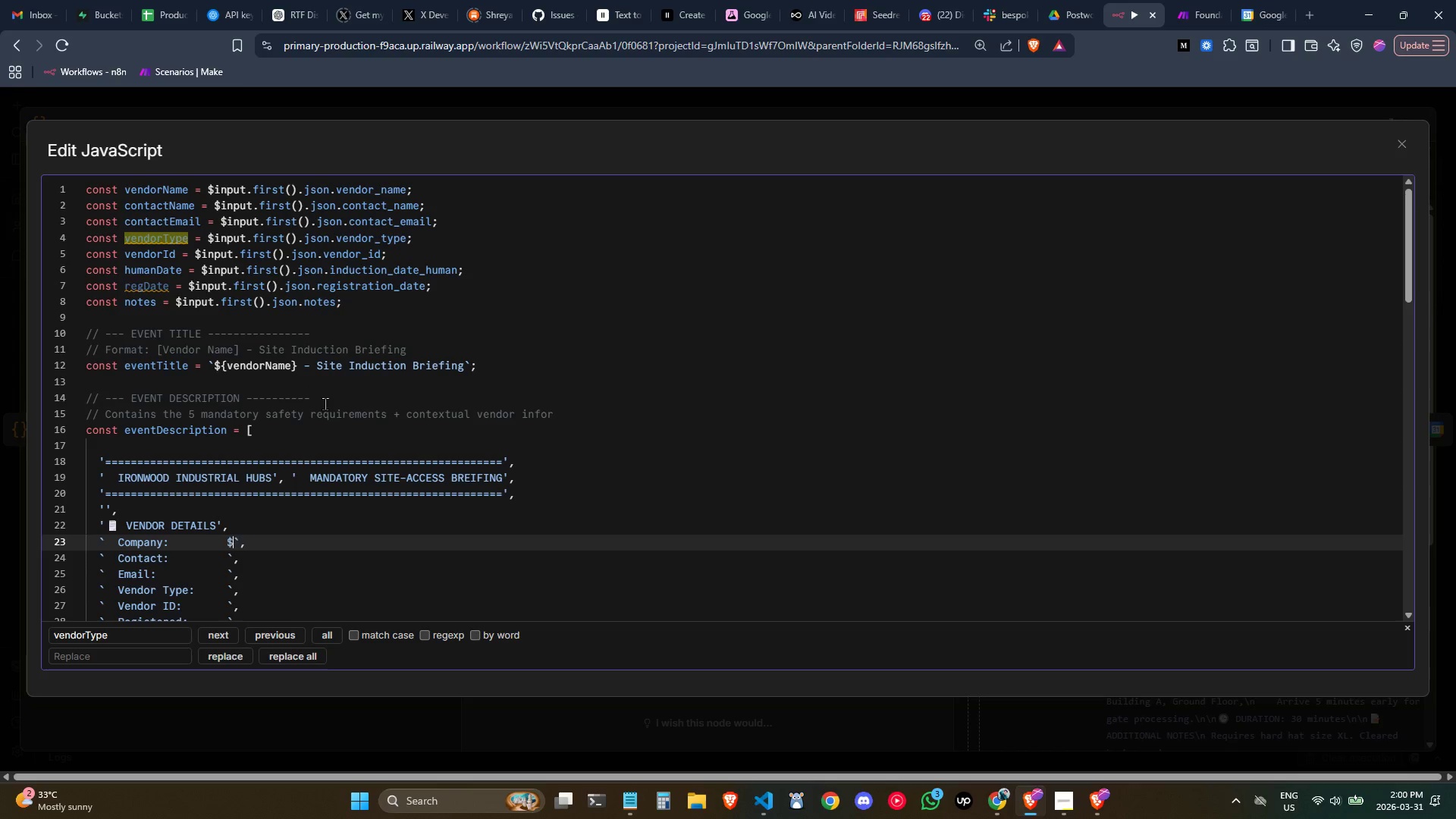 
key(Shift+ShiftLeft)
 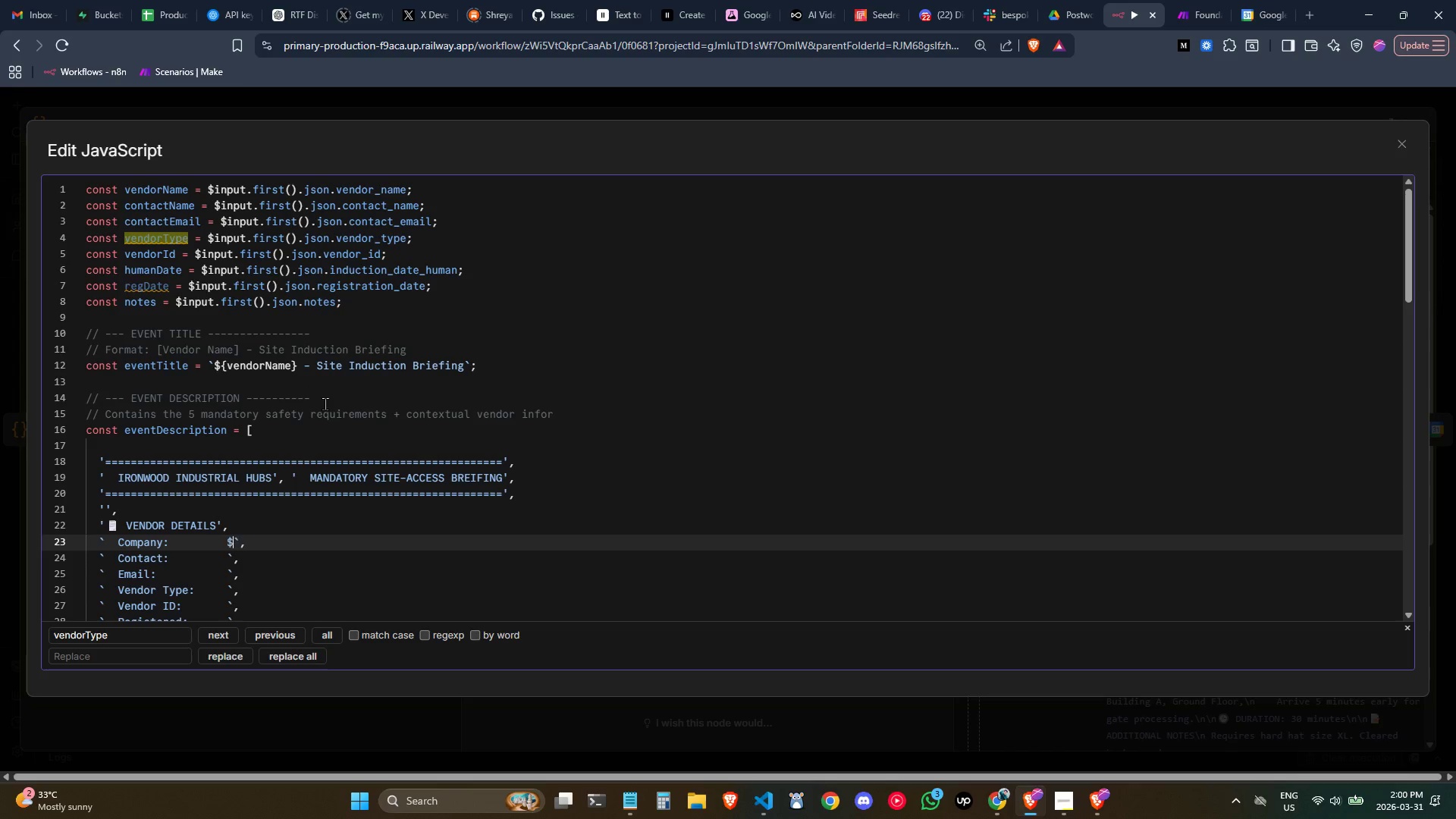 
key(Shift+ShiftLeft)
 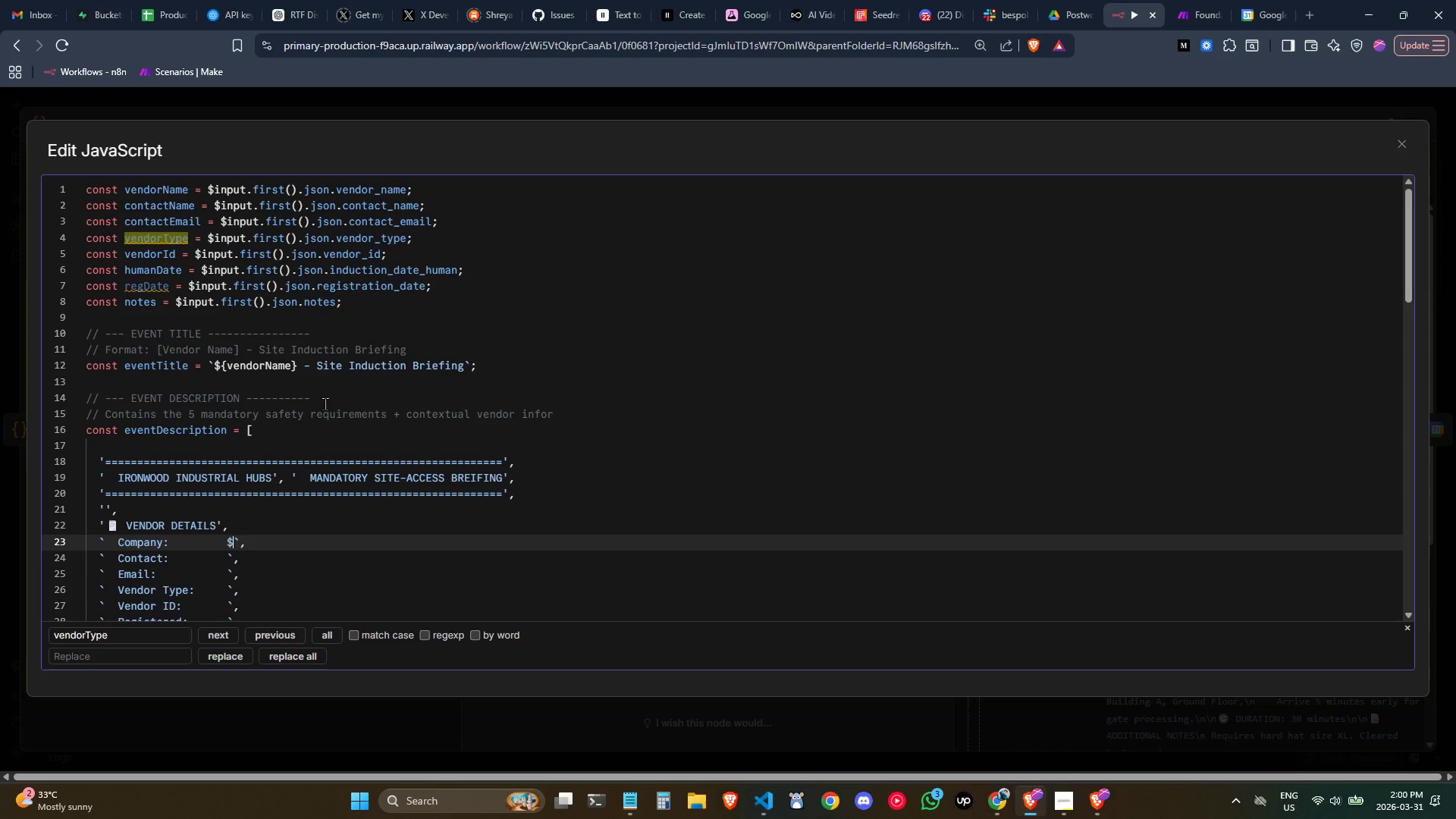 
key(Shift+4)
 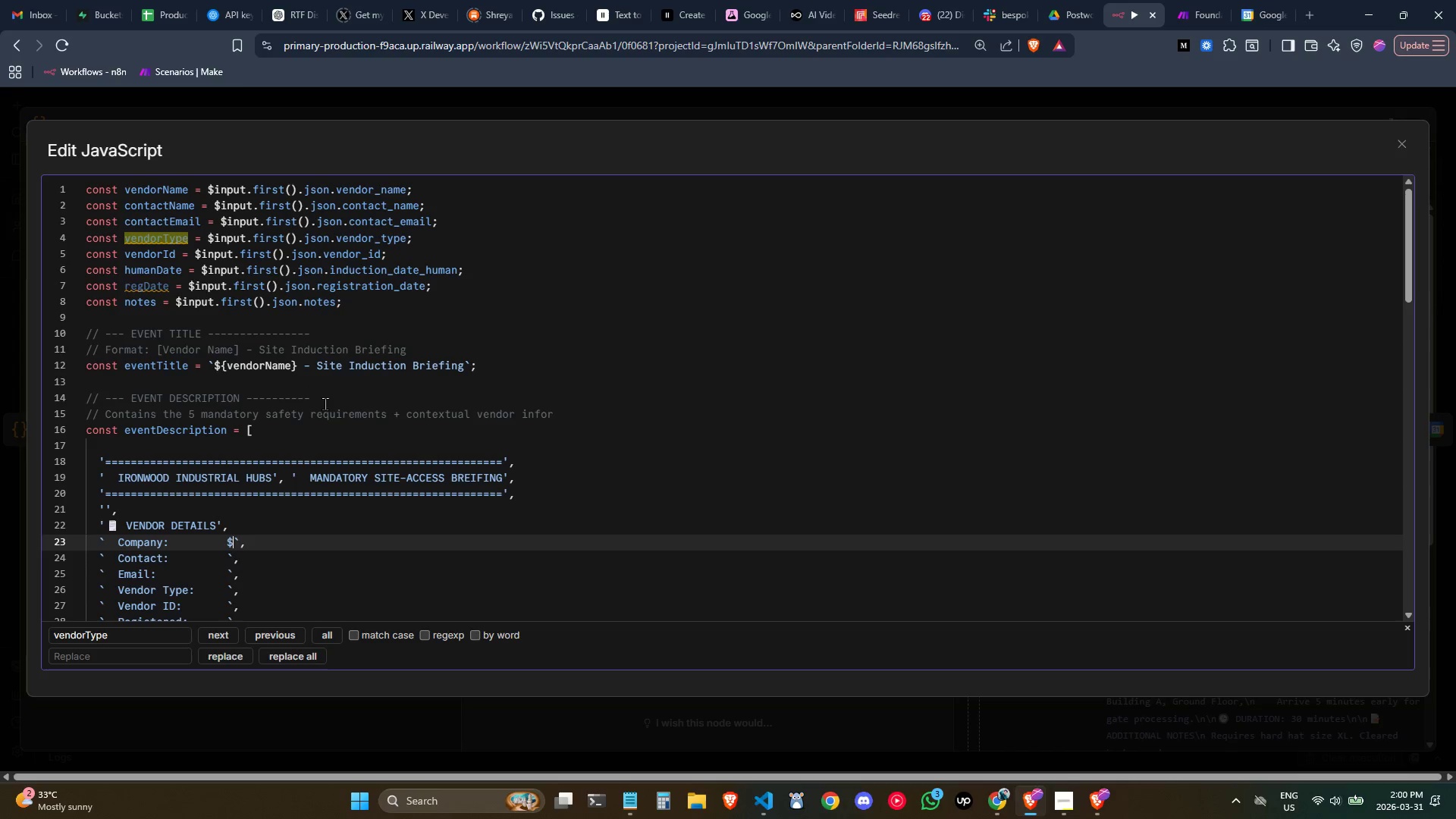 
key(Shift+BracketLeft)
 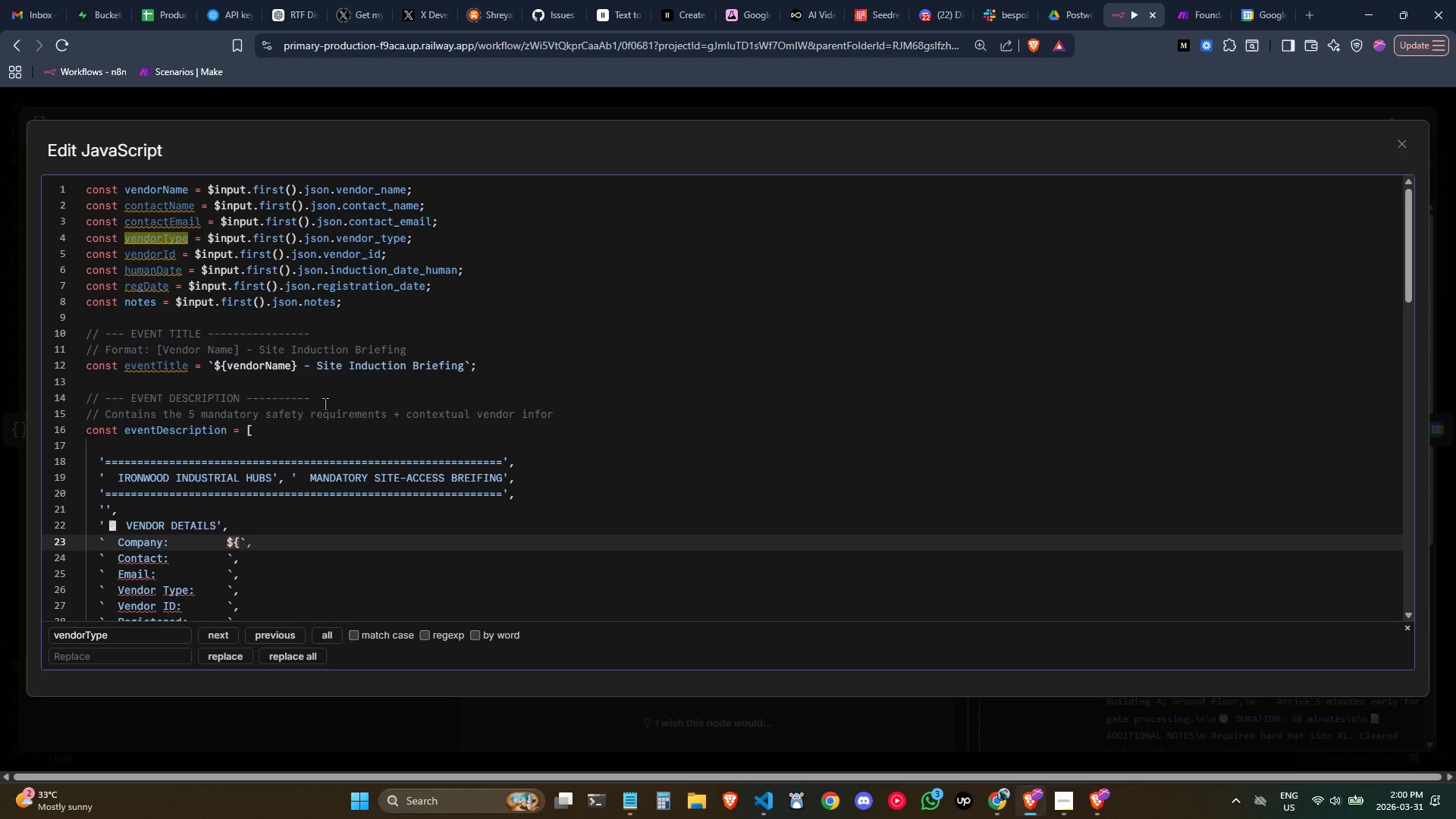 
key(Shift+BracketRight)
 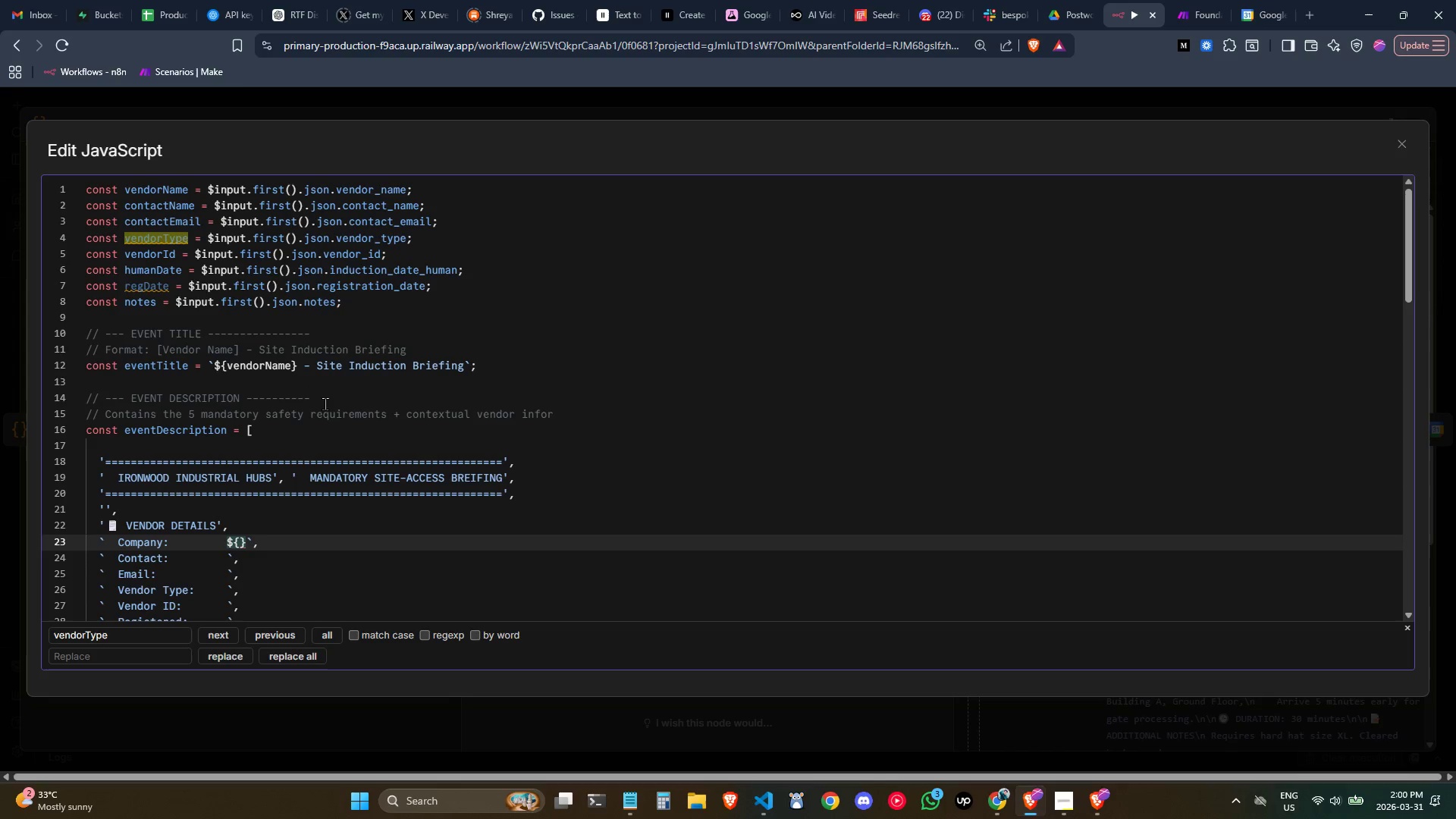 
key(ArrowLeft)
 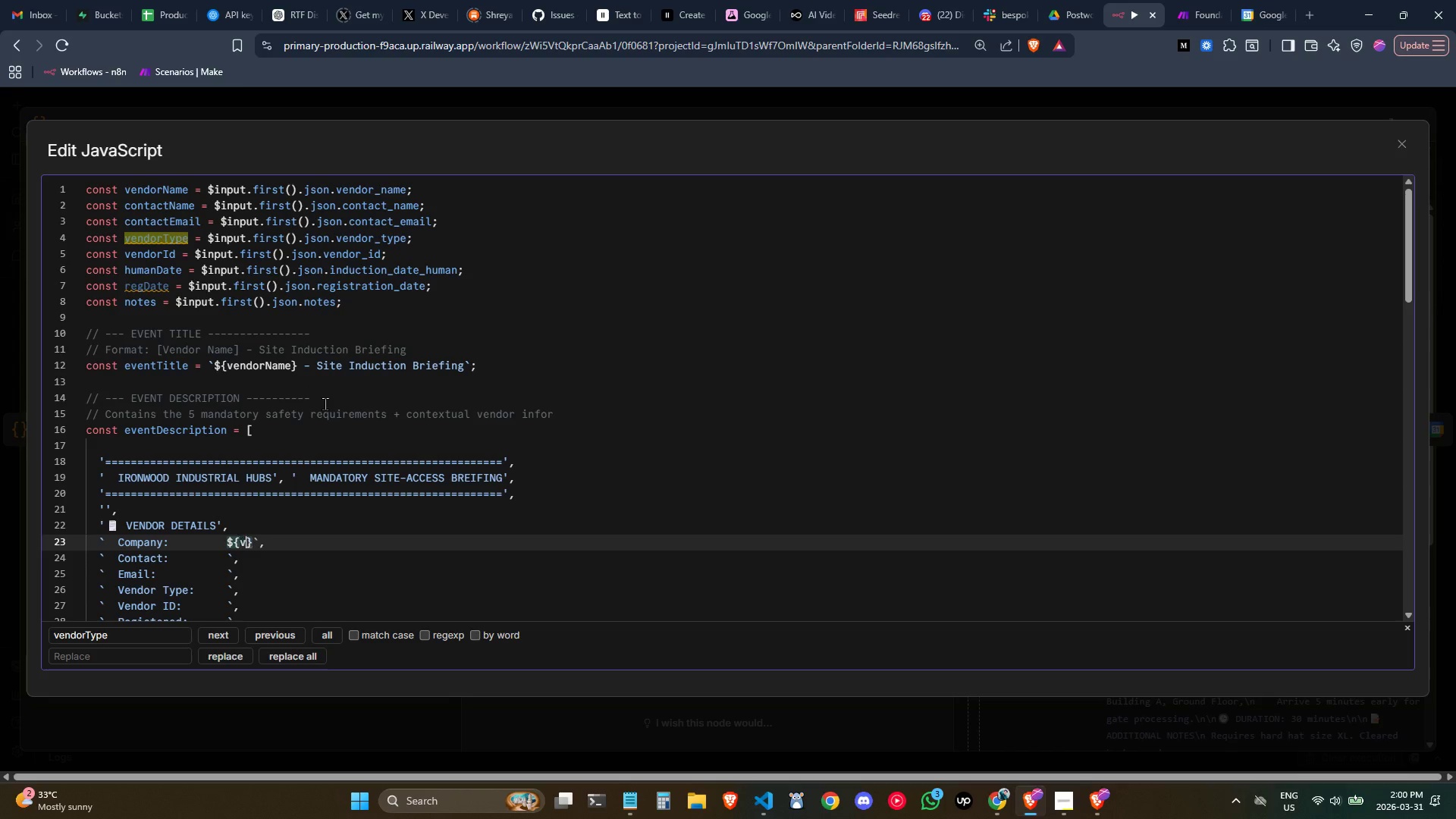 
type(vendor)
 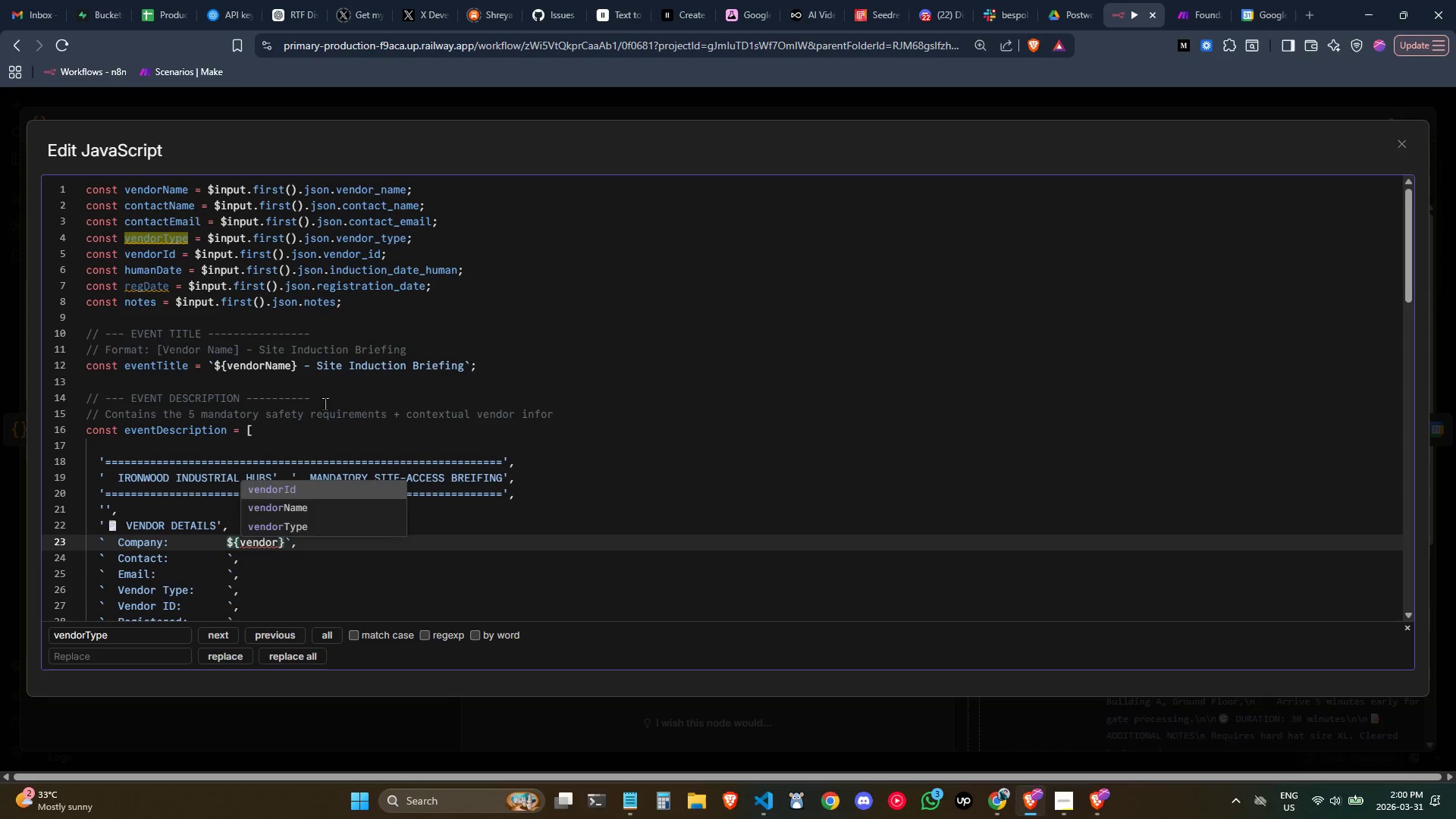 
key(ArrowDown)
 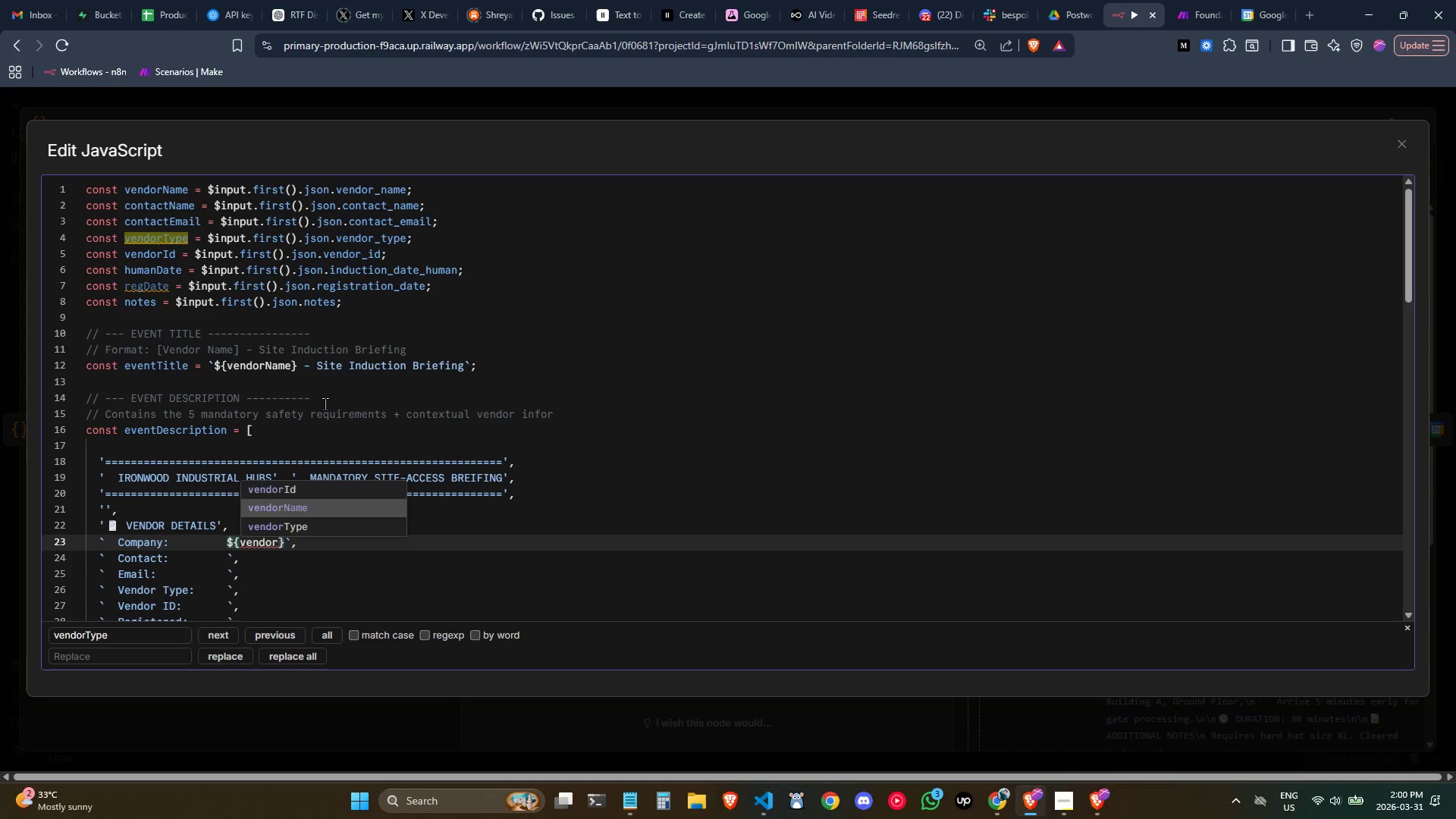 
key(Enter)
 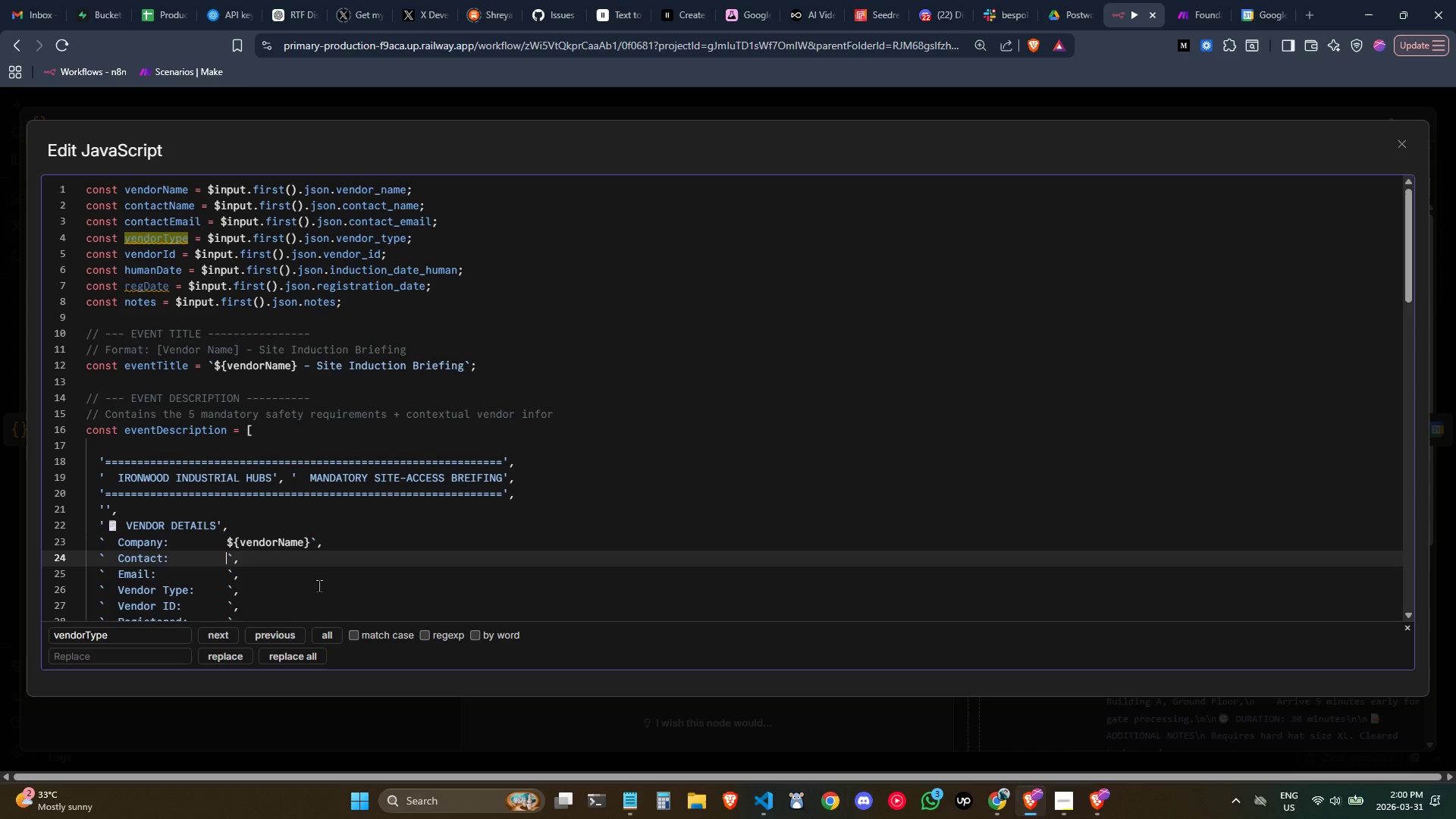 
key(Shift+4)
 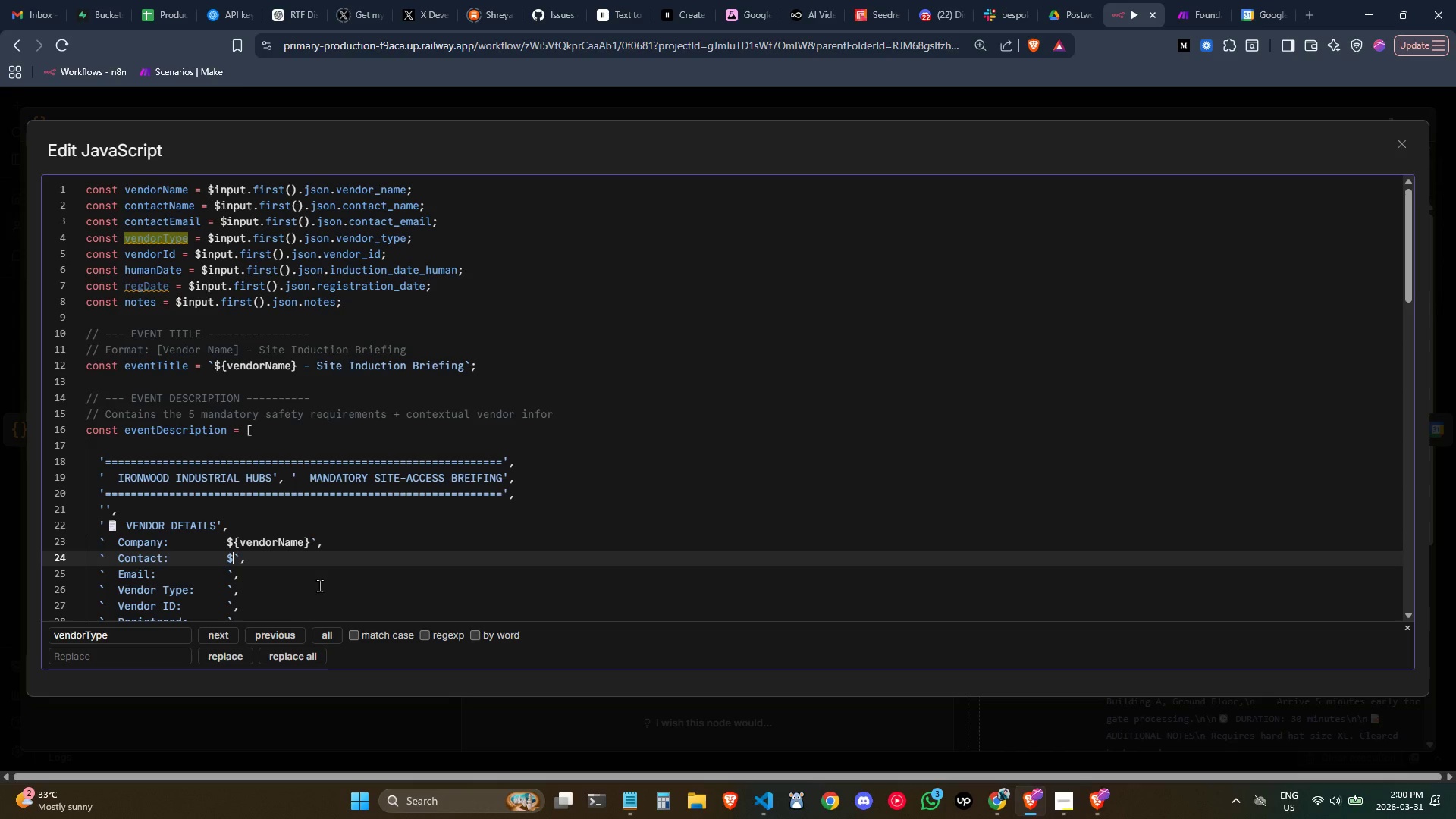 
key(Shift+BracketLeft)
 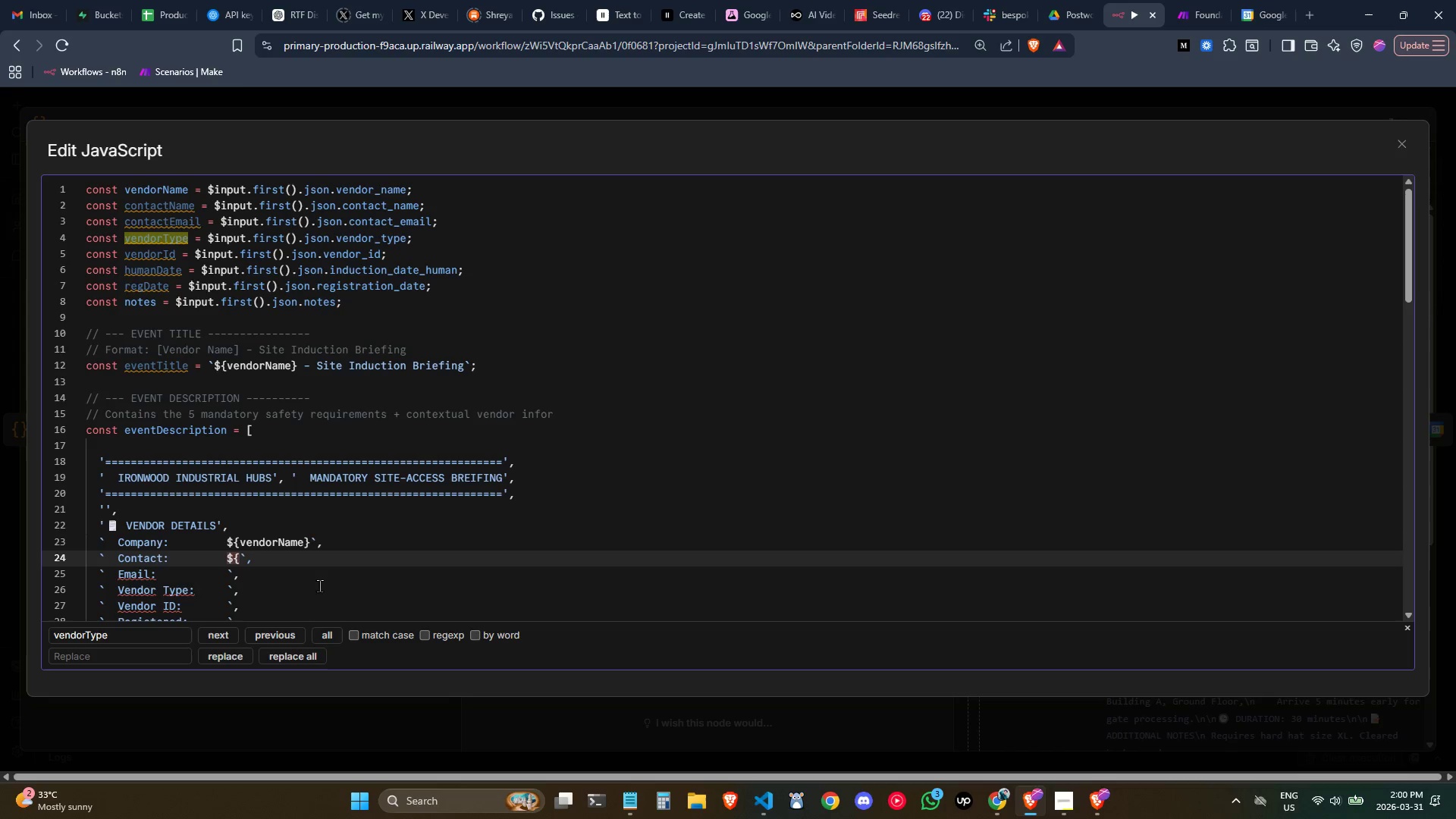 
key(Shift+BracketRight)
 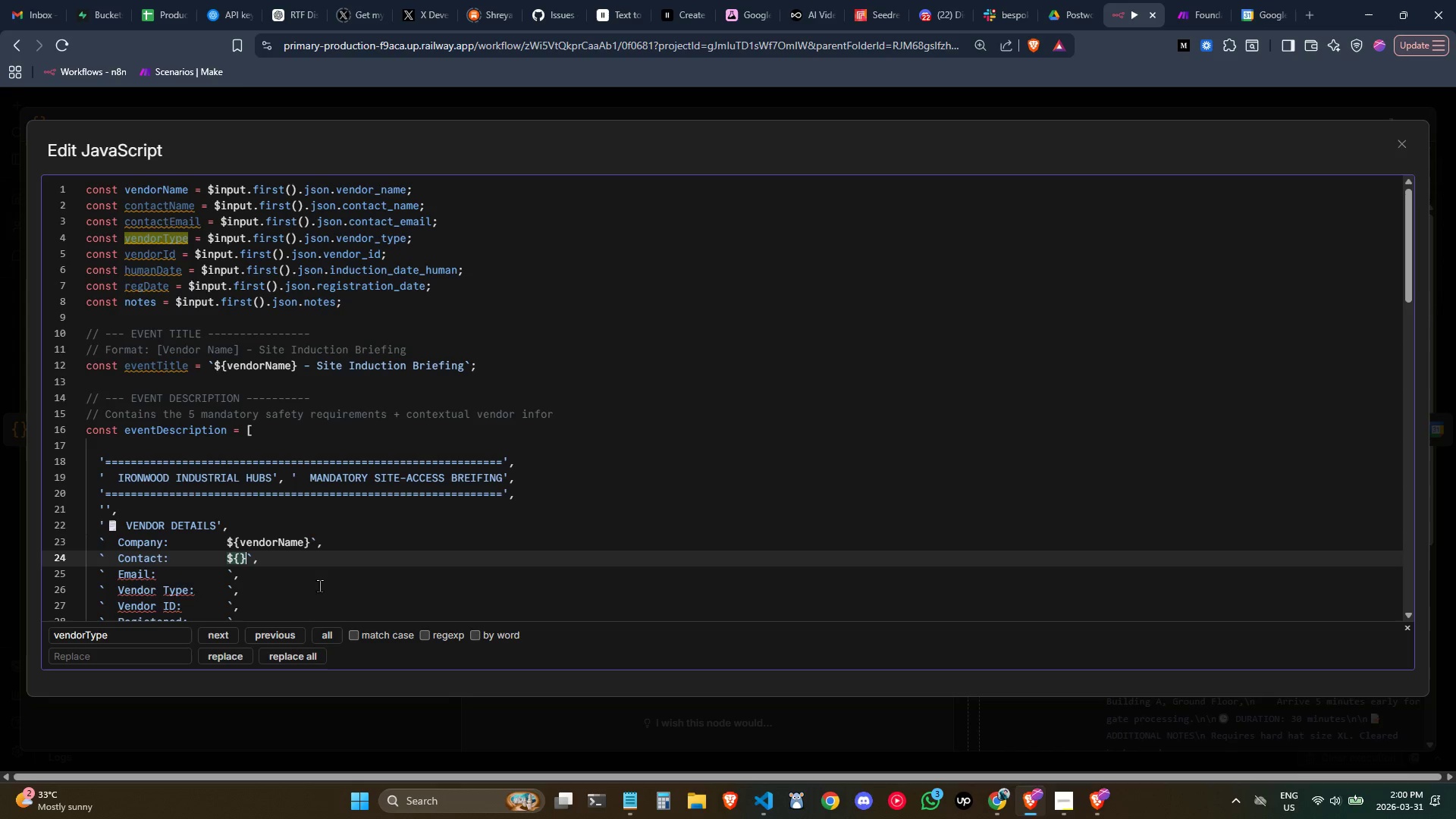 
key(ArrowLeft)
 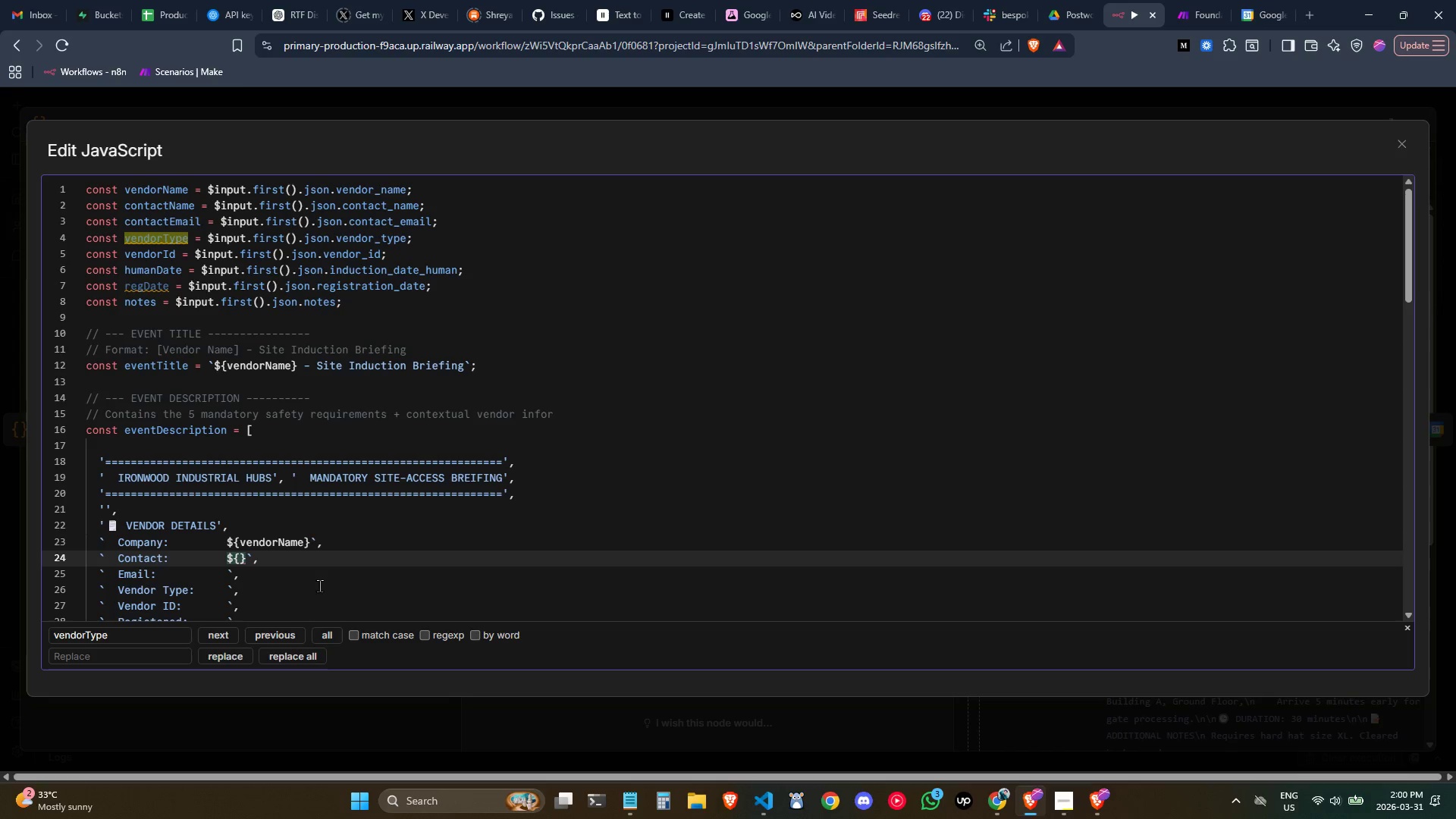 
type(contac)
 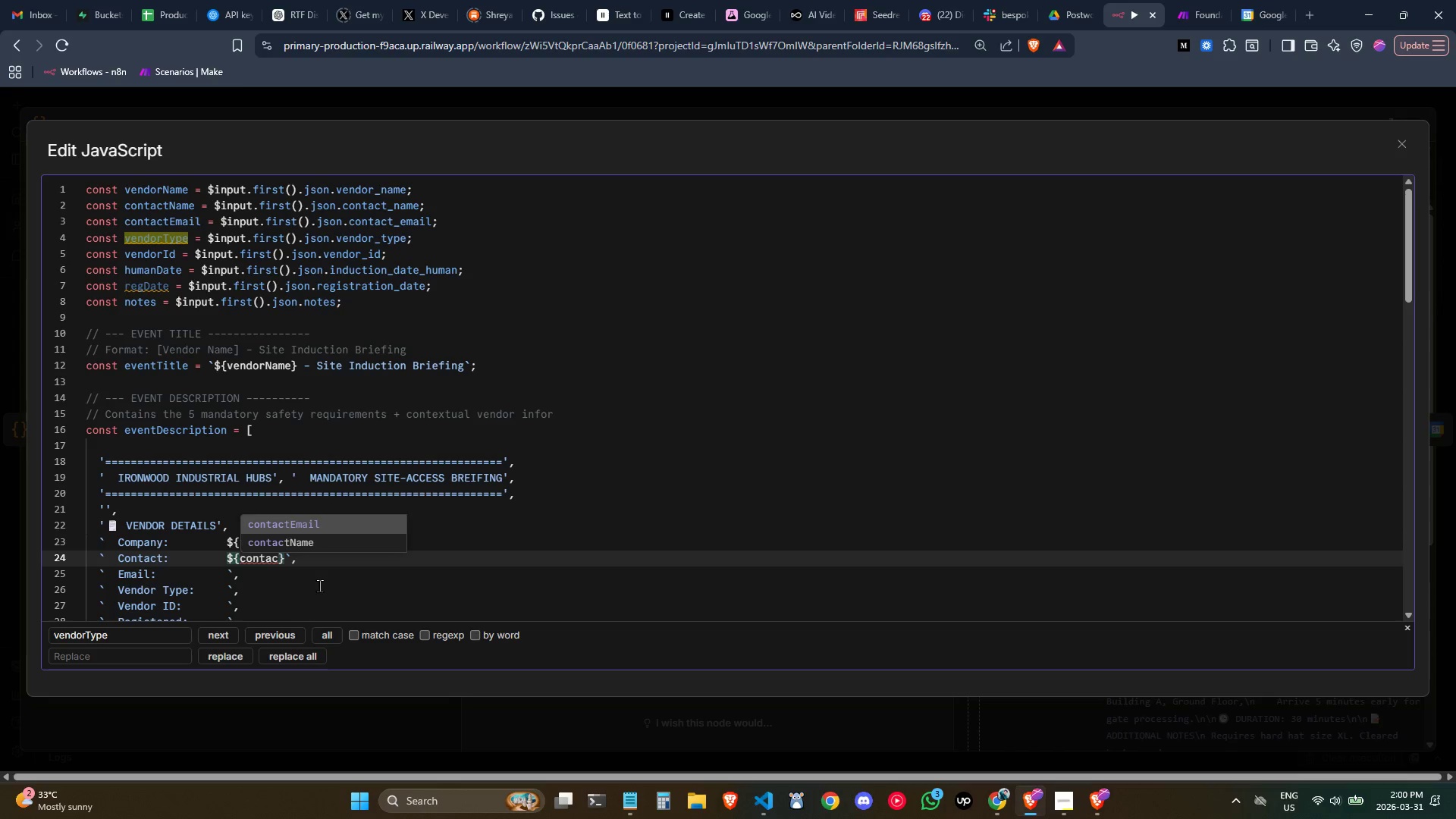 
key(ArrowDown)
 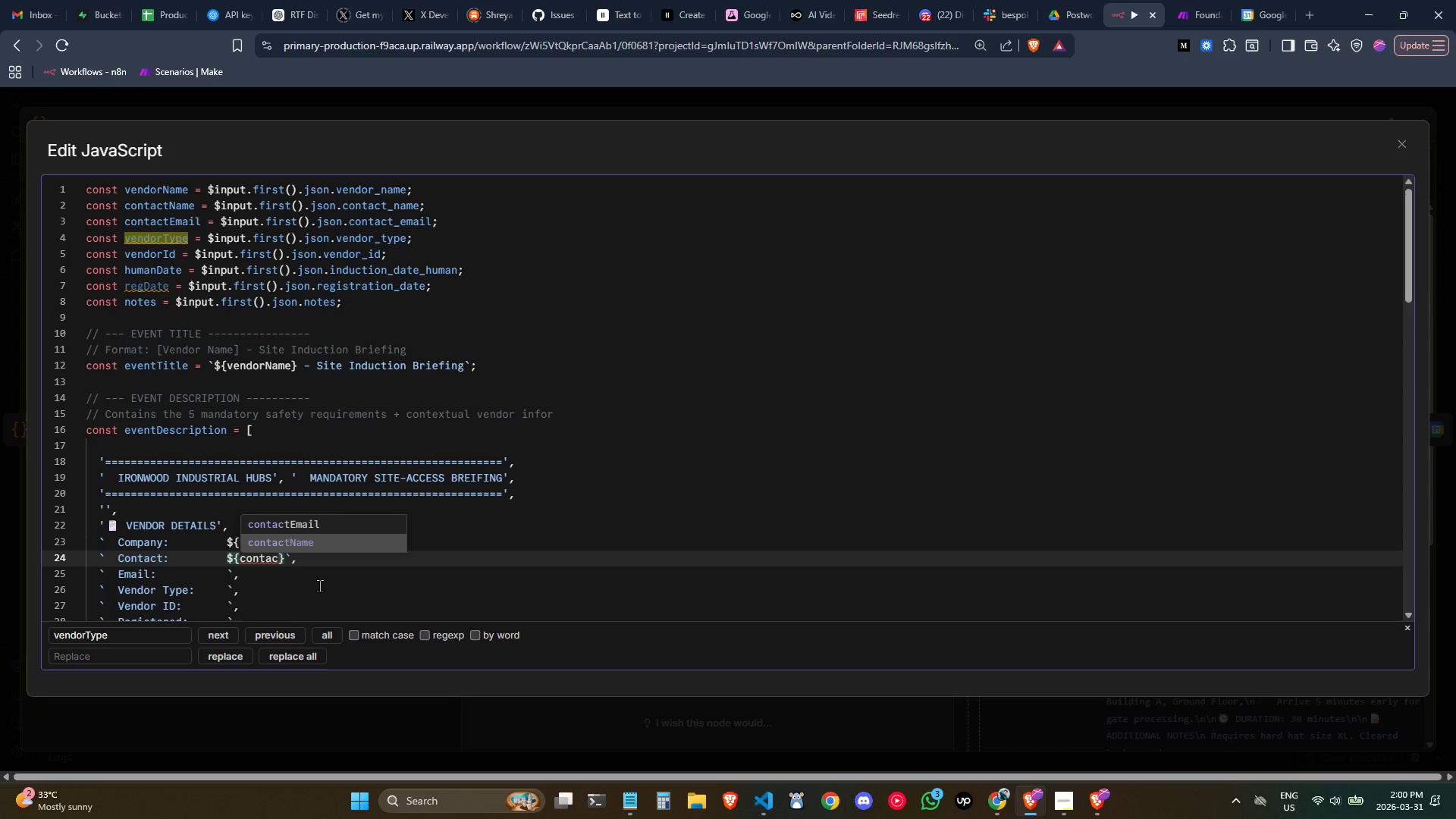 
key(Enter)
 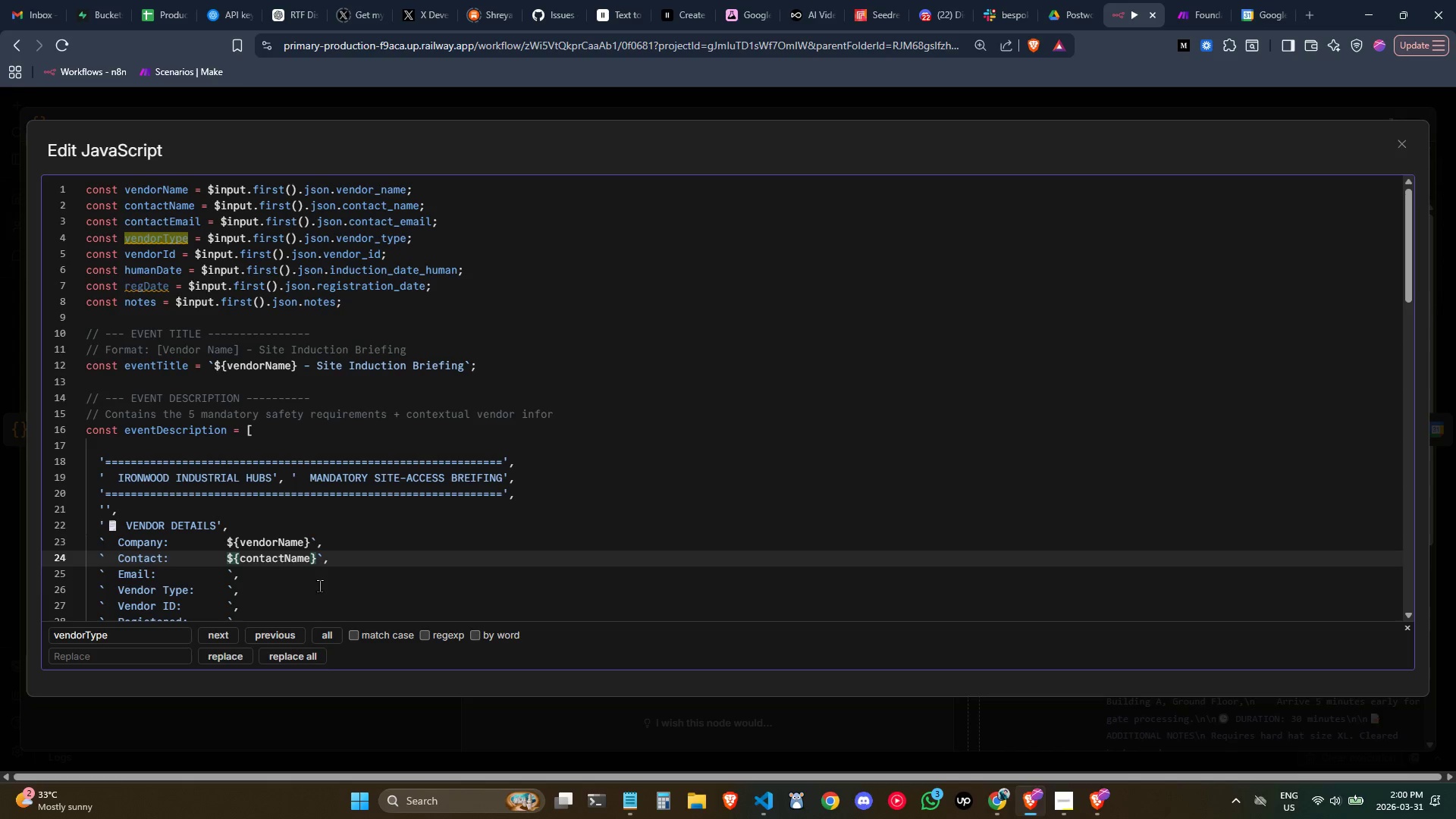 
key(ArrowDown)
 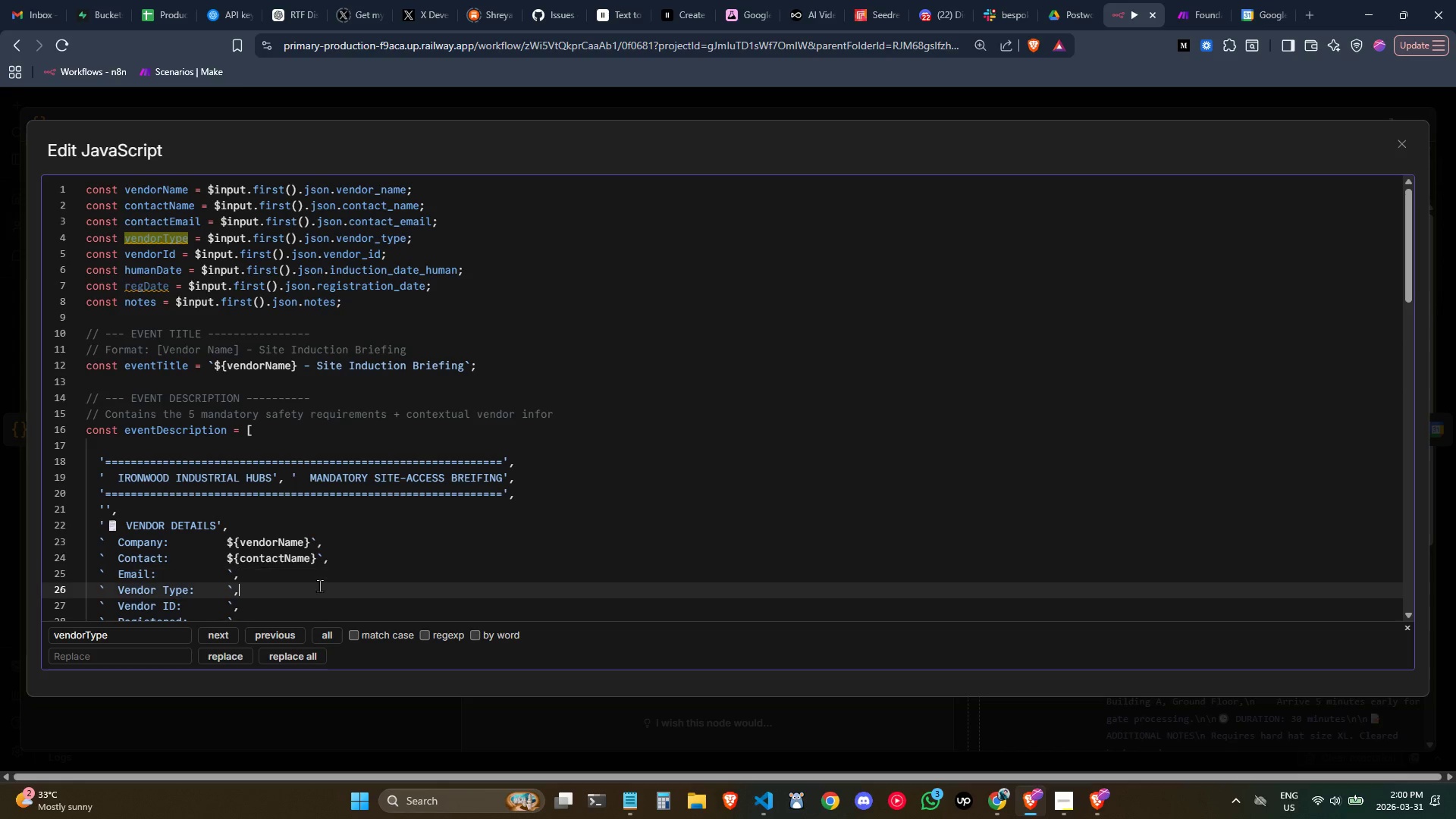 
key(ArrowDown)
 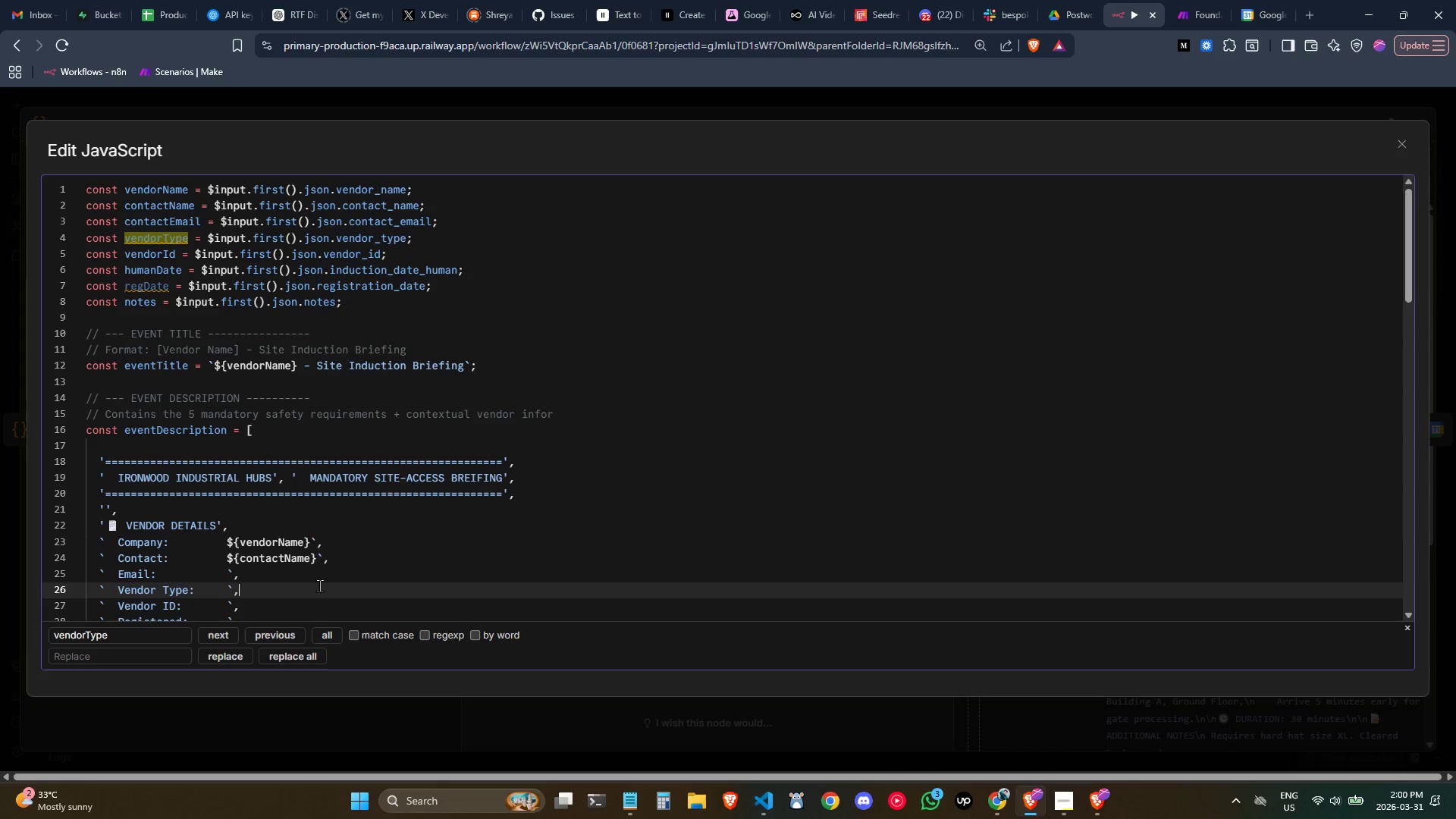 
key(ArrowDown)
 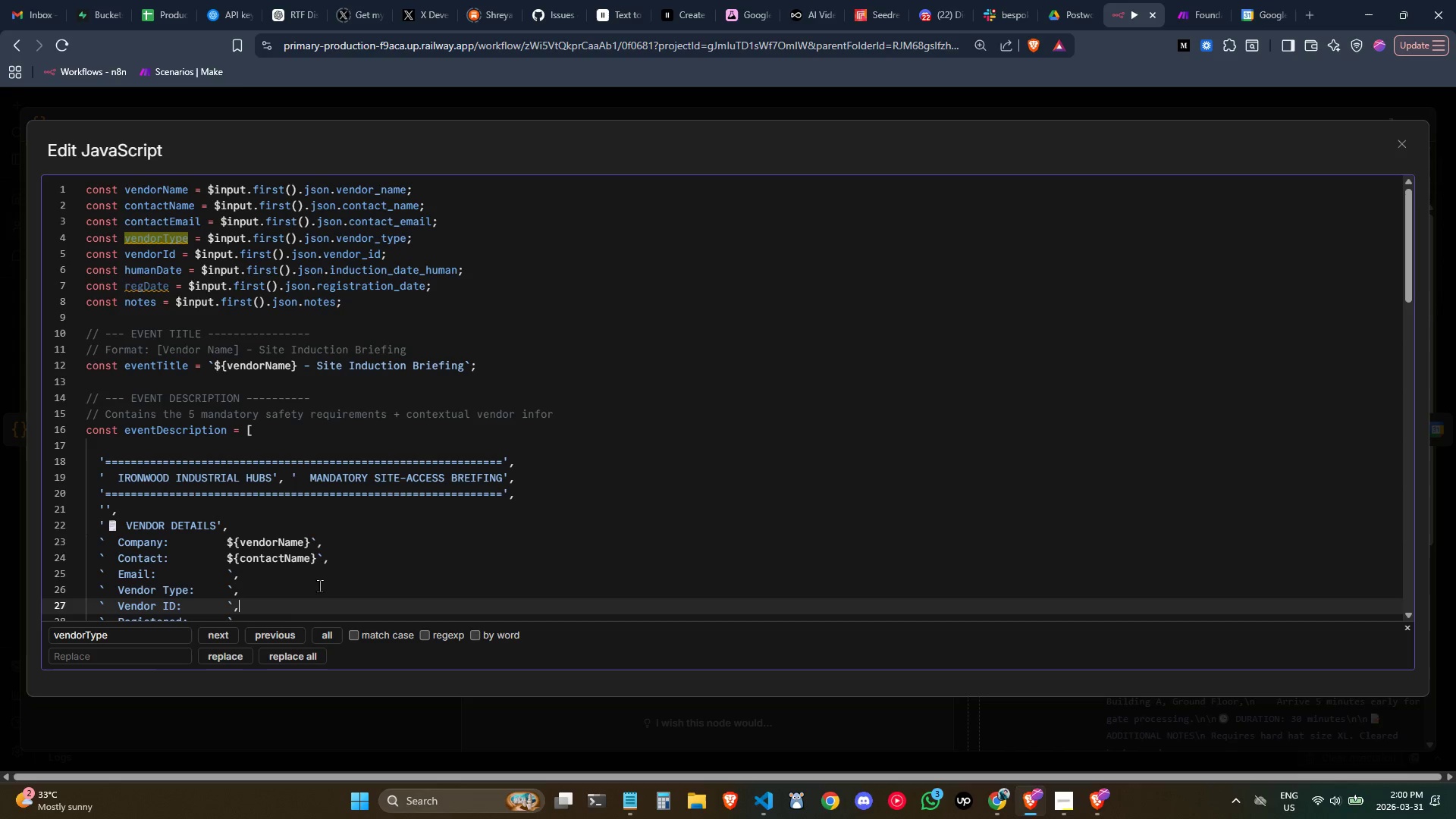 
key(ArrowUp)
 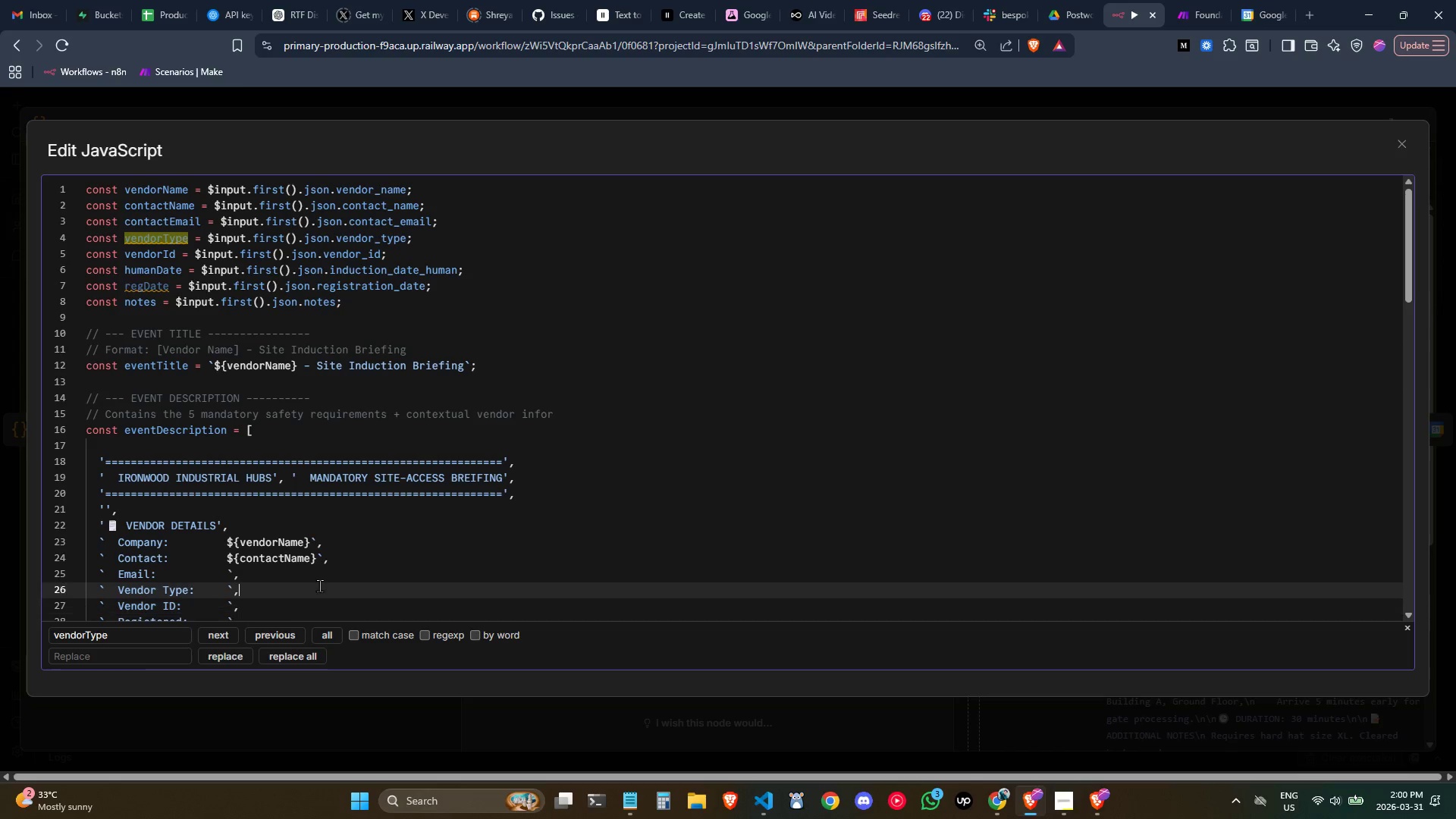 
key(ArrowUp)
 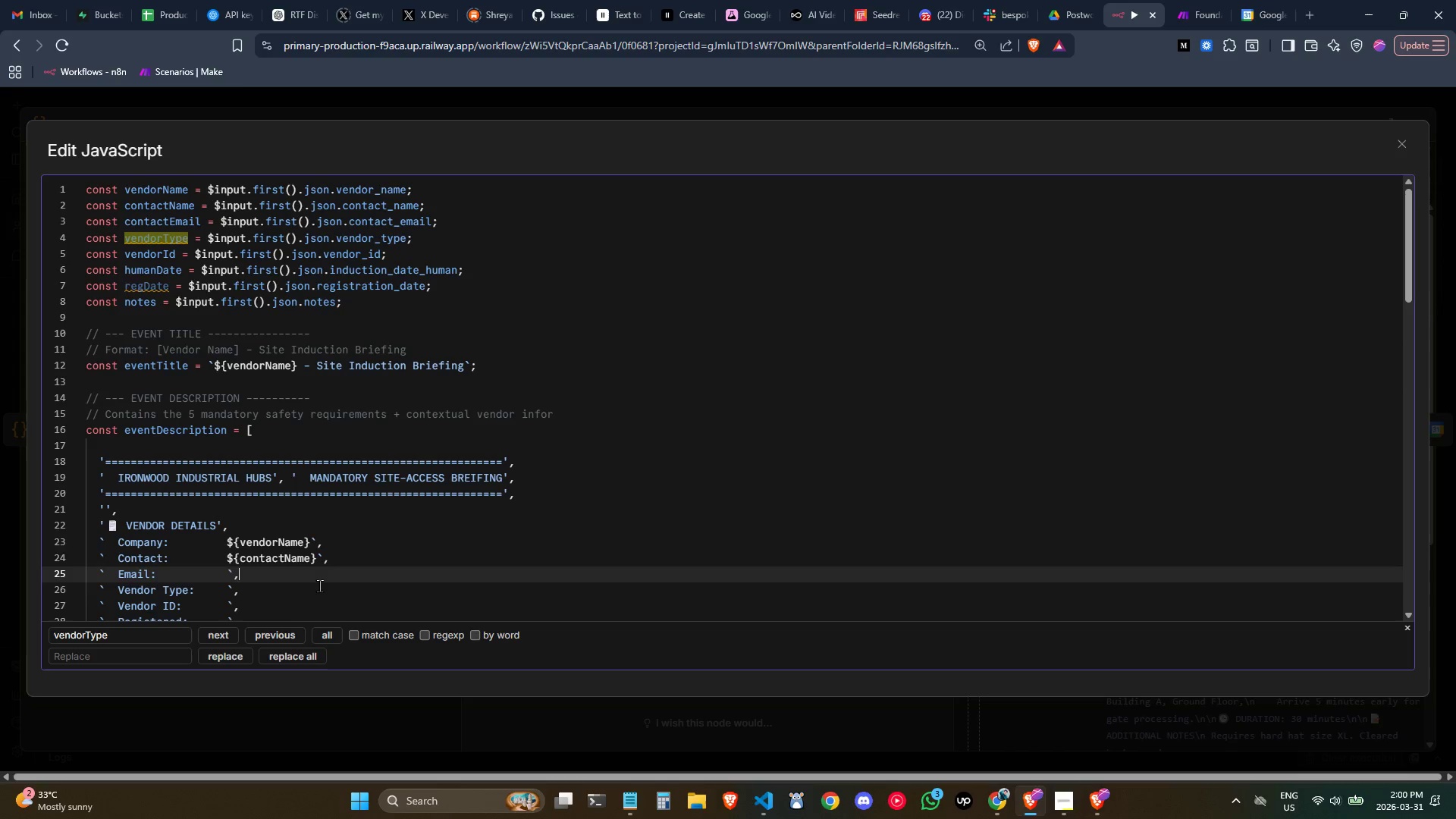 
key(ArrowUp)
 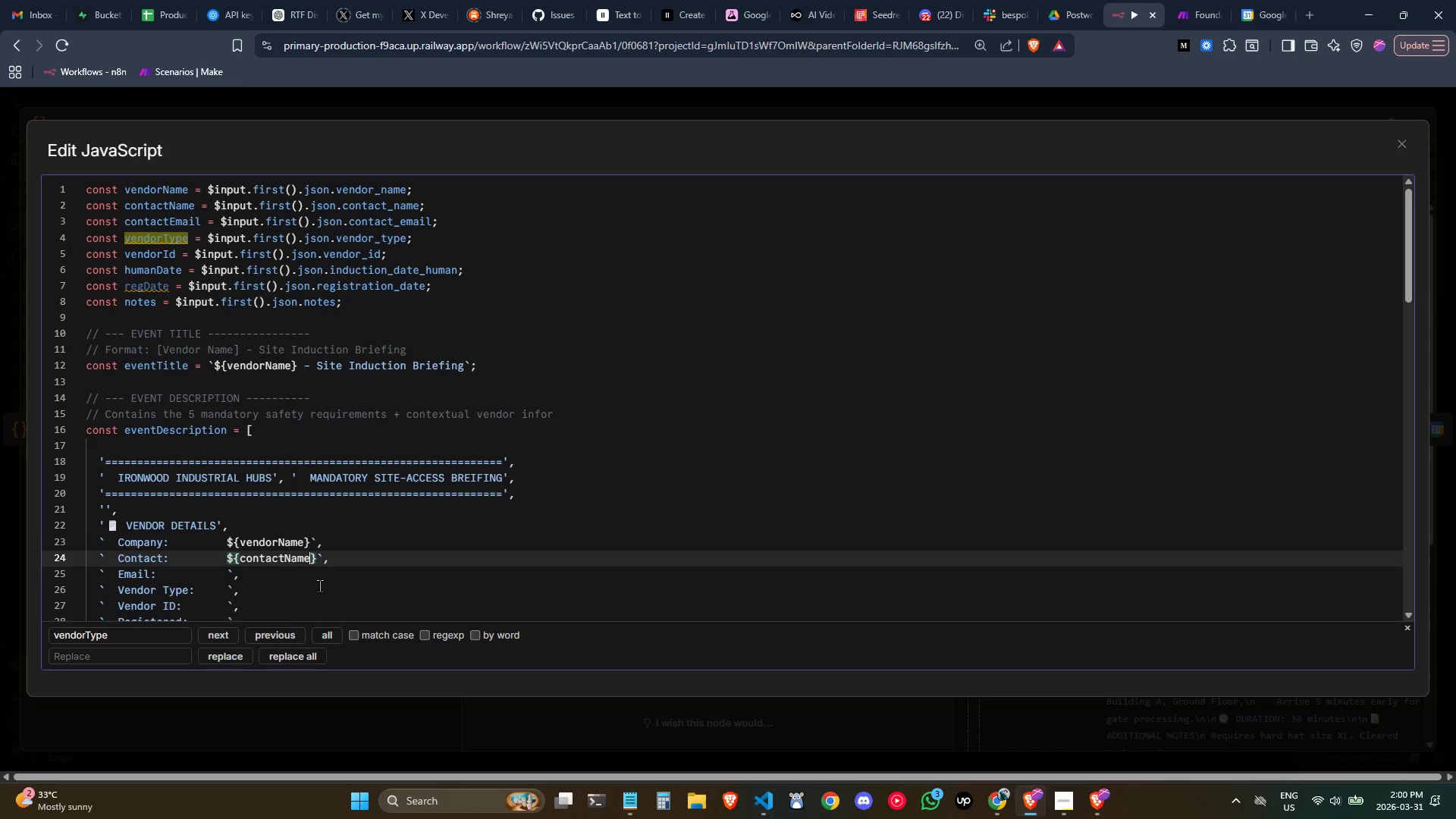 
key(ArrowDown)
 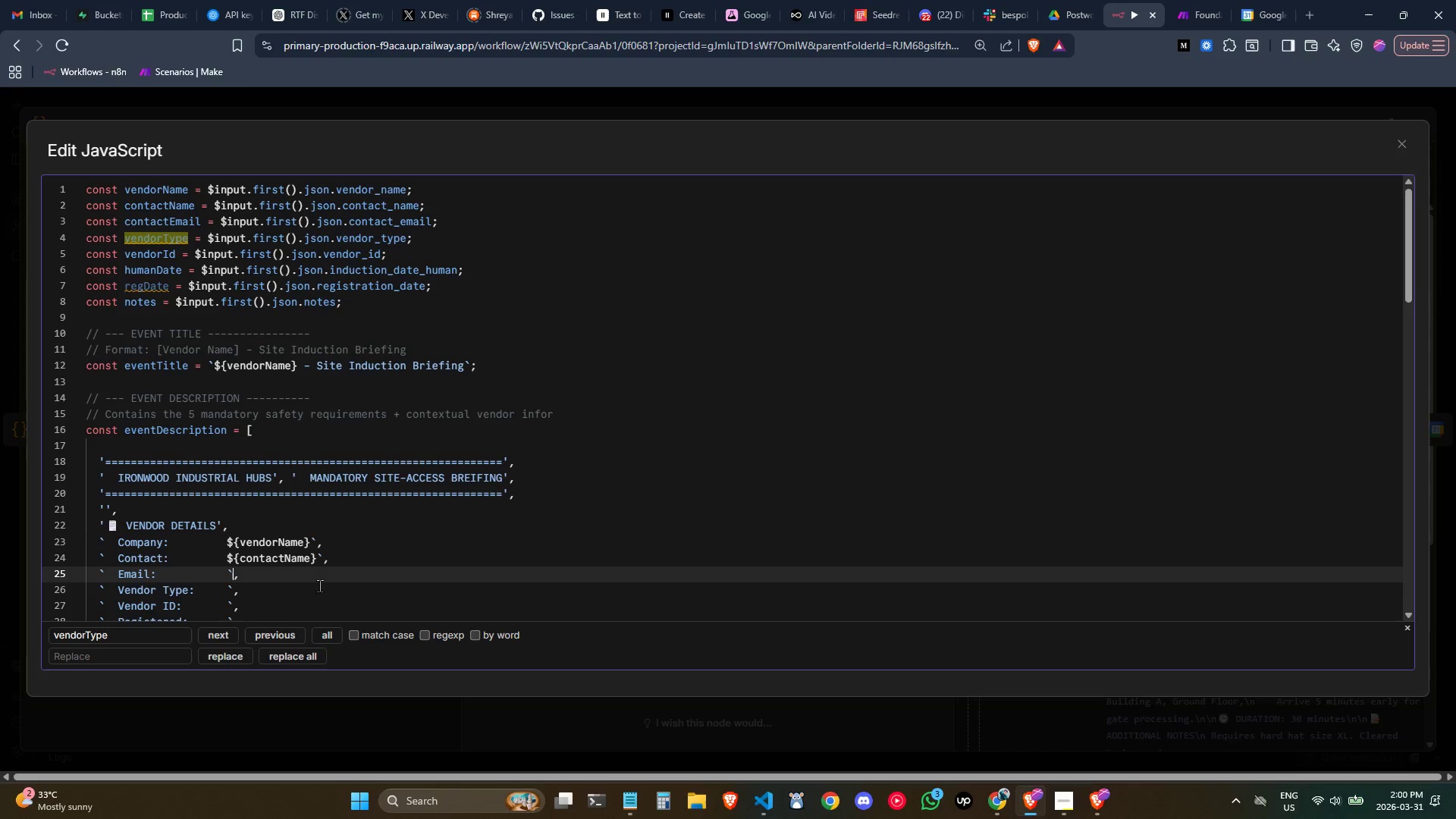 
key(ArrowLeft)
 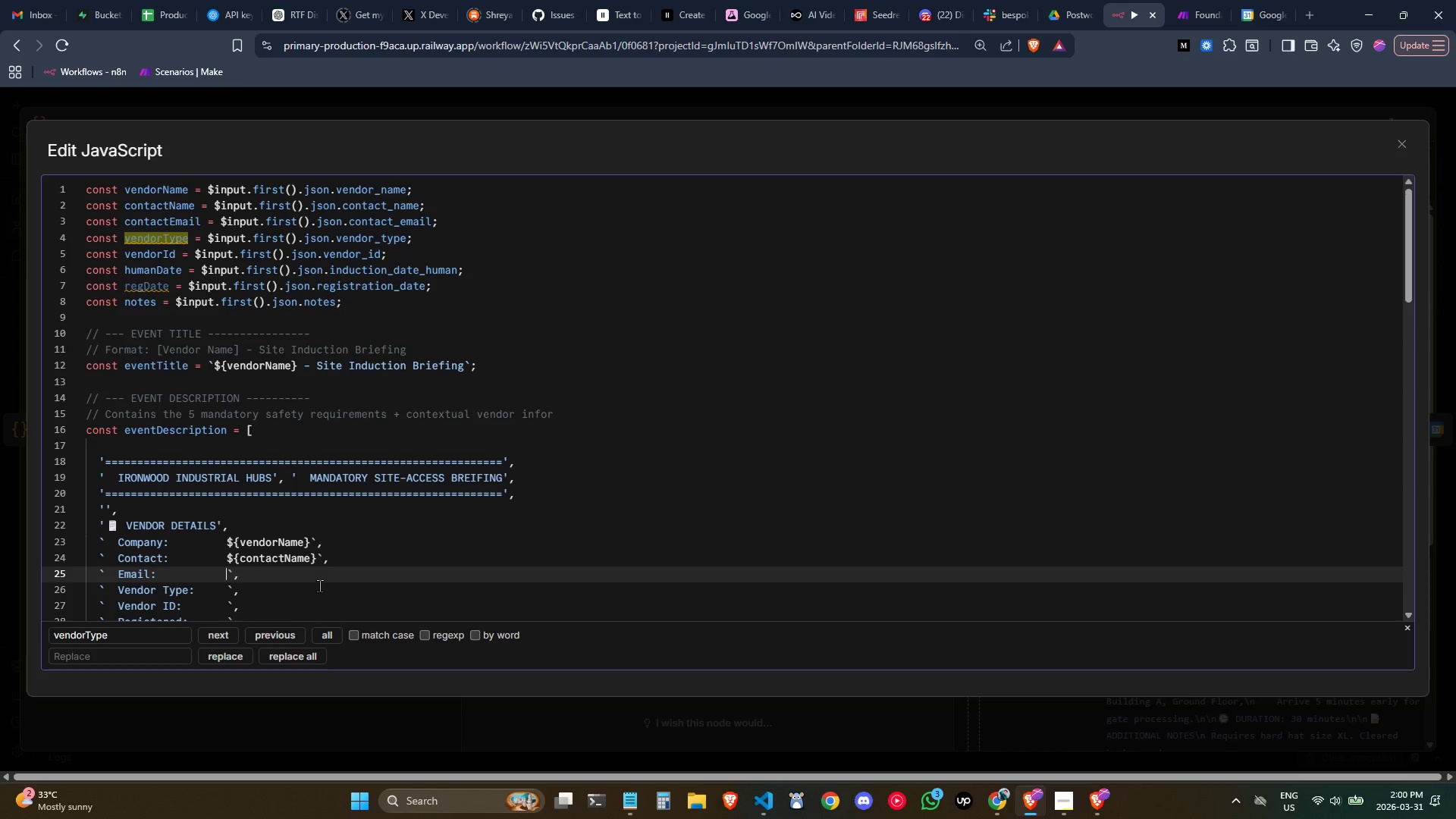 
key(ArrowLeft)
 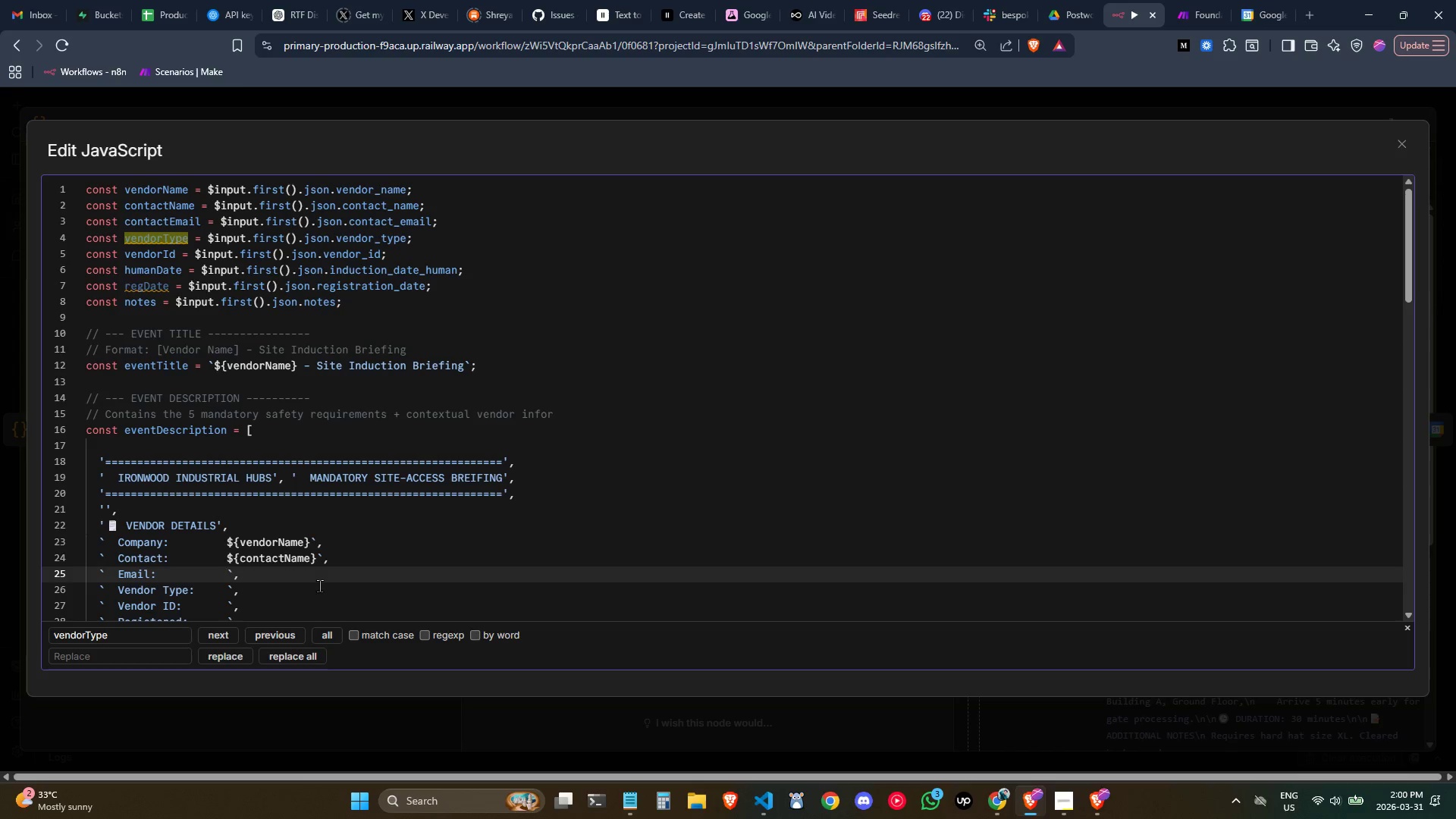 
key(Shift+4)
 